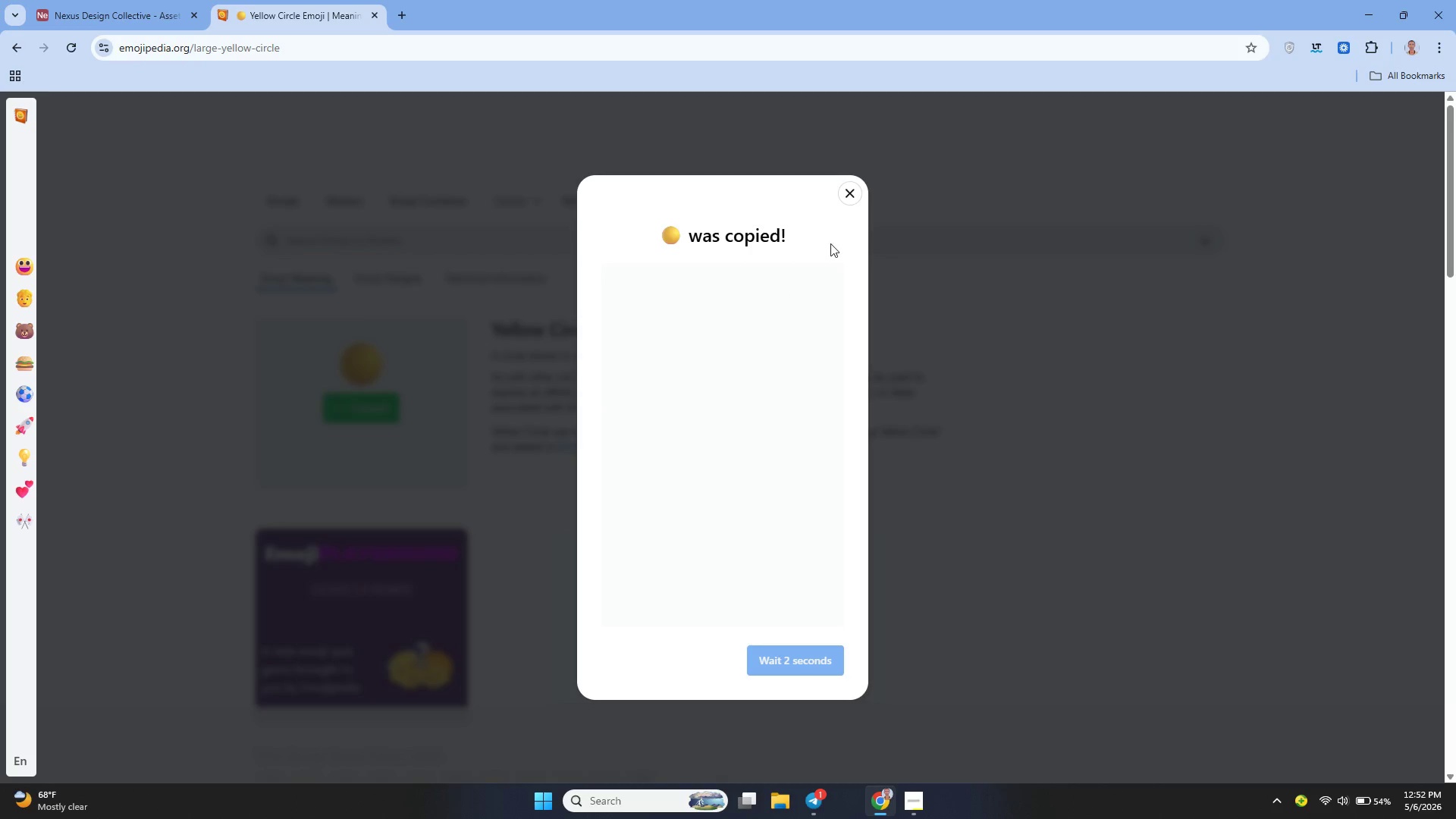 
left_click([853, 191])
 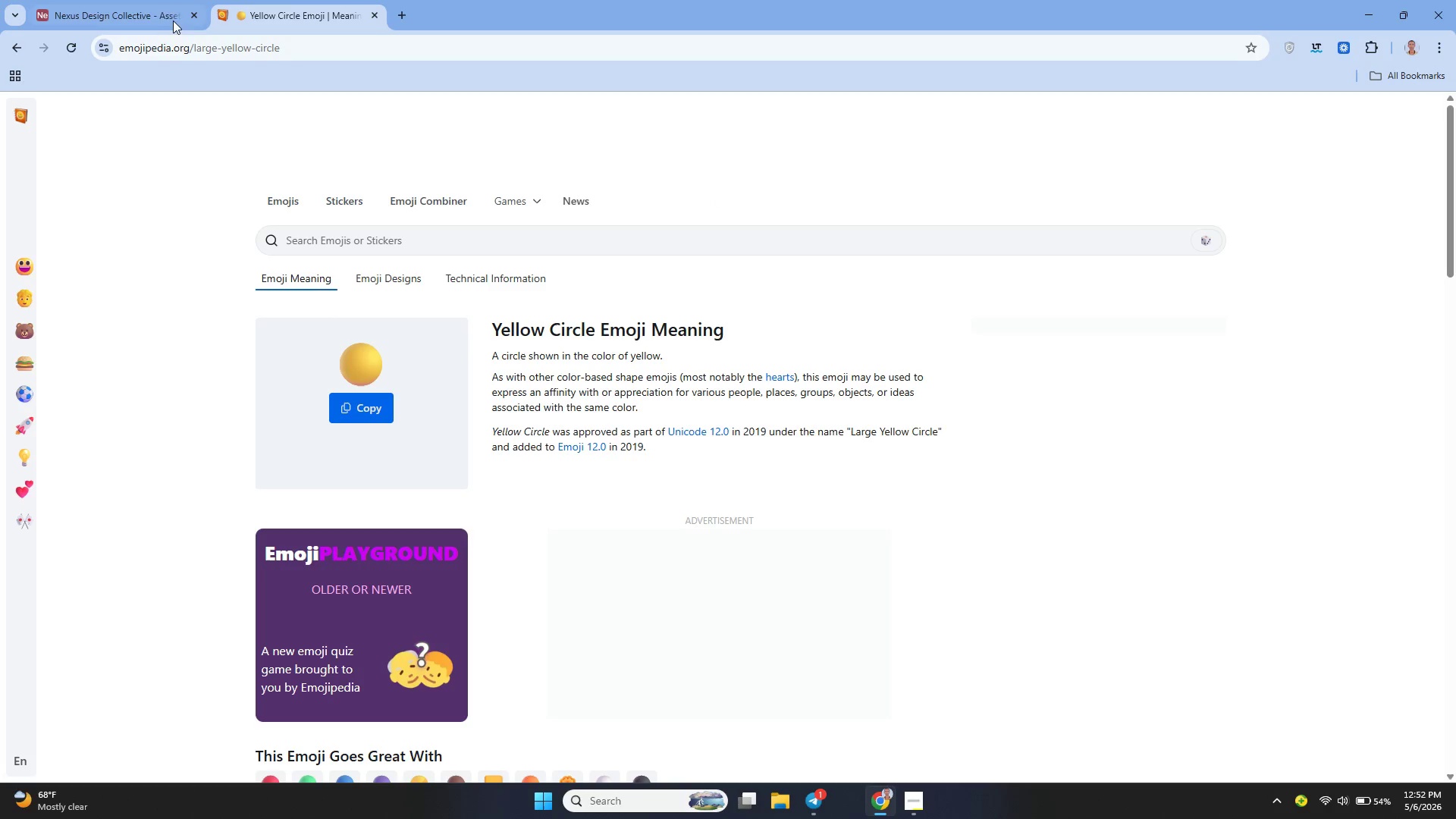 
left_click([149, 8])
 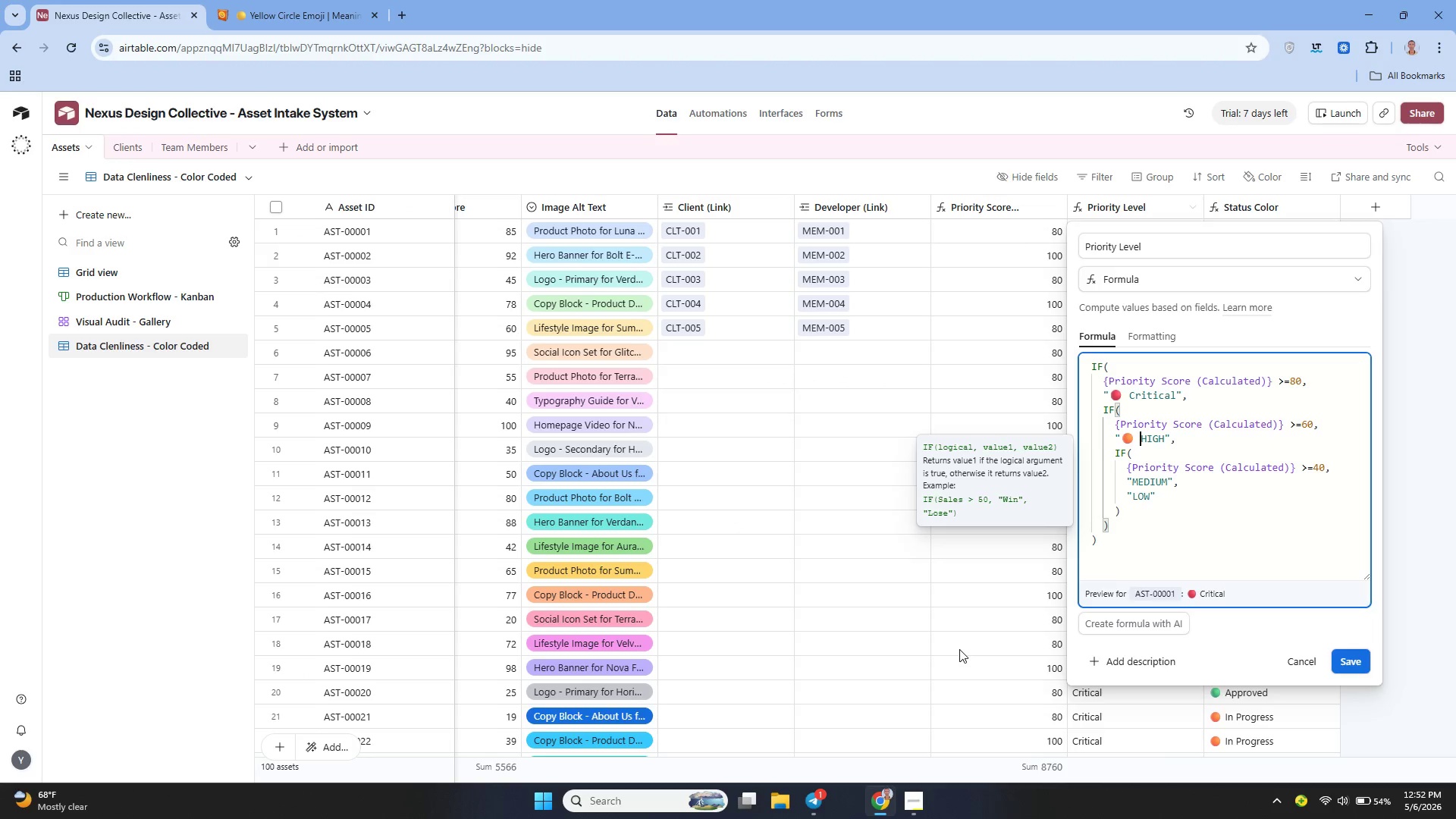 
key(ArrowDown)
 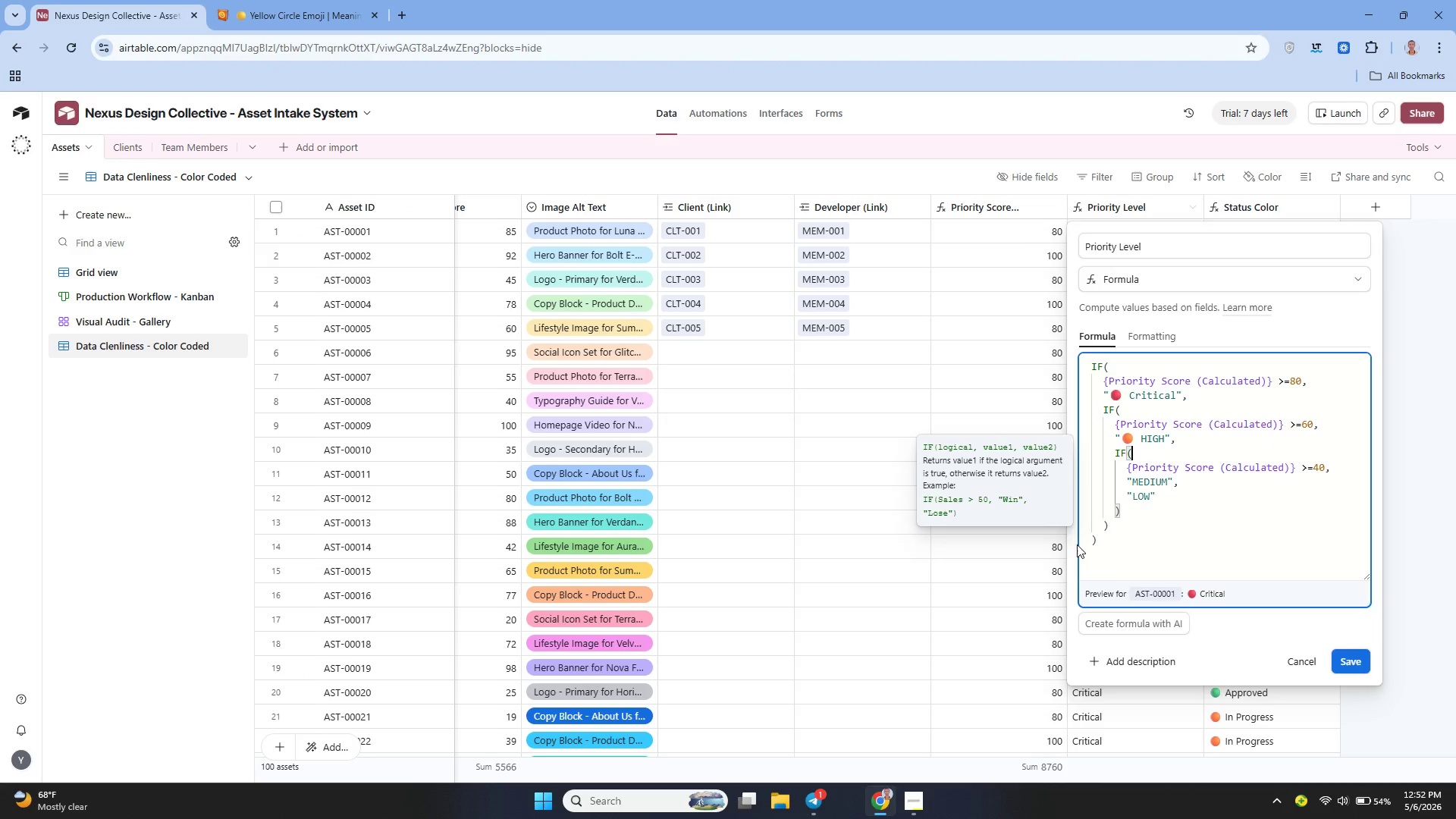 
key(ArrowDown)
 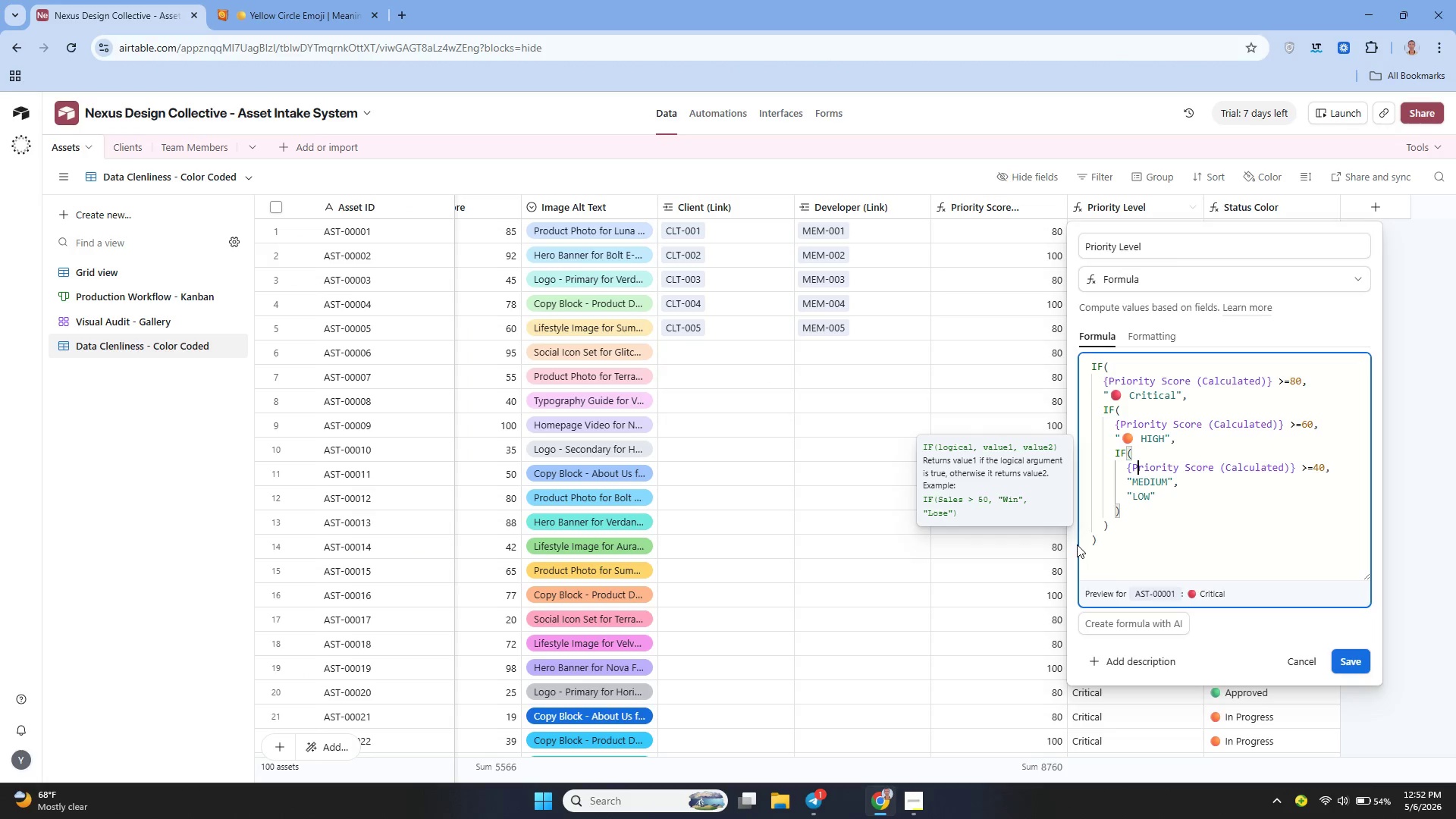 
key(ArrowDown)
 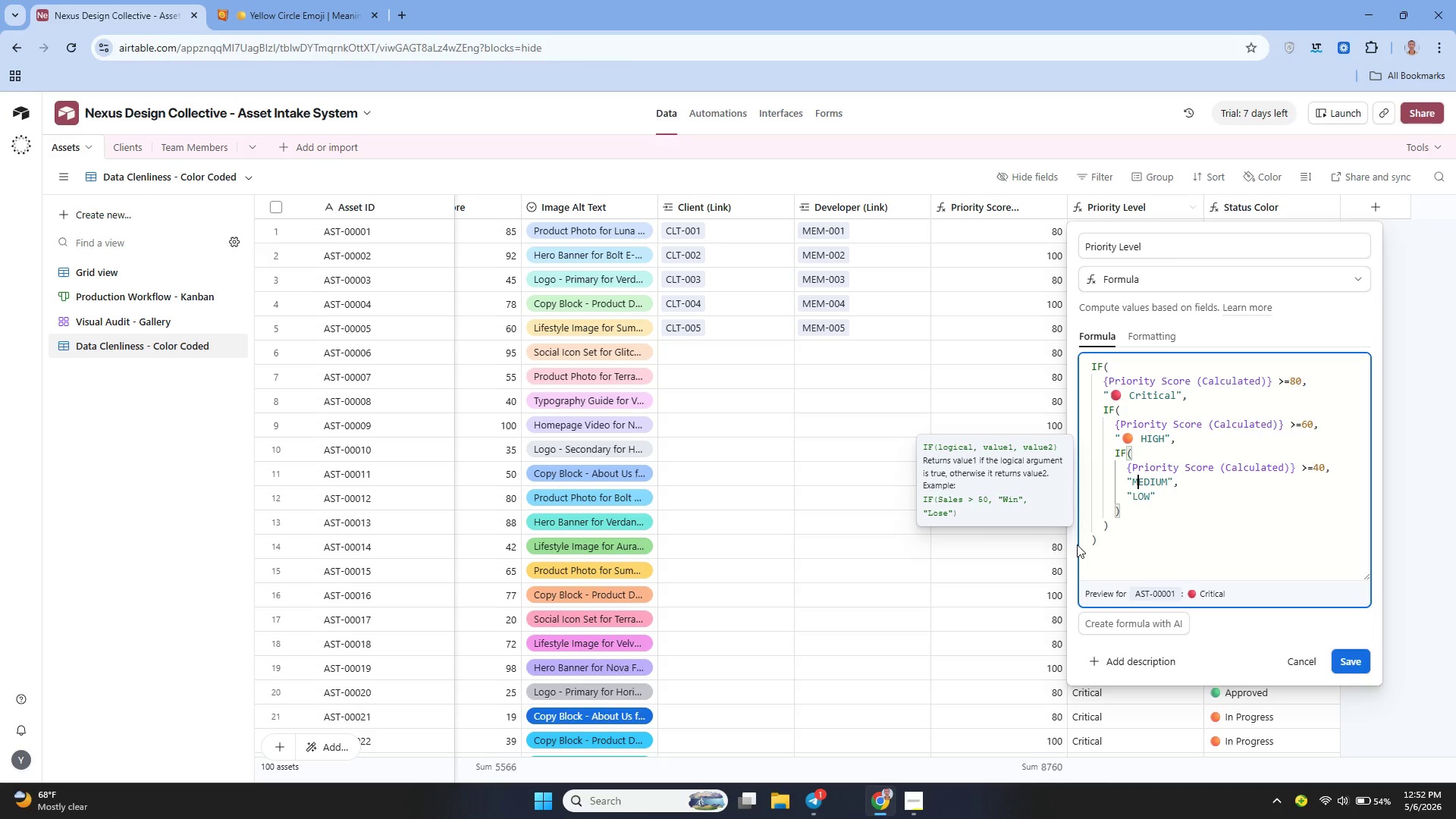 
key(ArrowLeft)
 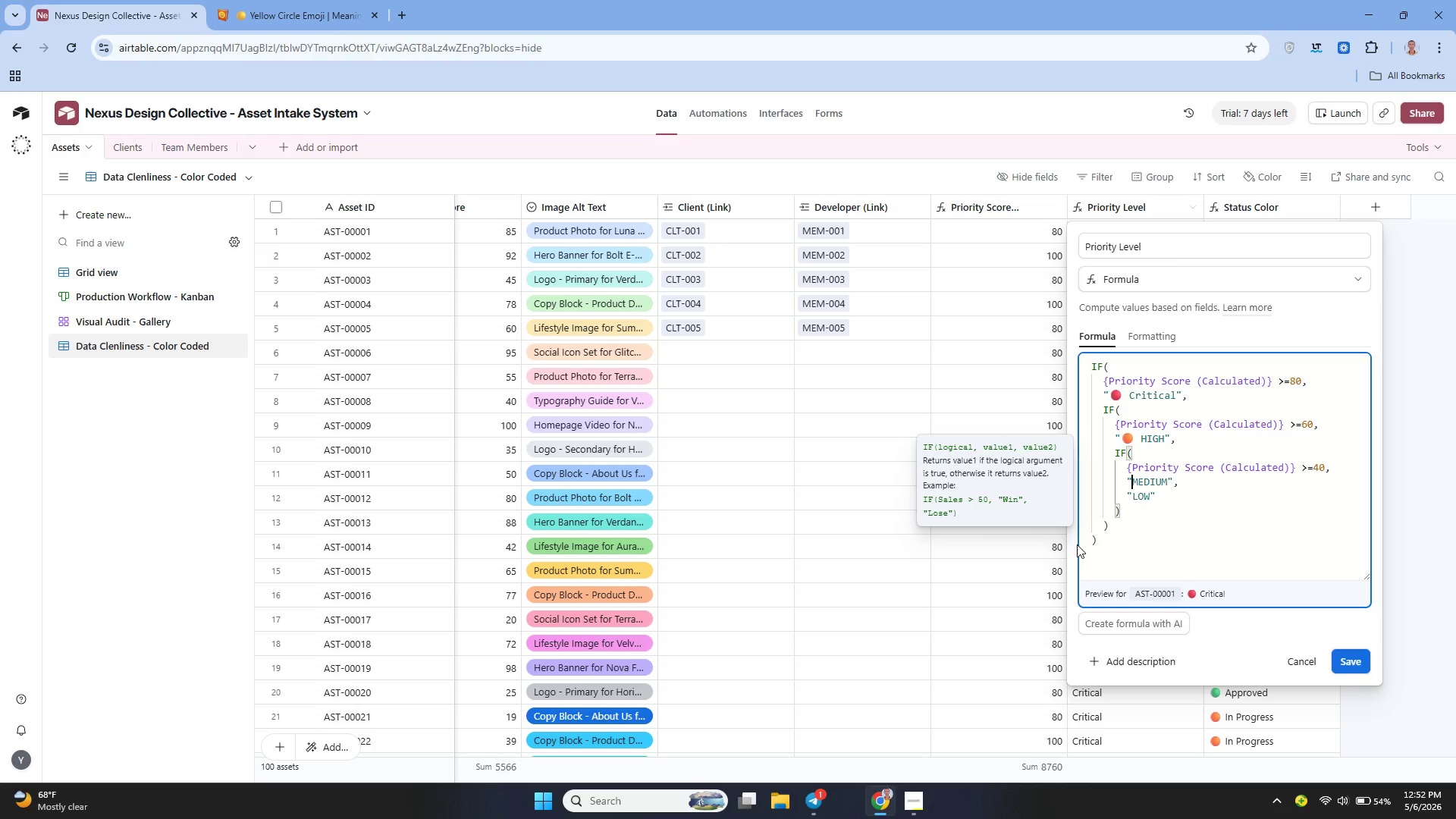 
key(Control+V)
 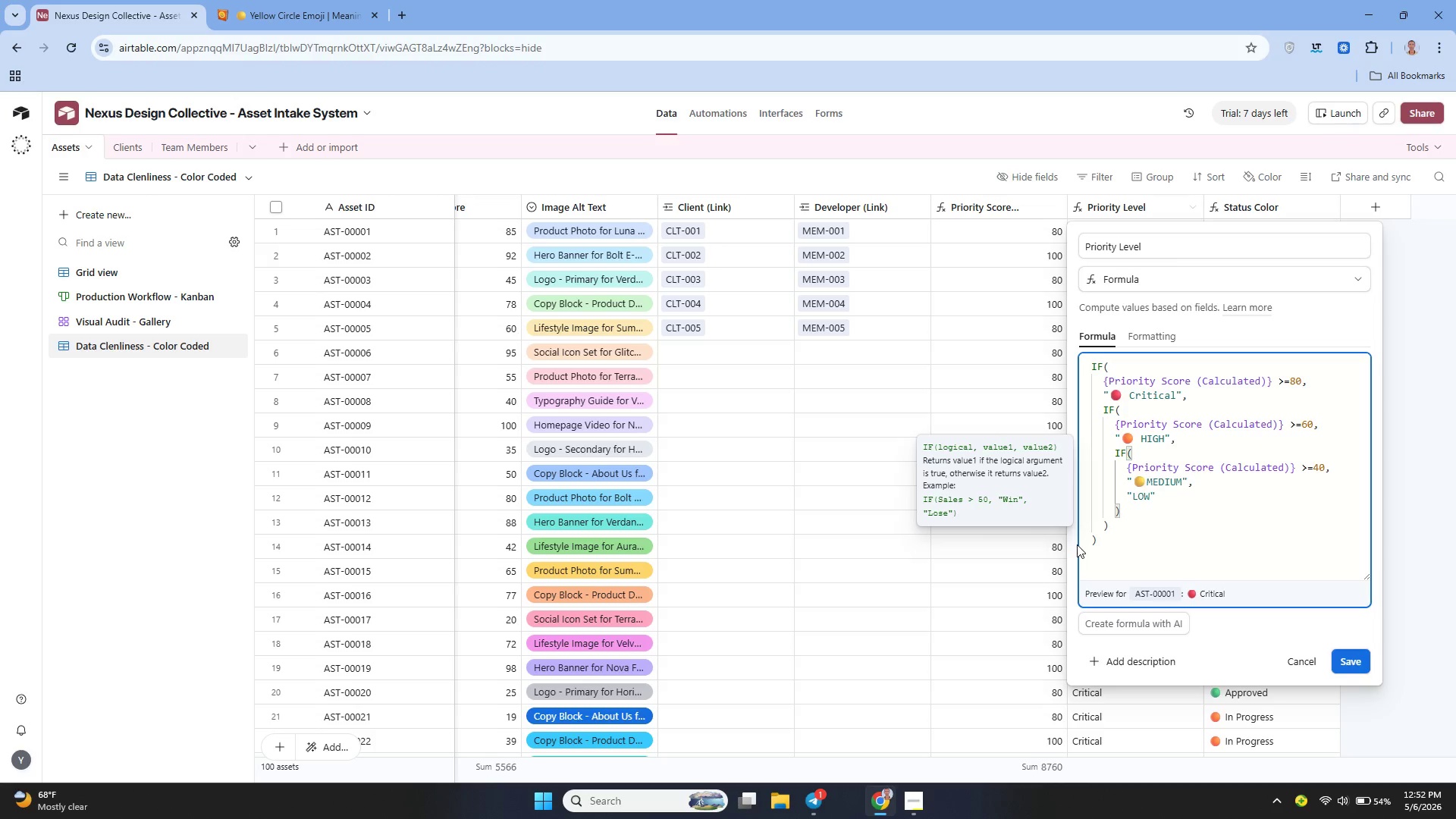 
key(Space)
 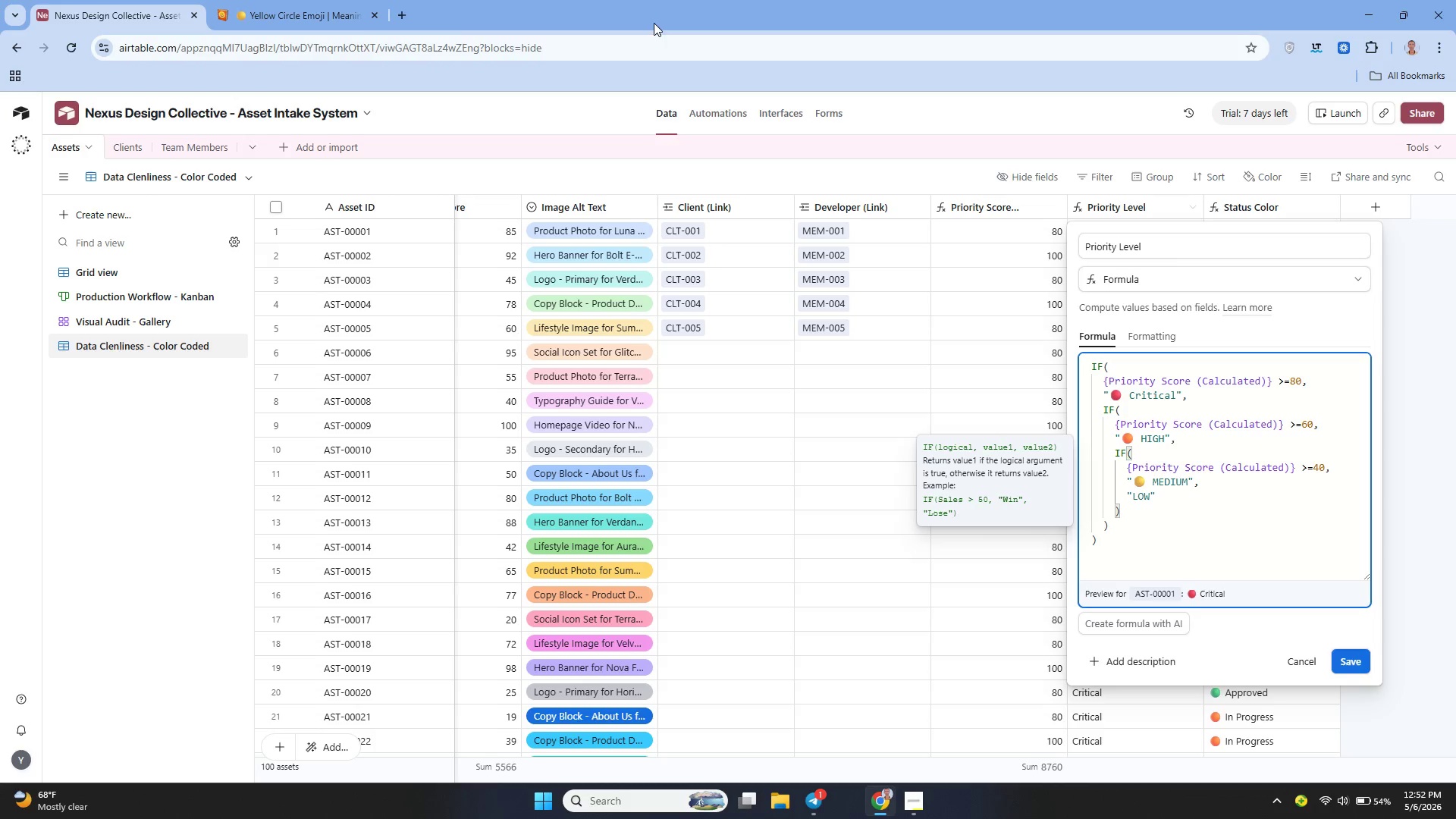 
left_click([310, 8])
 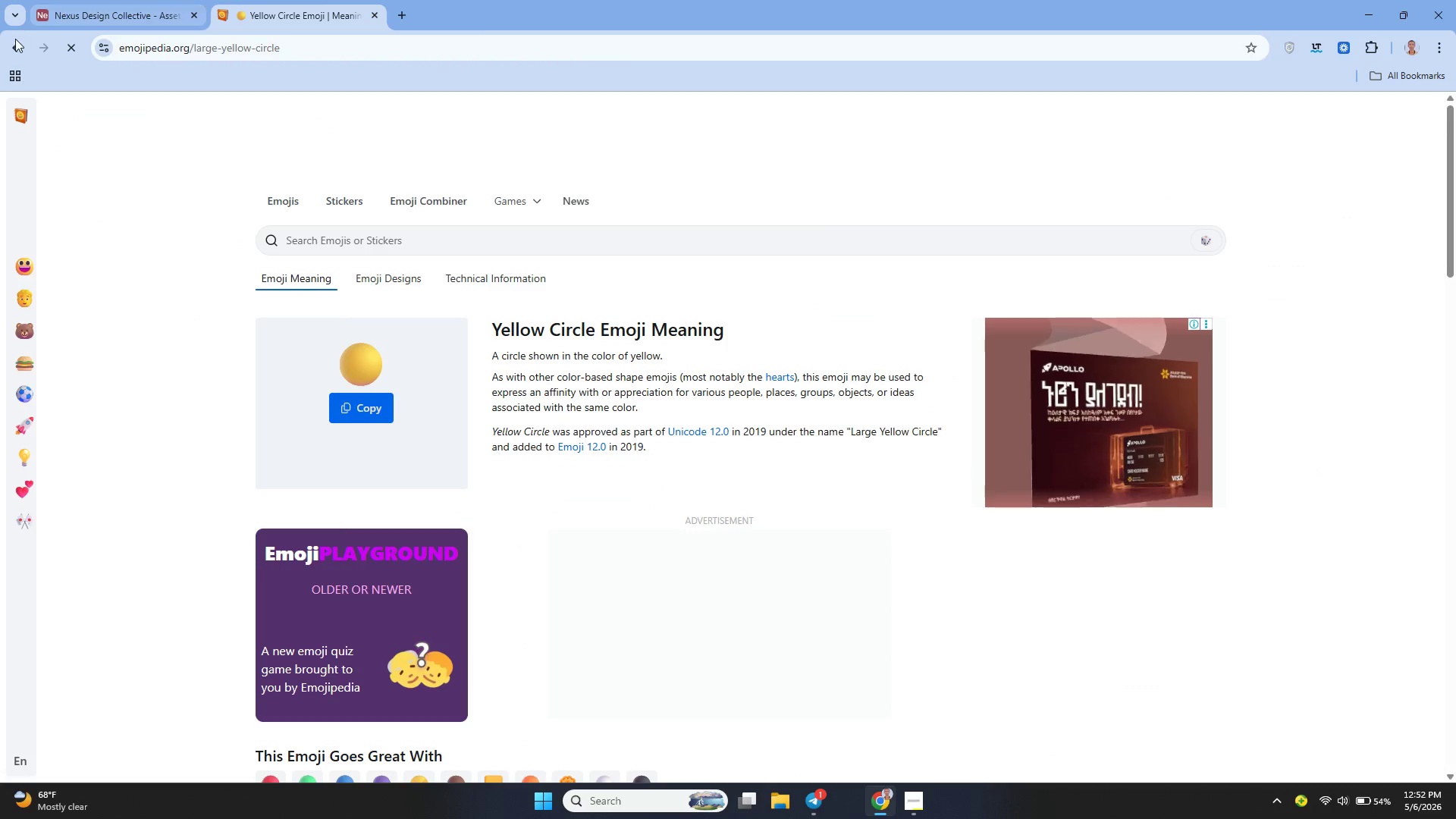 
left_click([11, 41])
 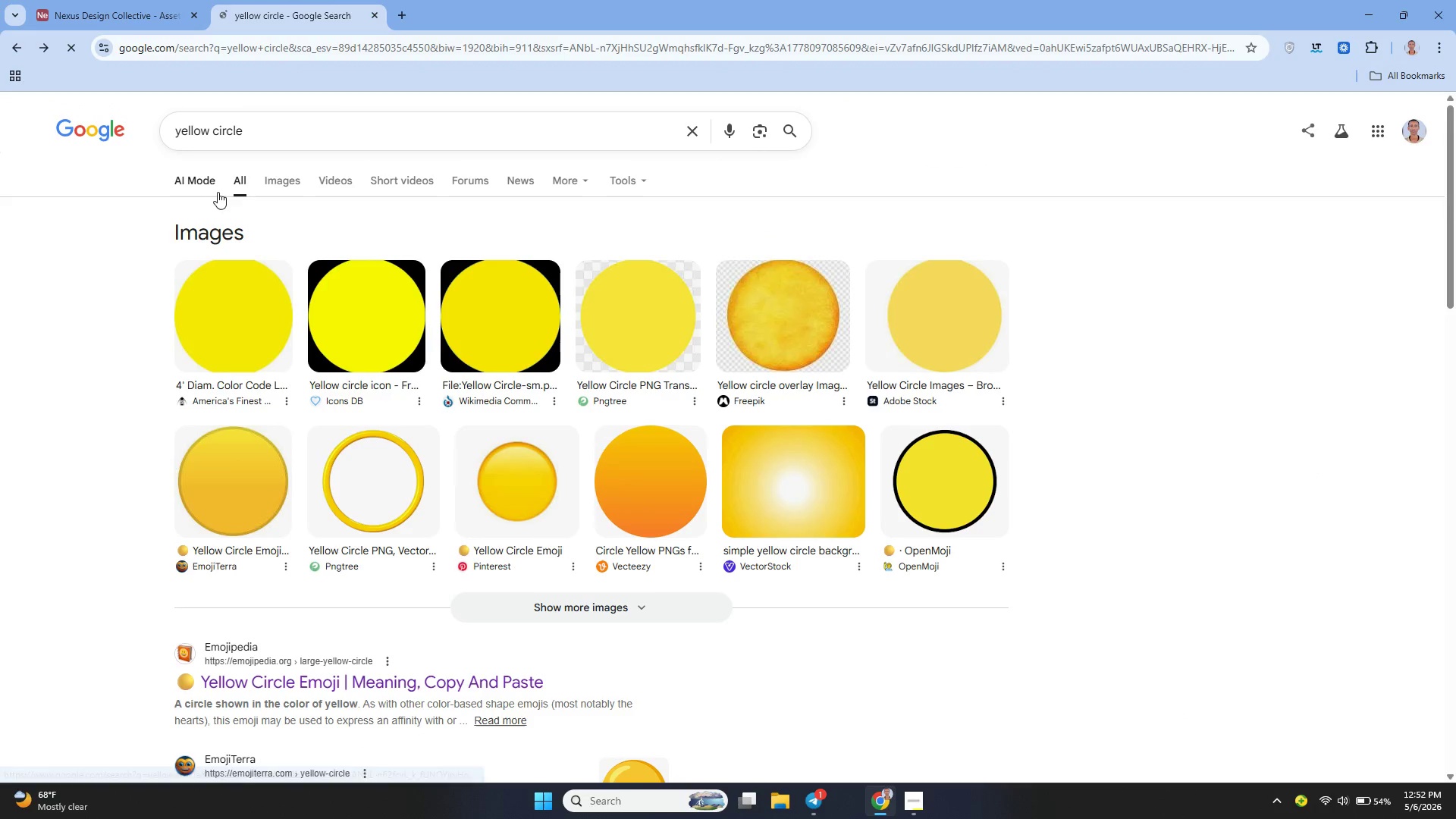 
double_click([190, 130])
 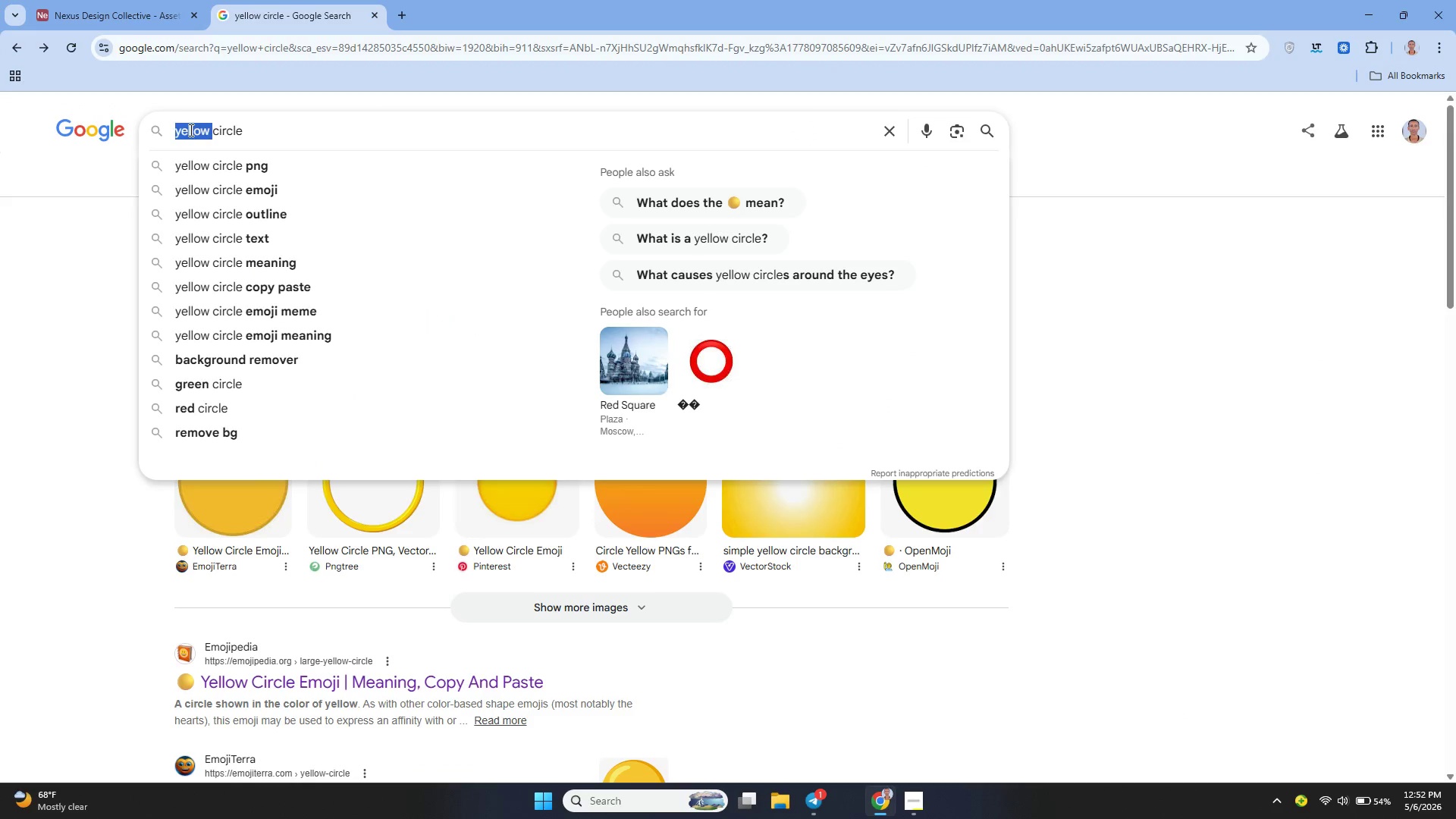 
type(green)
 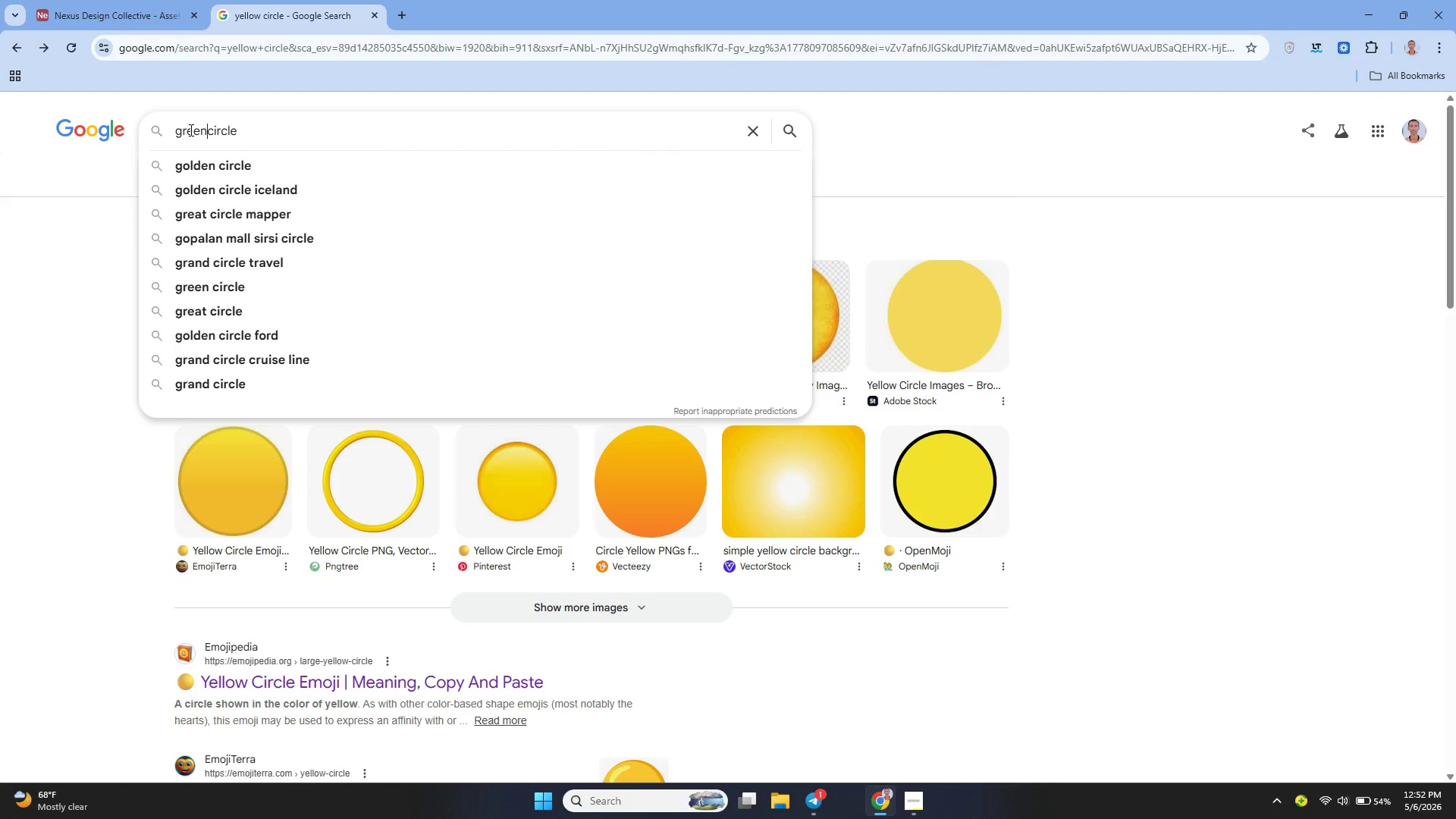 
key(Enter)
 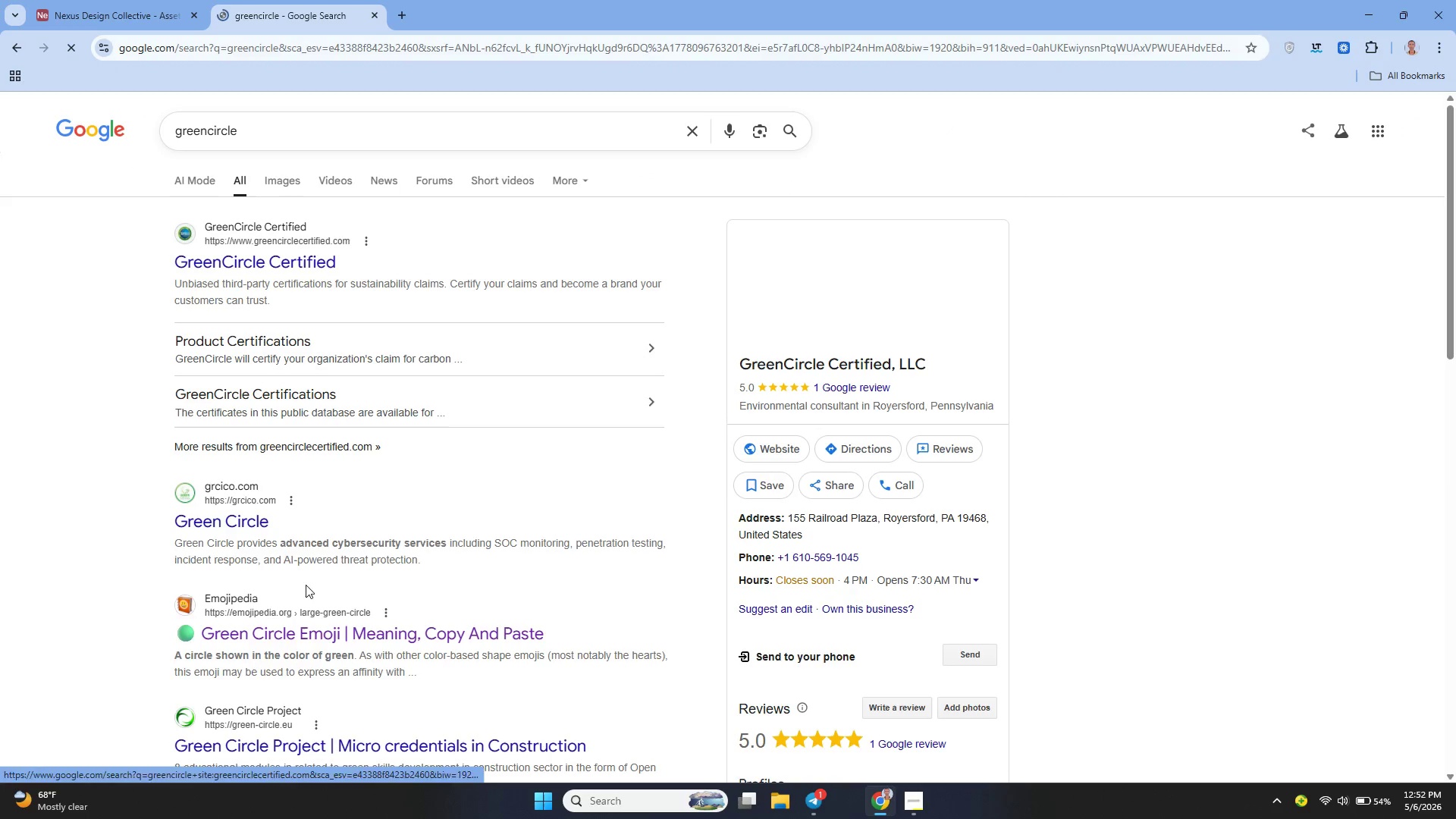 
left_click([314, 629])
 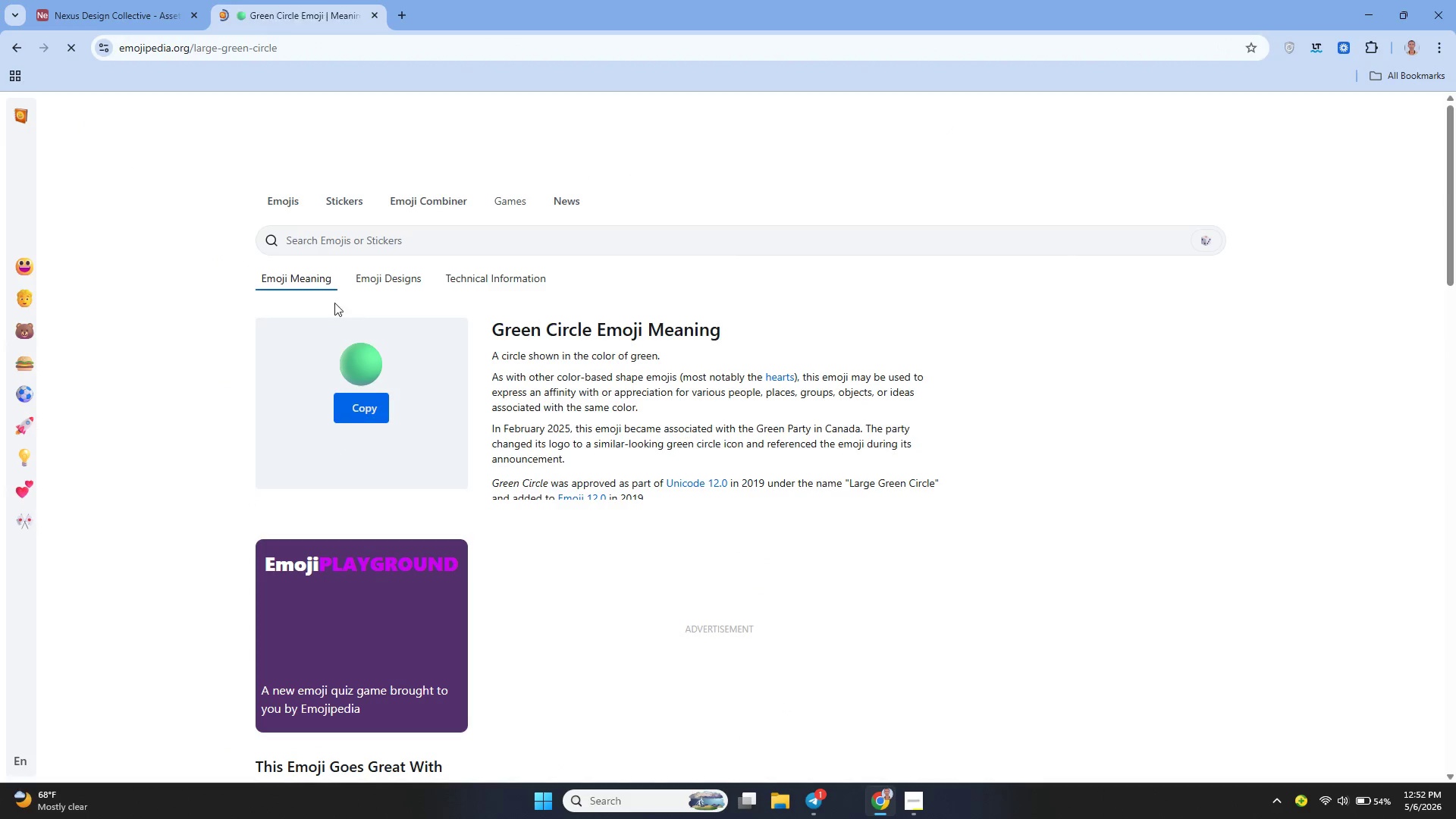 
left_click([369, 404])
 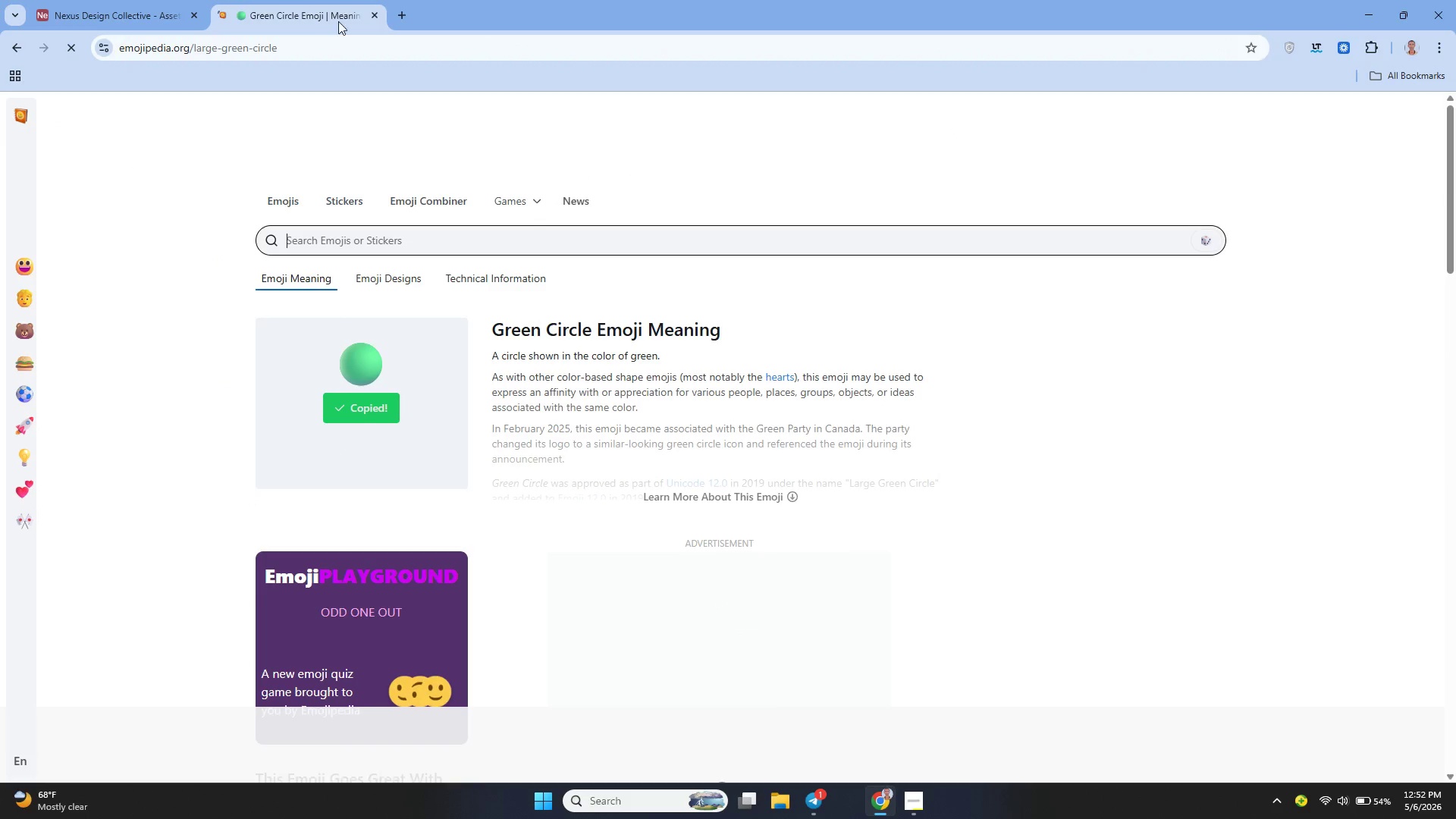 
left_click([372, 15])
 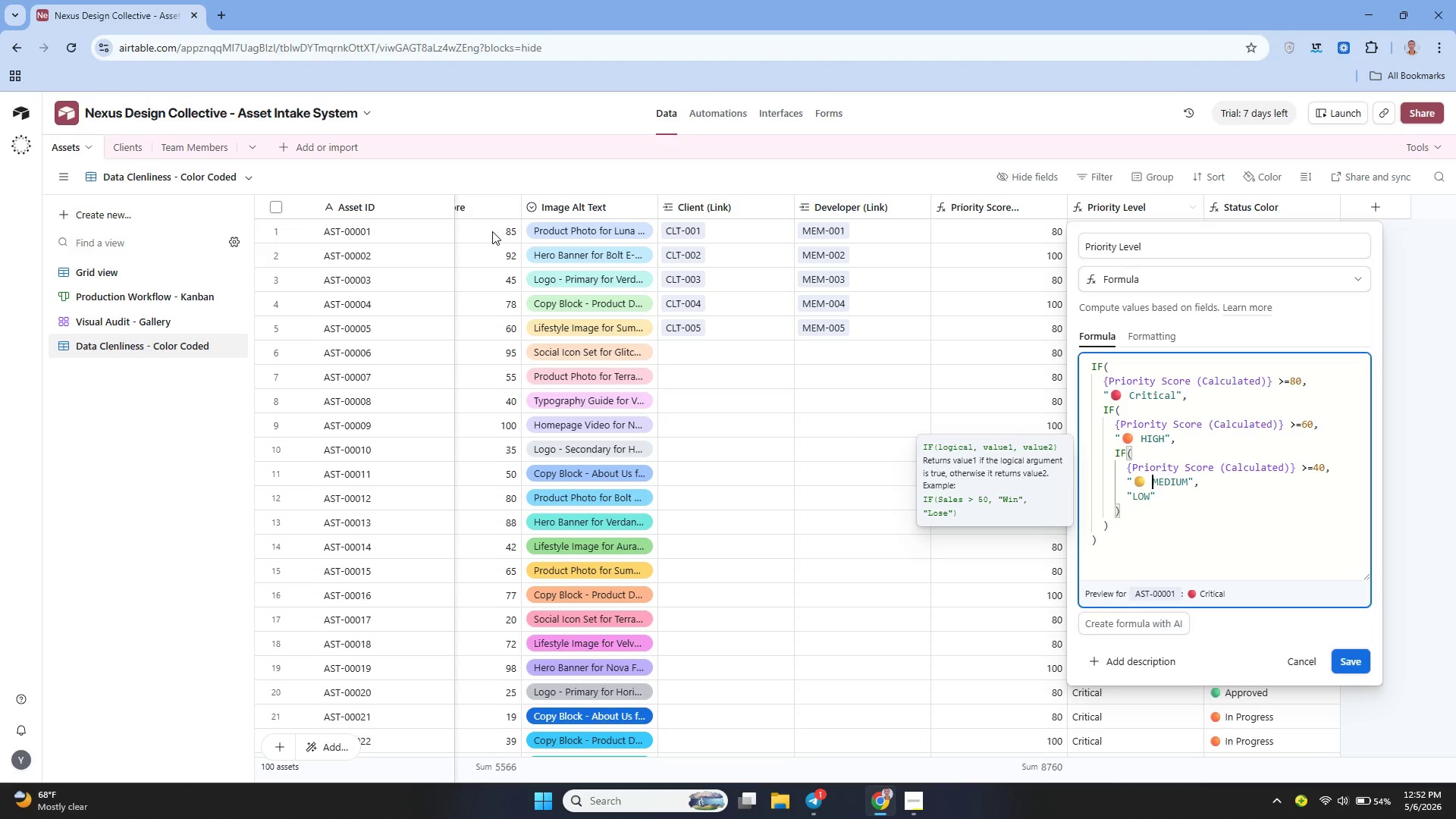 
key(ArrowDown)
 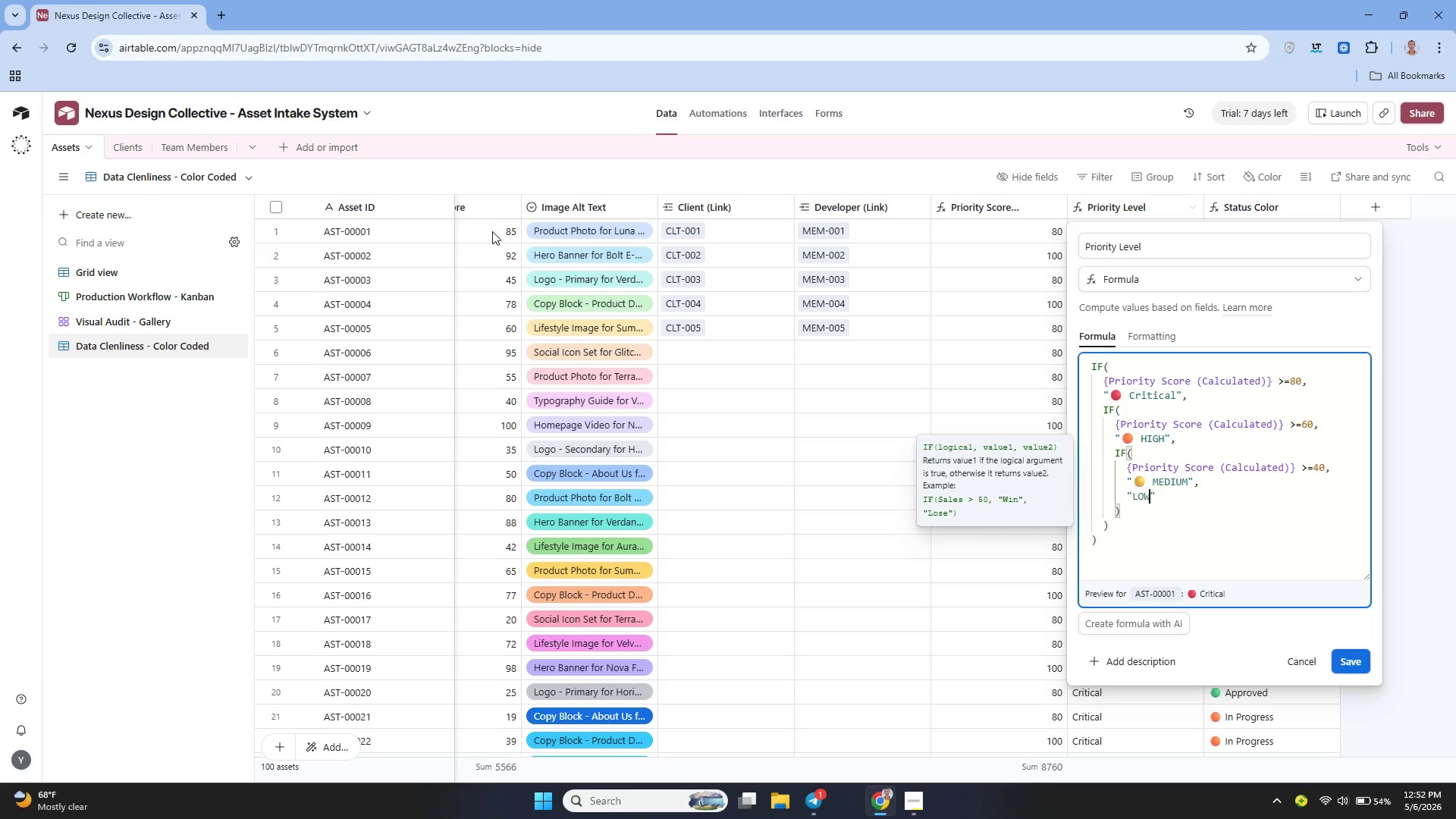 
key(ArrowLeft)
 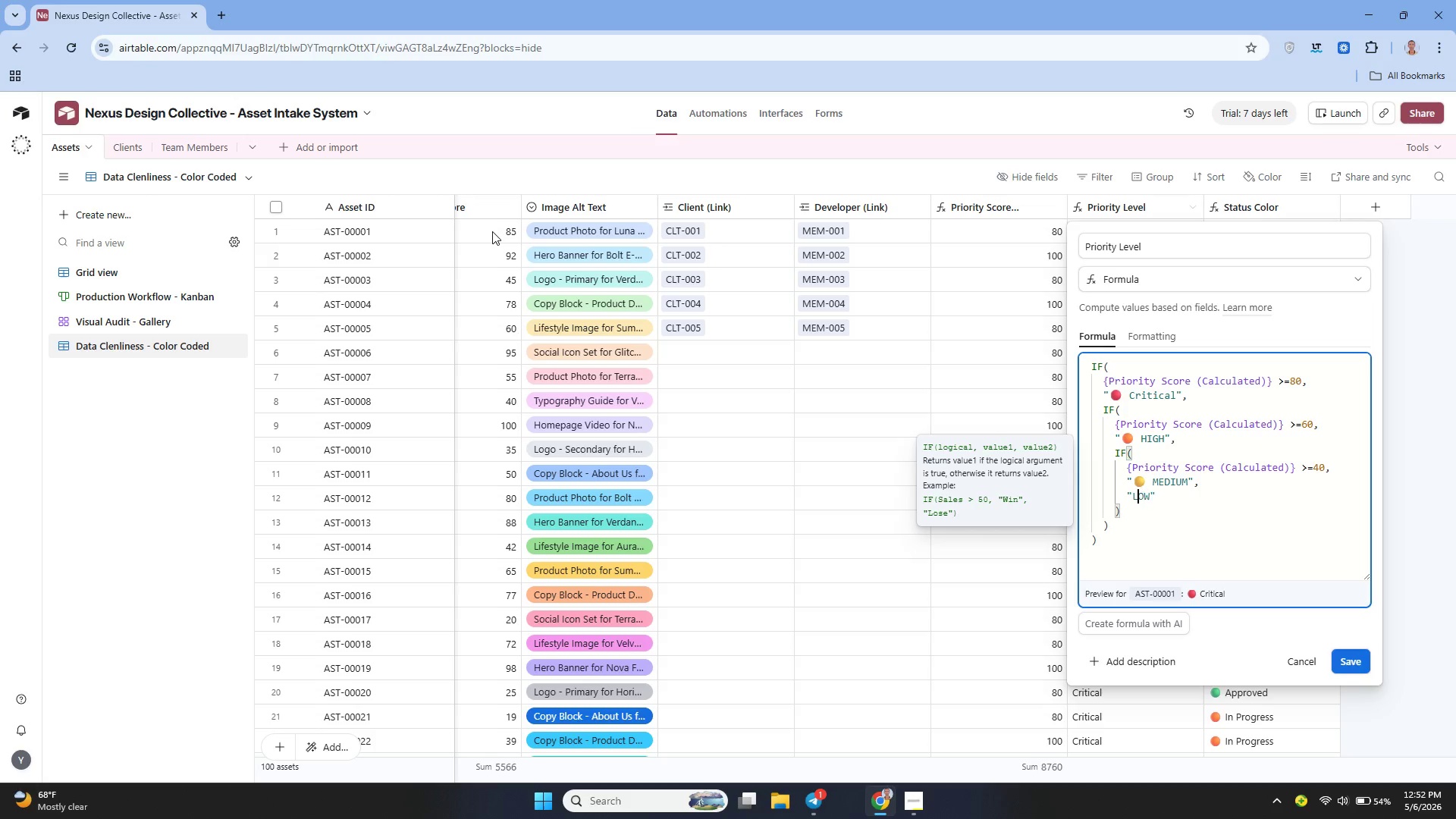 
key(ArrowLeft)
 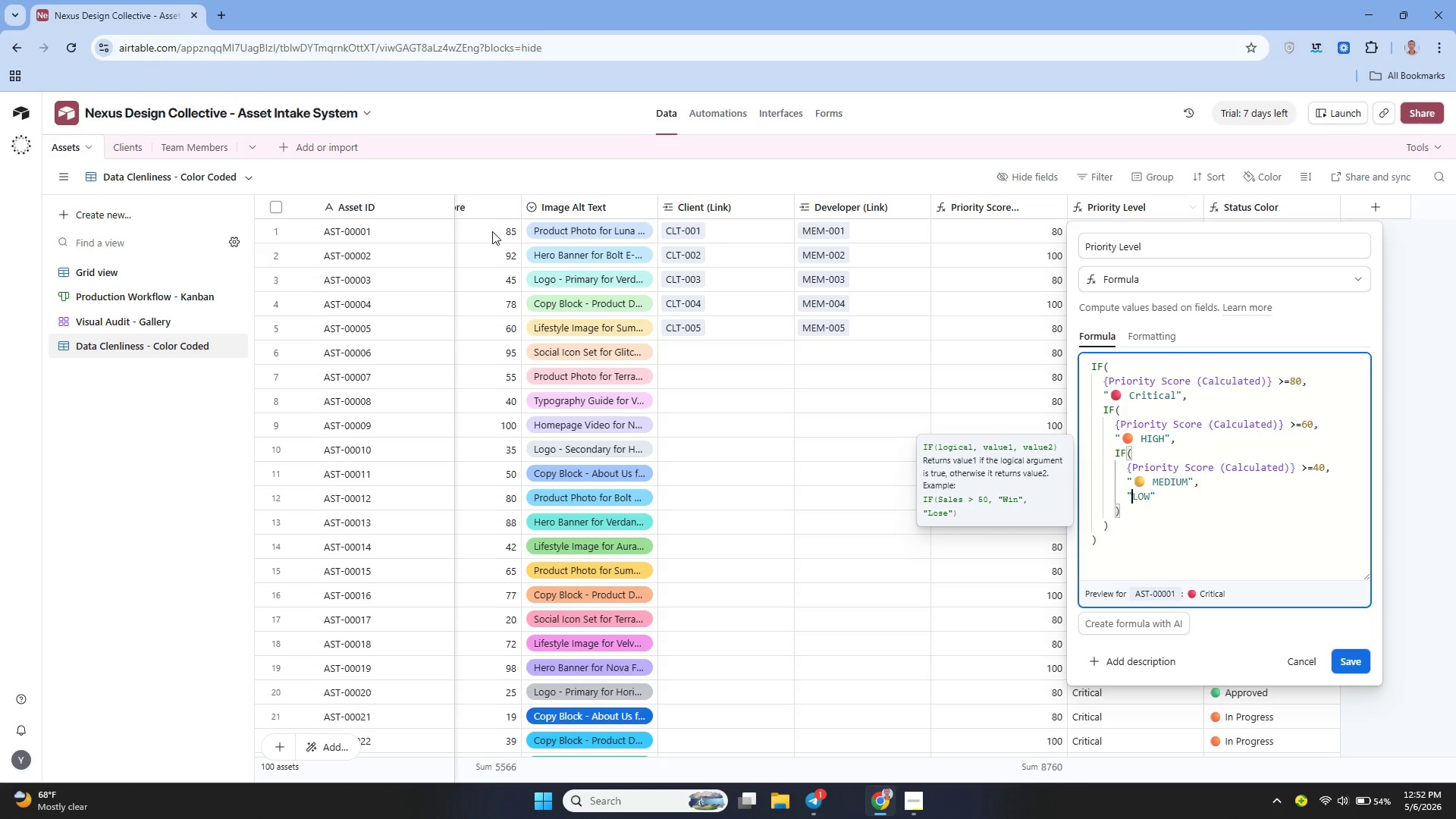 
key(ArrowLeft)
 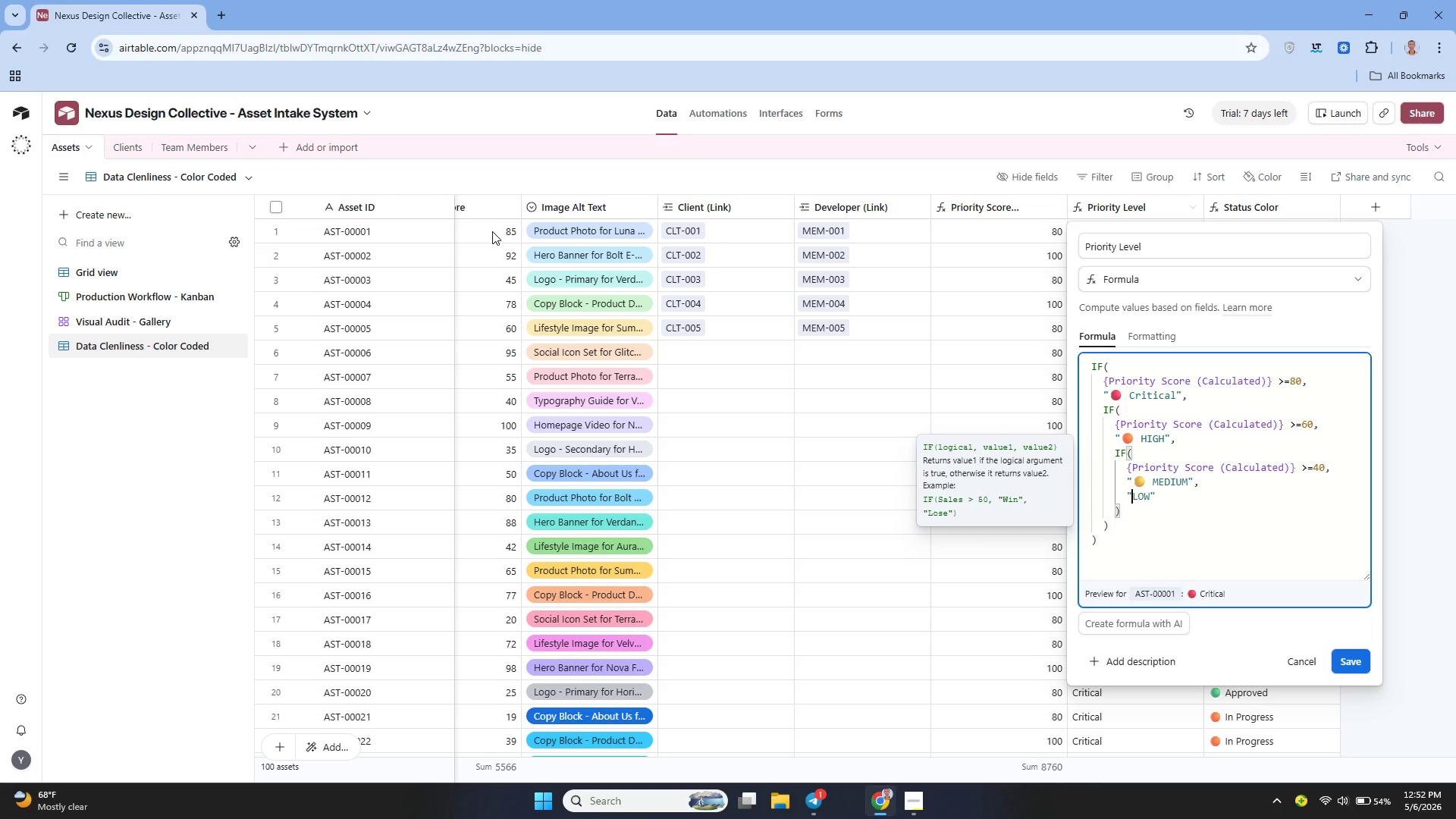 
key(Control+V)
 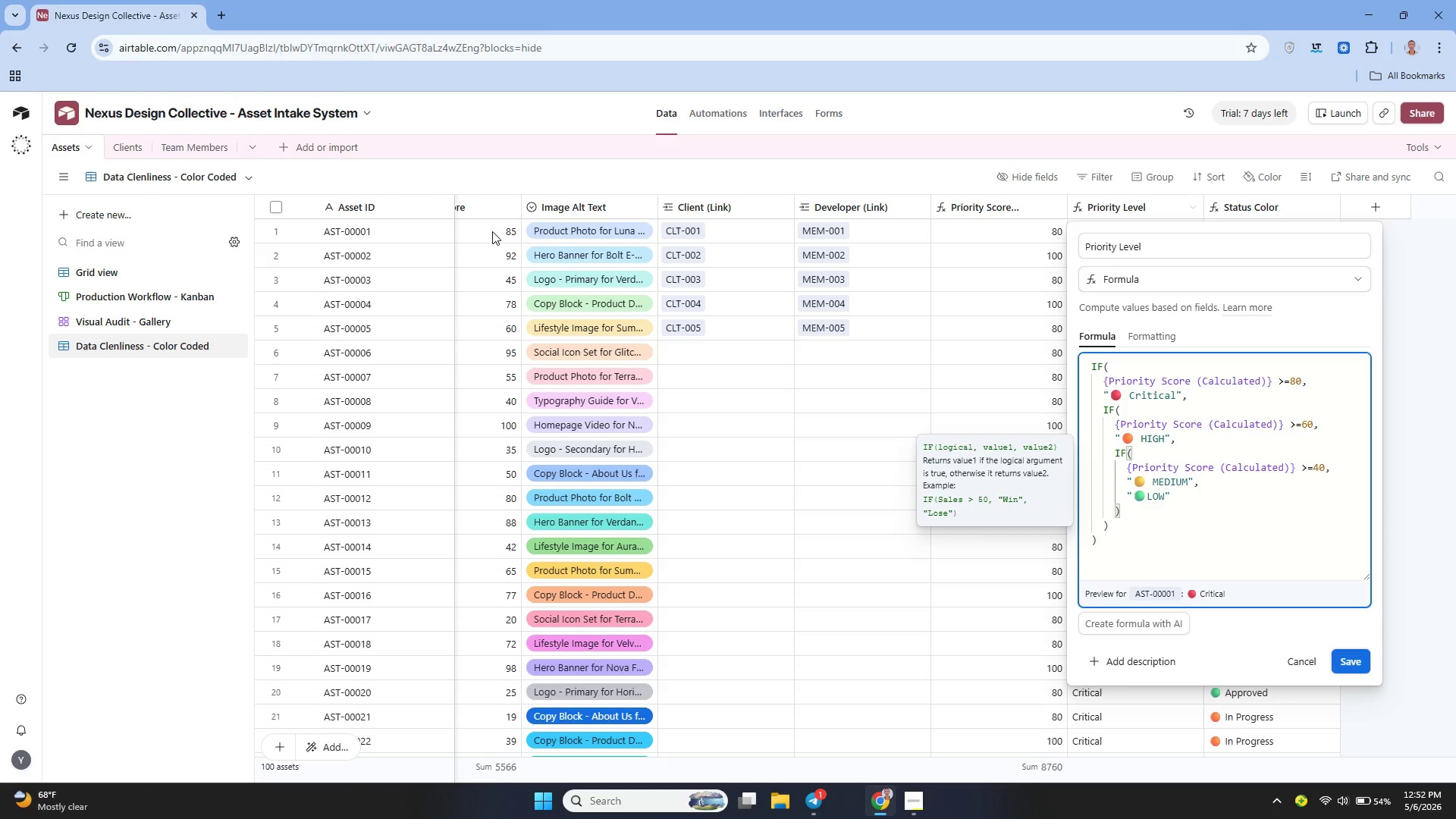 
key(Space)
 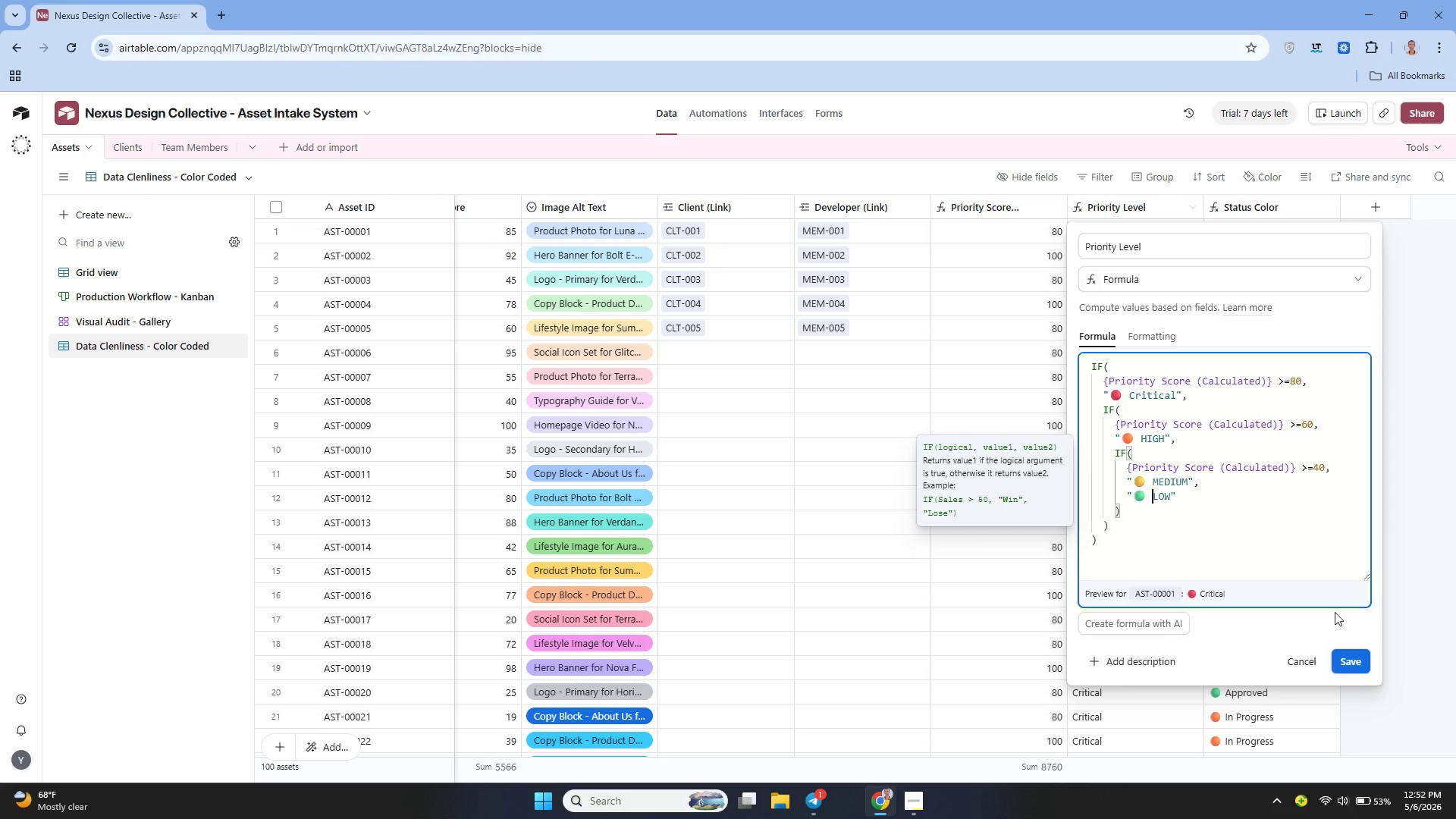 
left_click([1345, 651])
 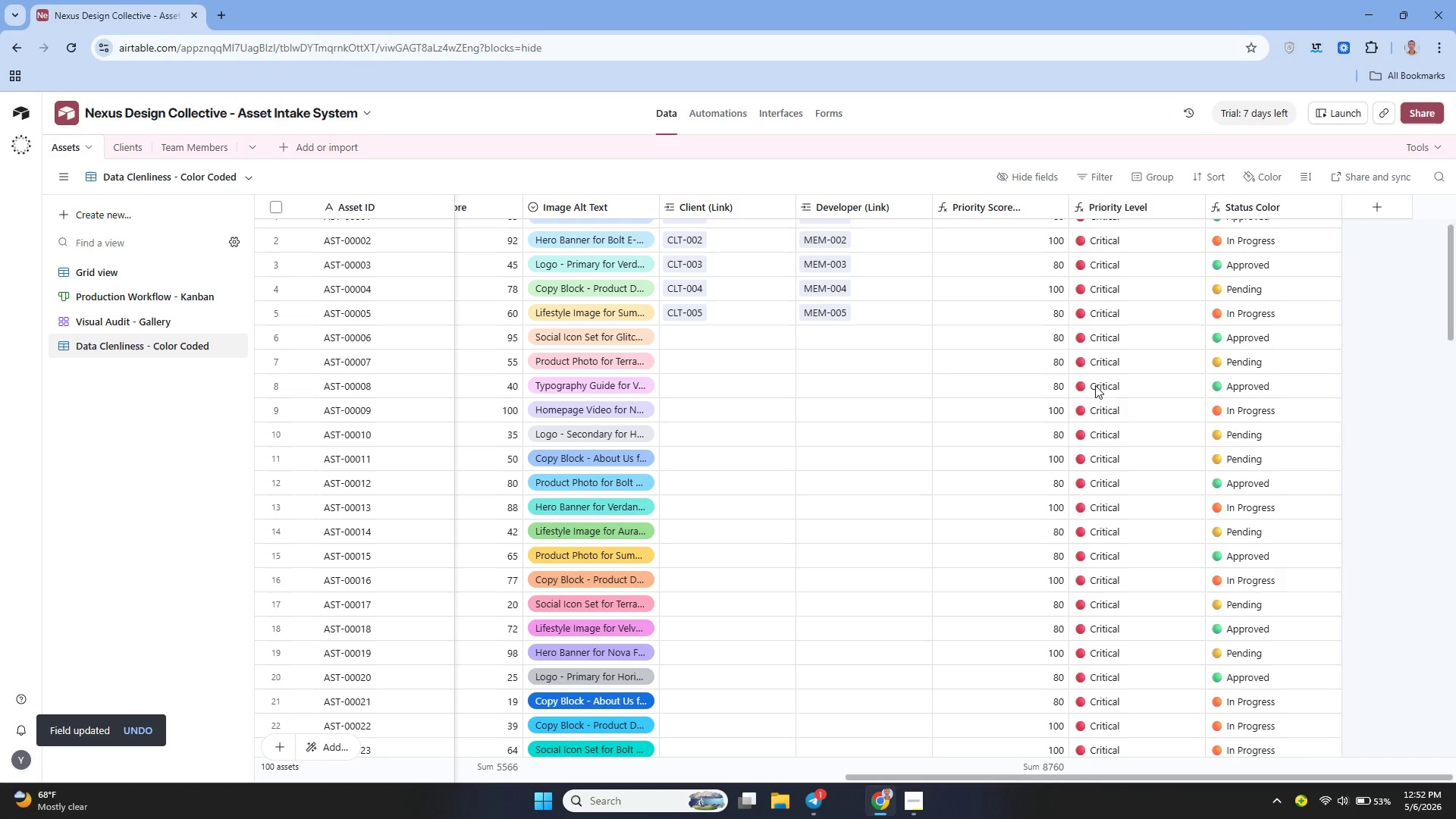 
wait(13.45)
 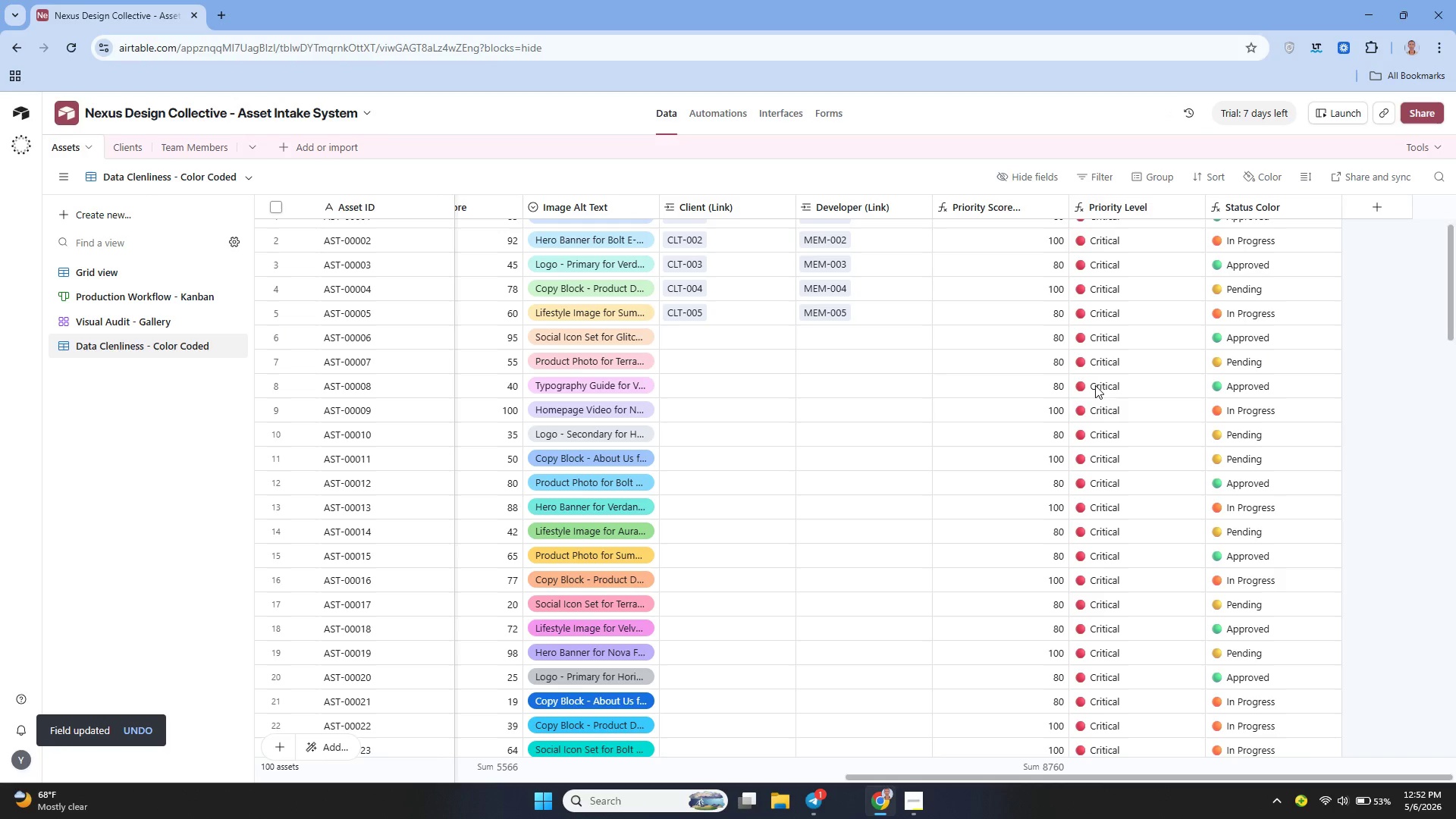 
left_click([1191, 211])
 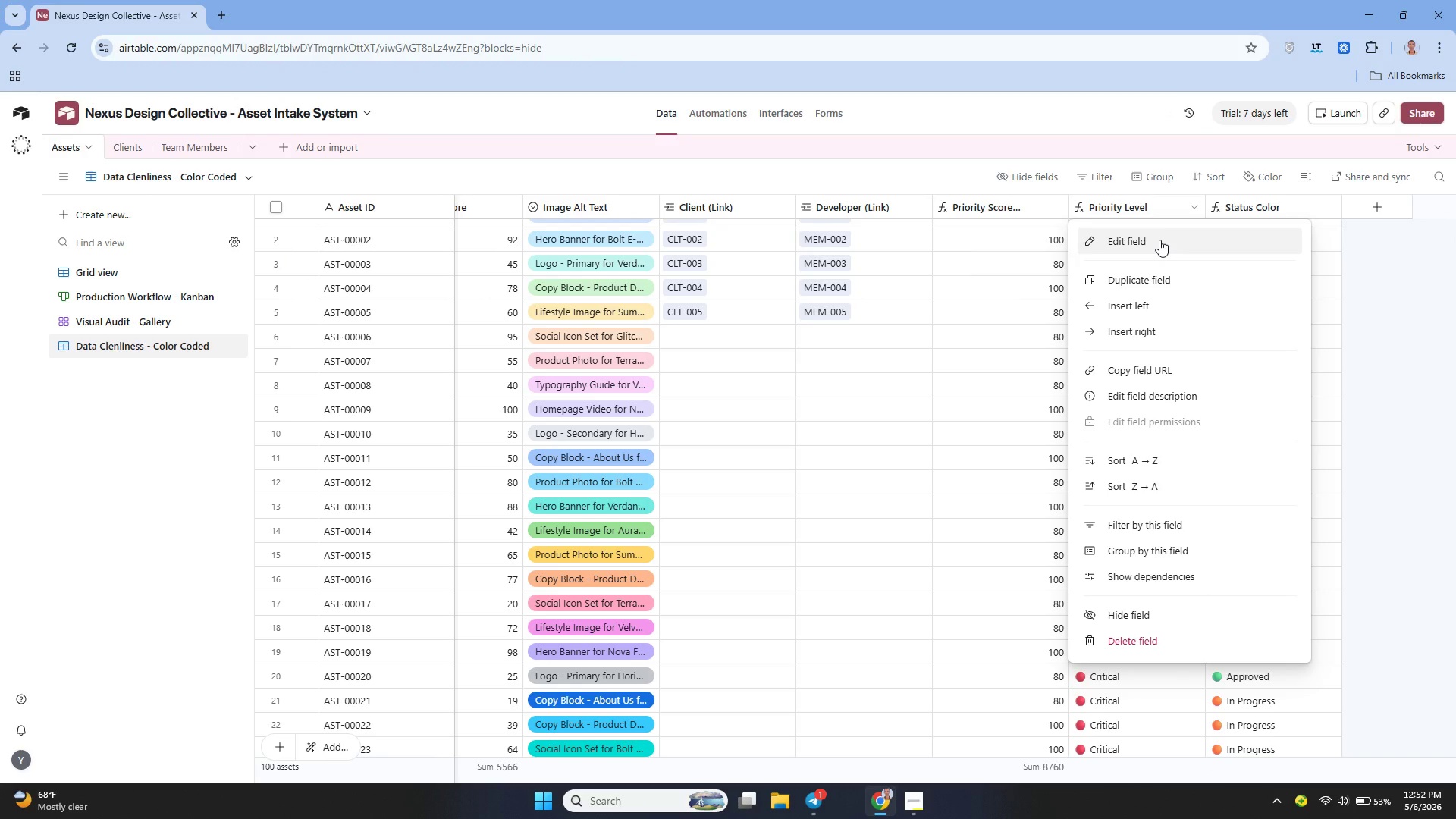 
wait(14.98)
 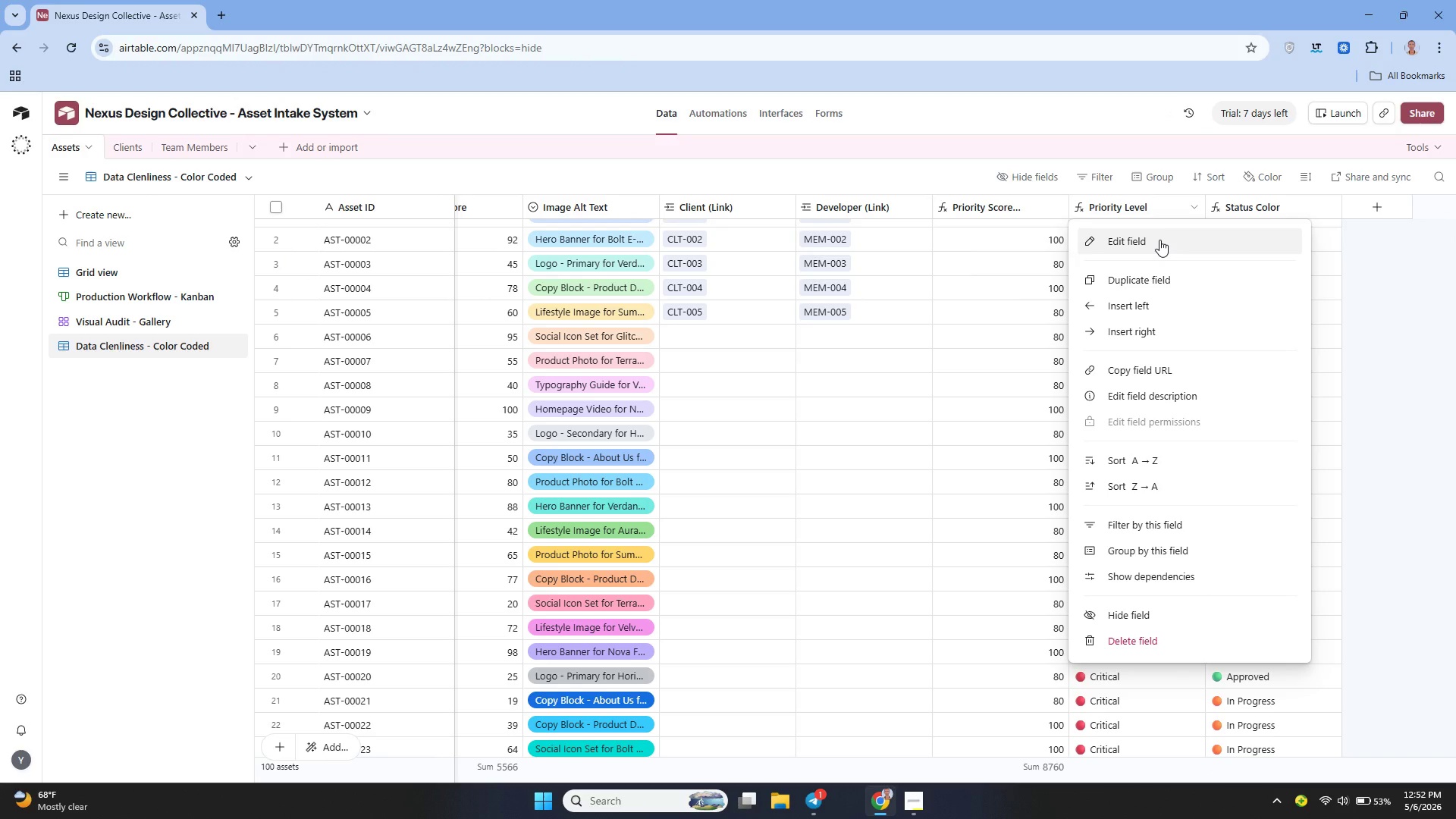 
left_click([946, 240])
 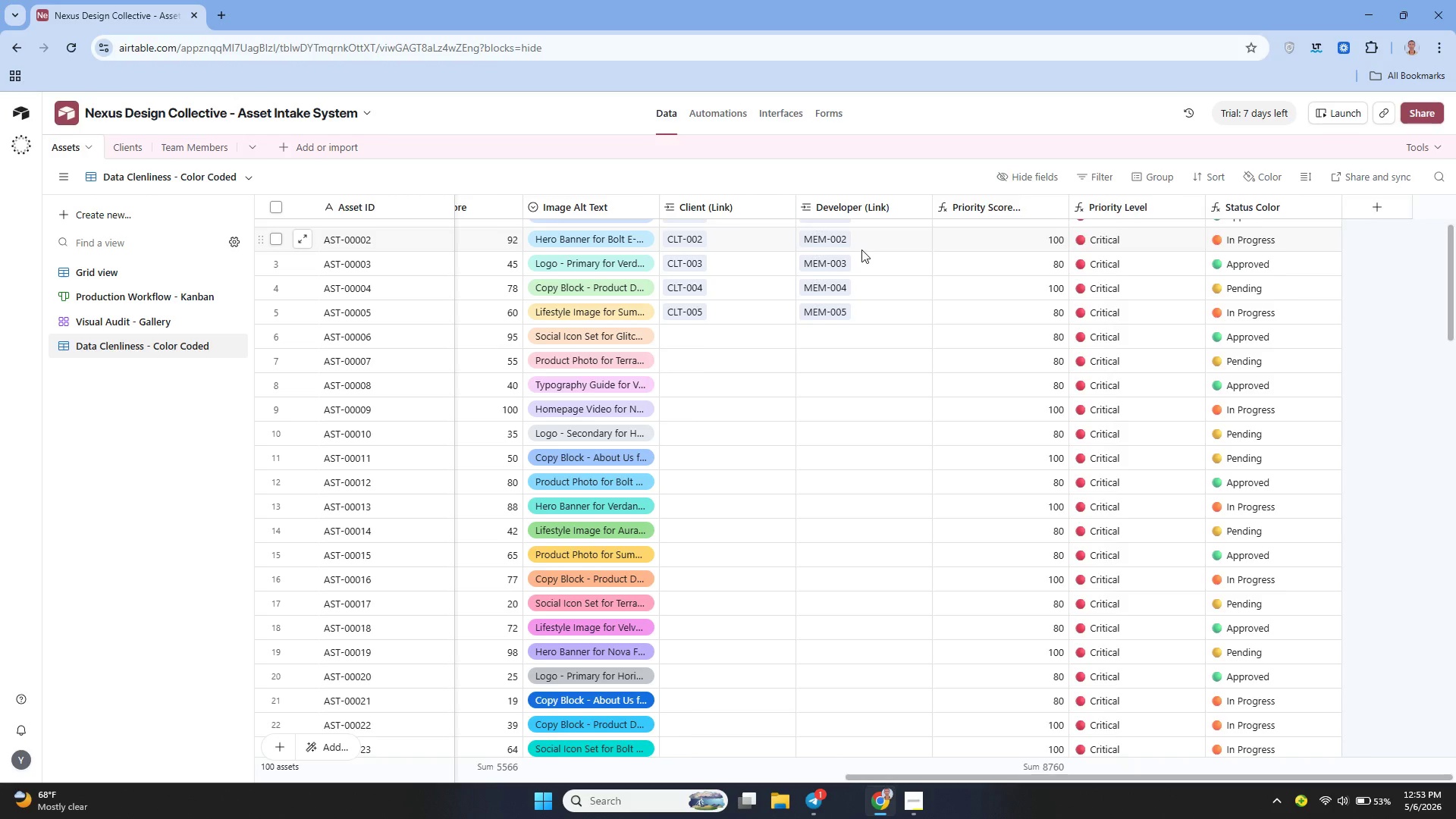 
mouse_move([1002, 218])
 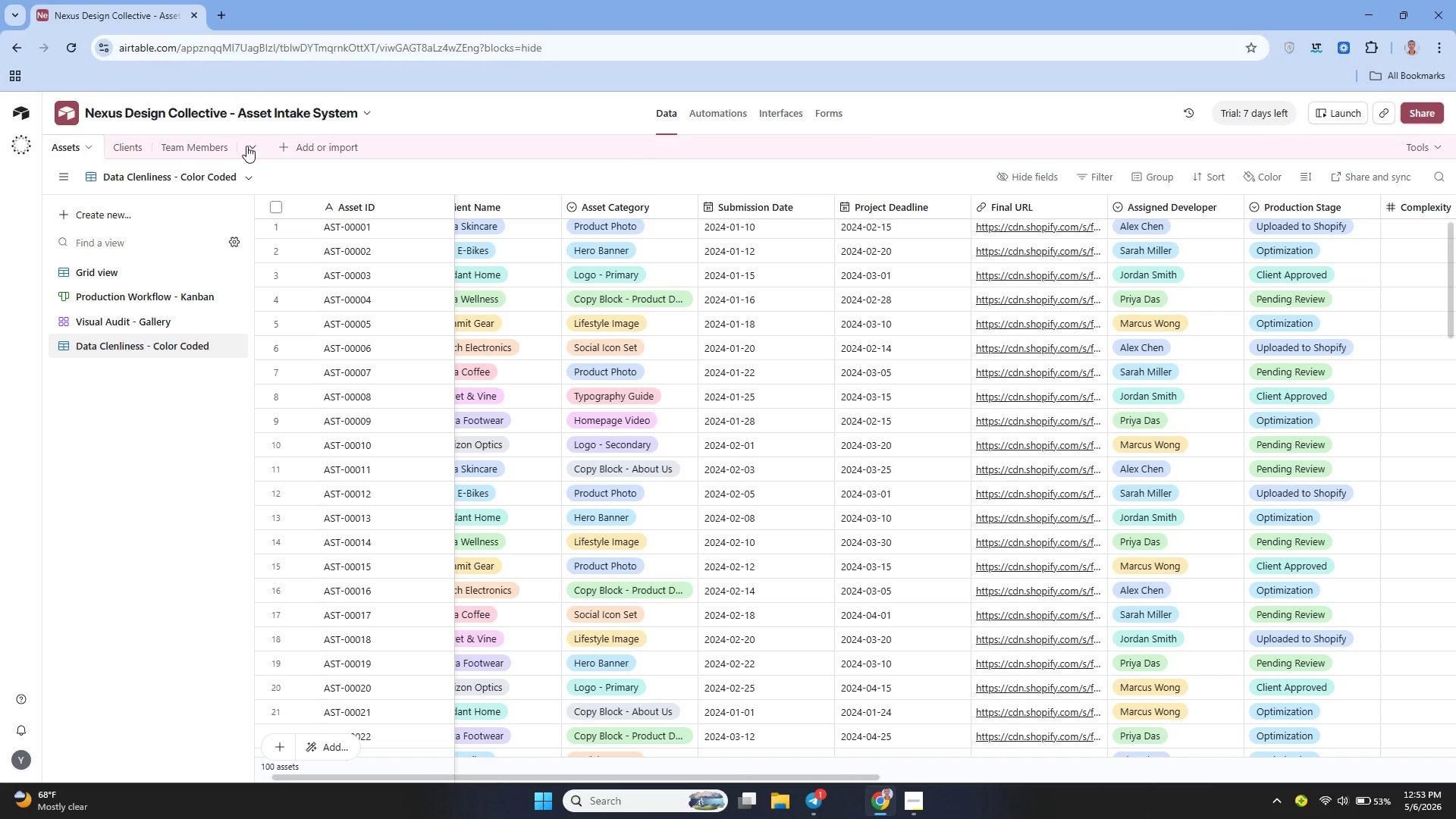 
wait(5.31)
 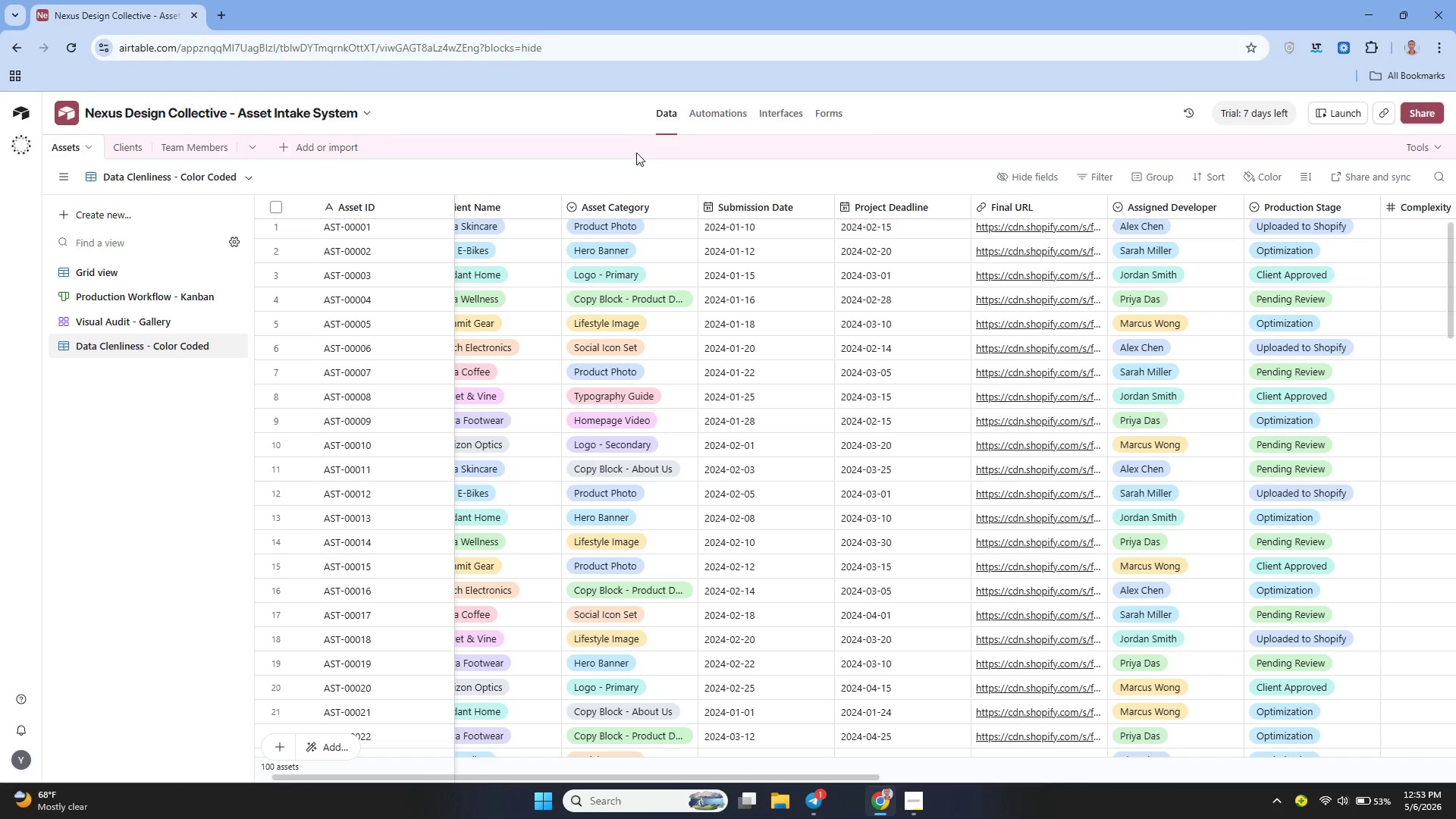 
left_click([126, 142])
 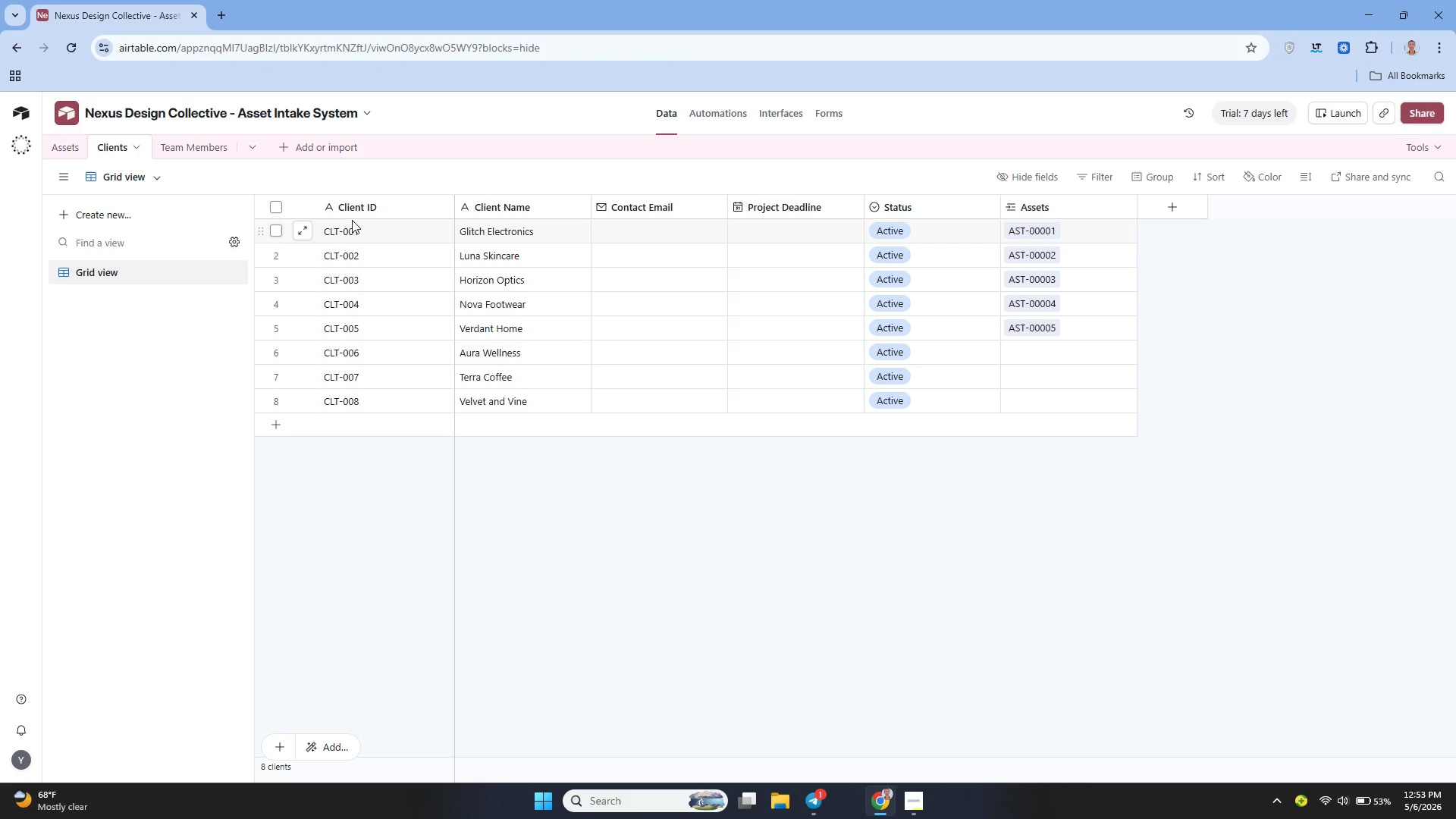 
wait(20.62)
 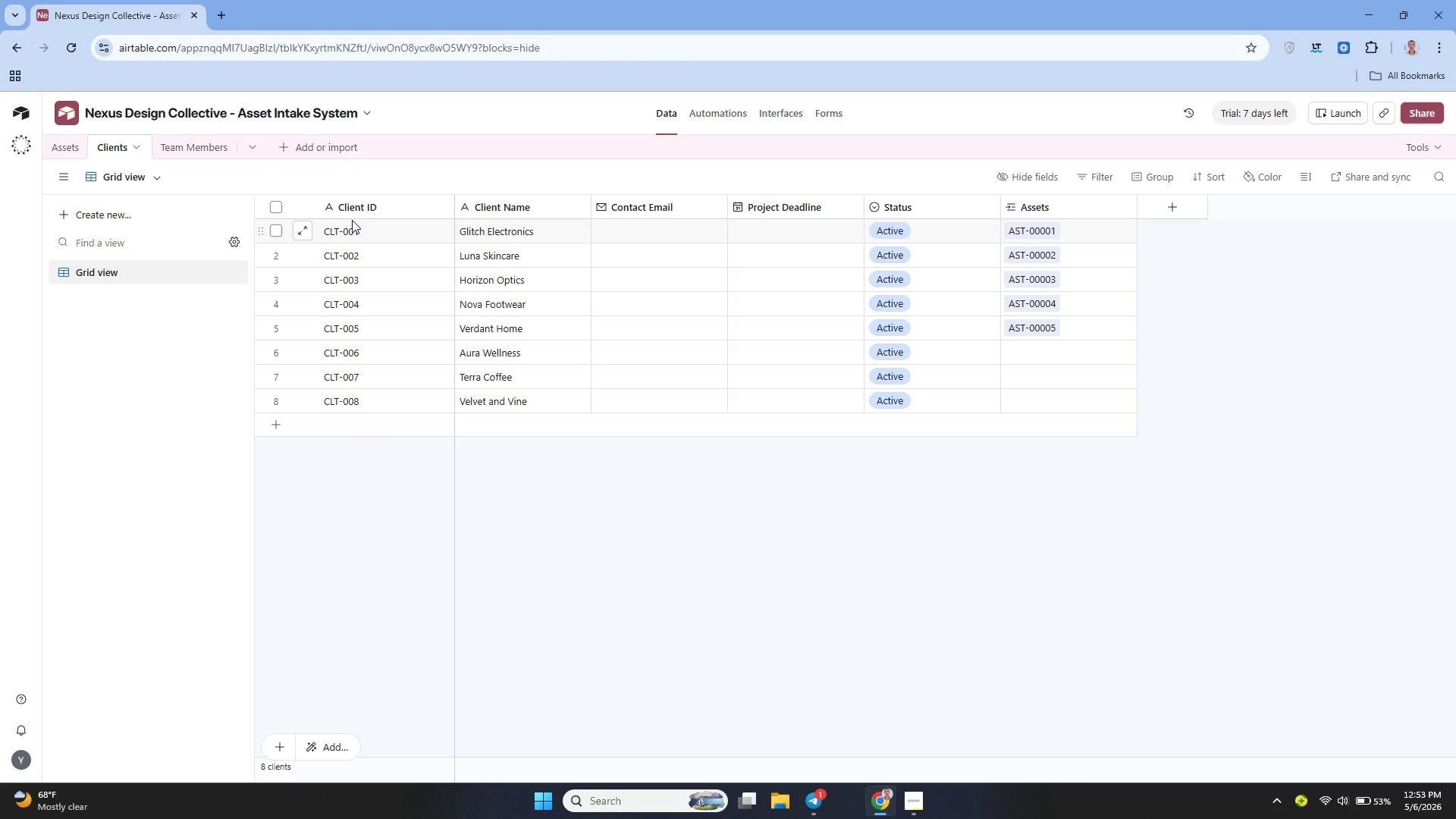 
left_click([67, 146])
 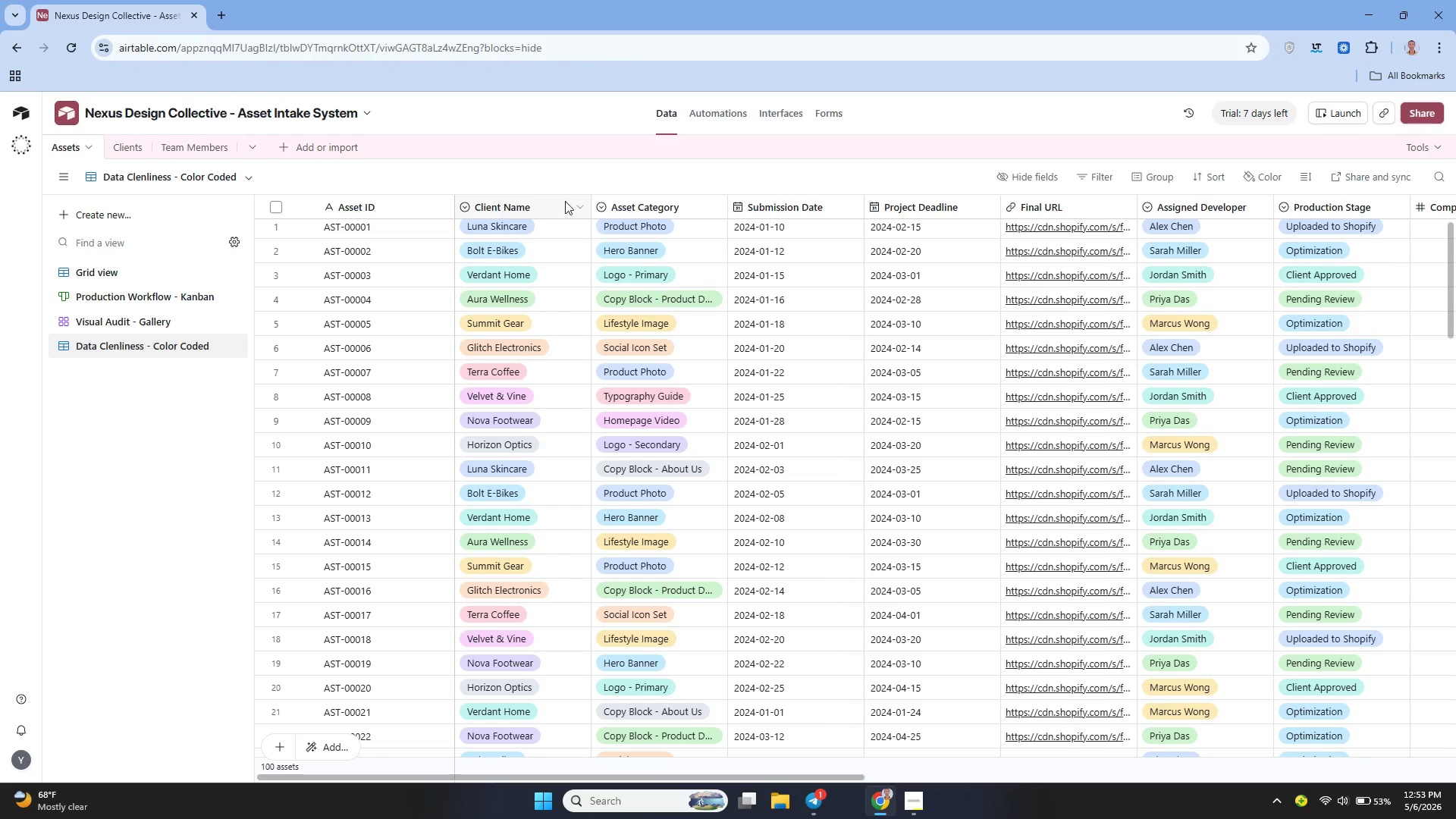 
wait(7.81)
 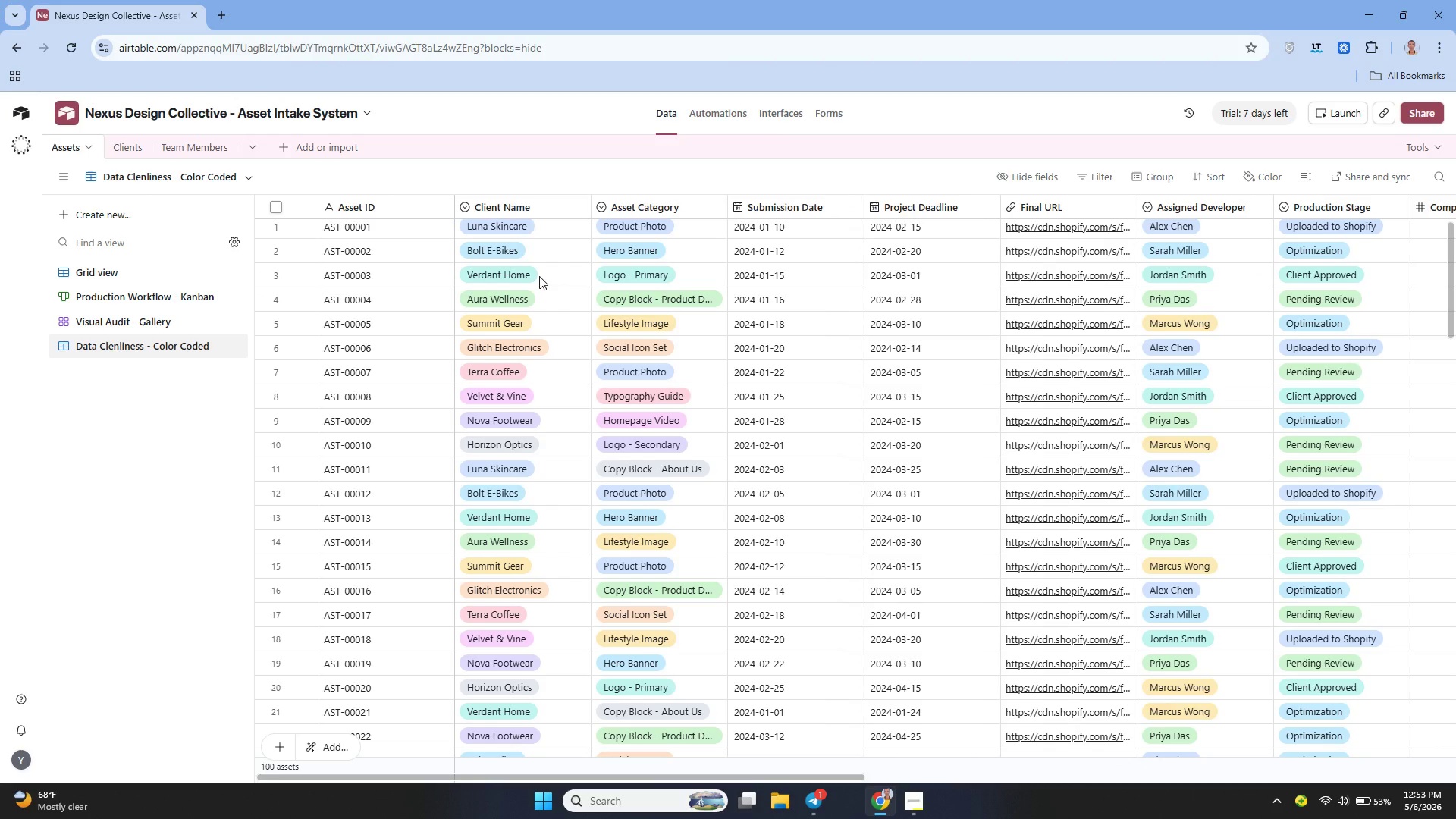 
left_click([571, 208])
 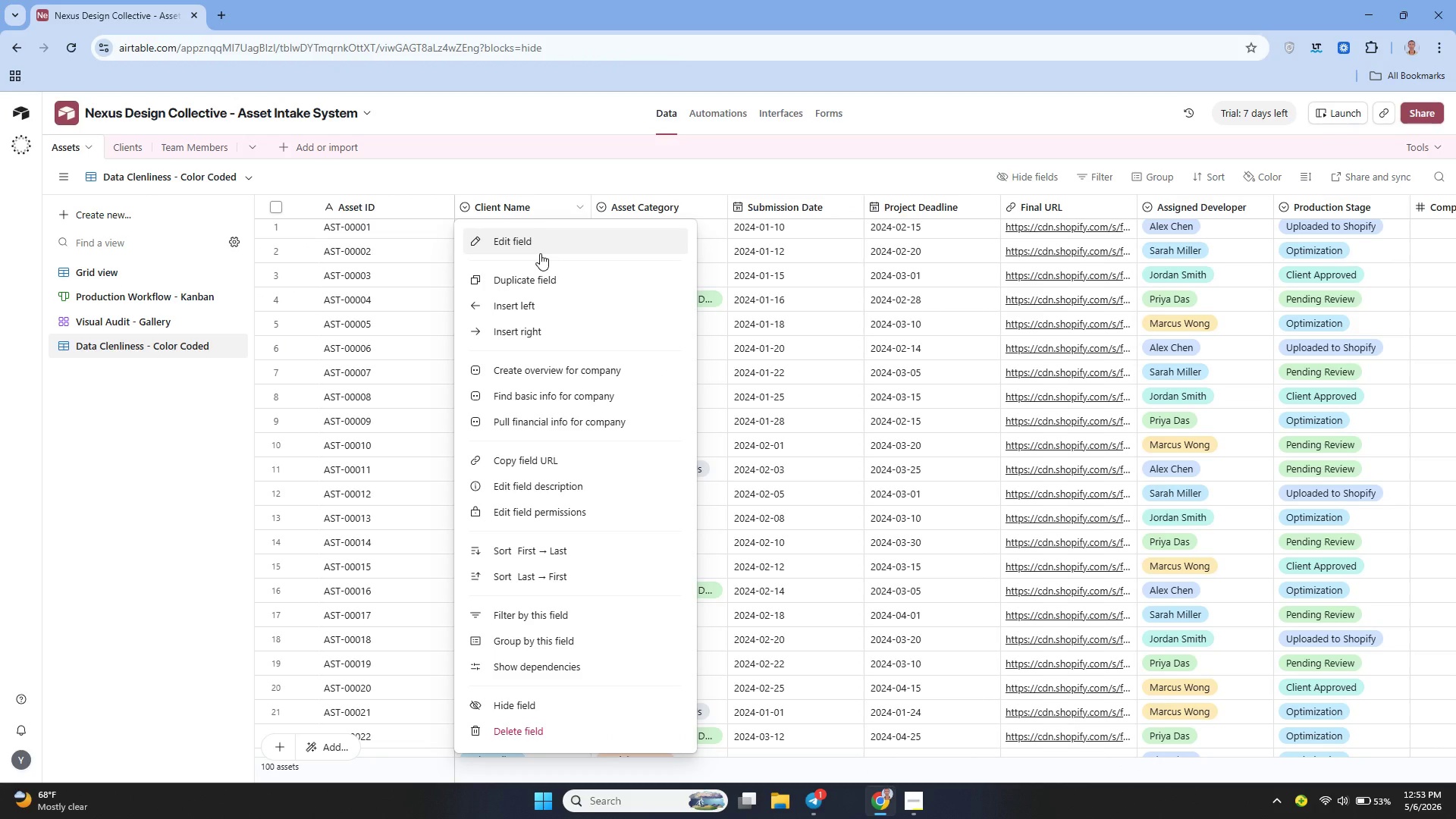 
left_click([540, 253])
 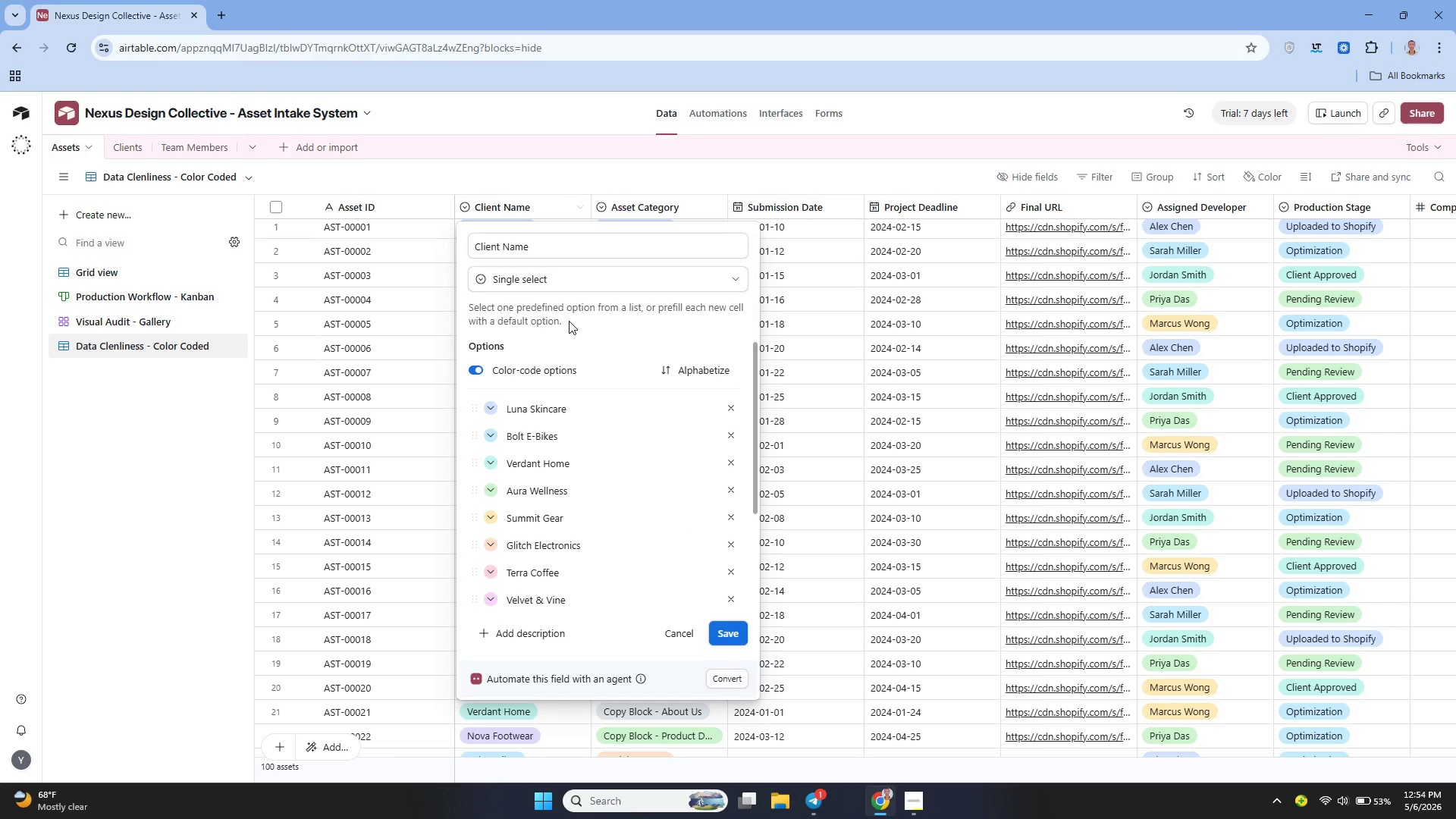 
wait(25.84)
 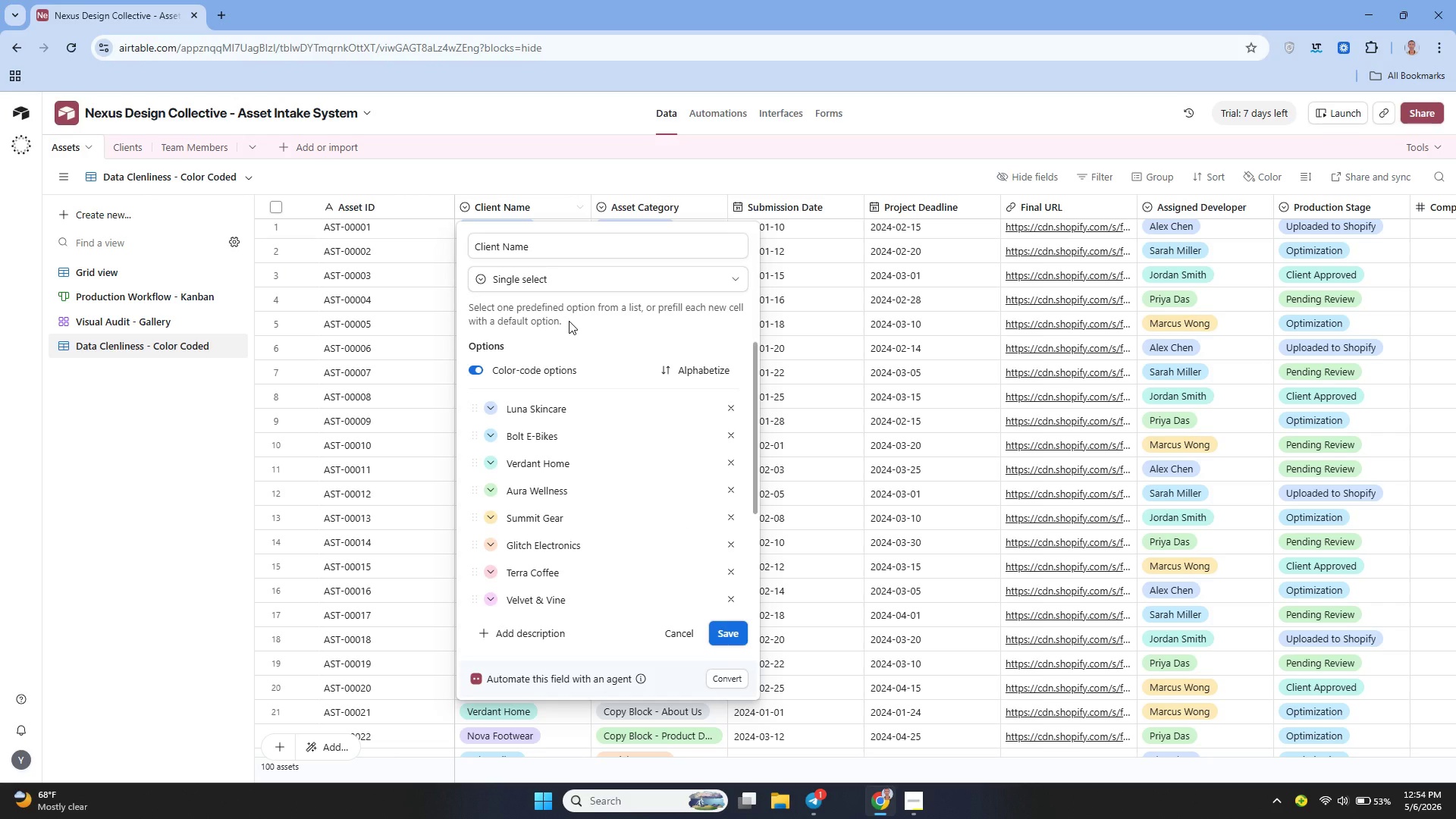 
left_click([676, 633])
 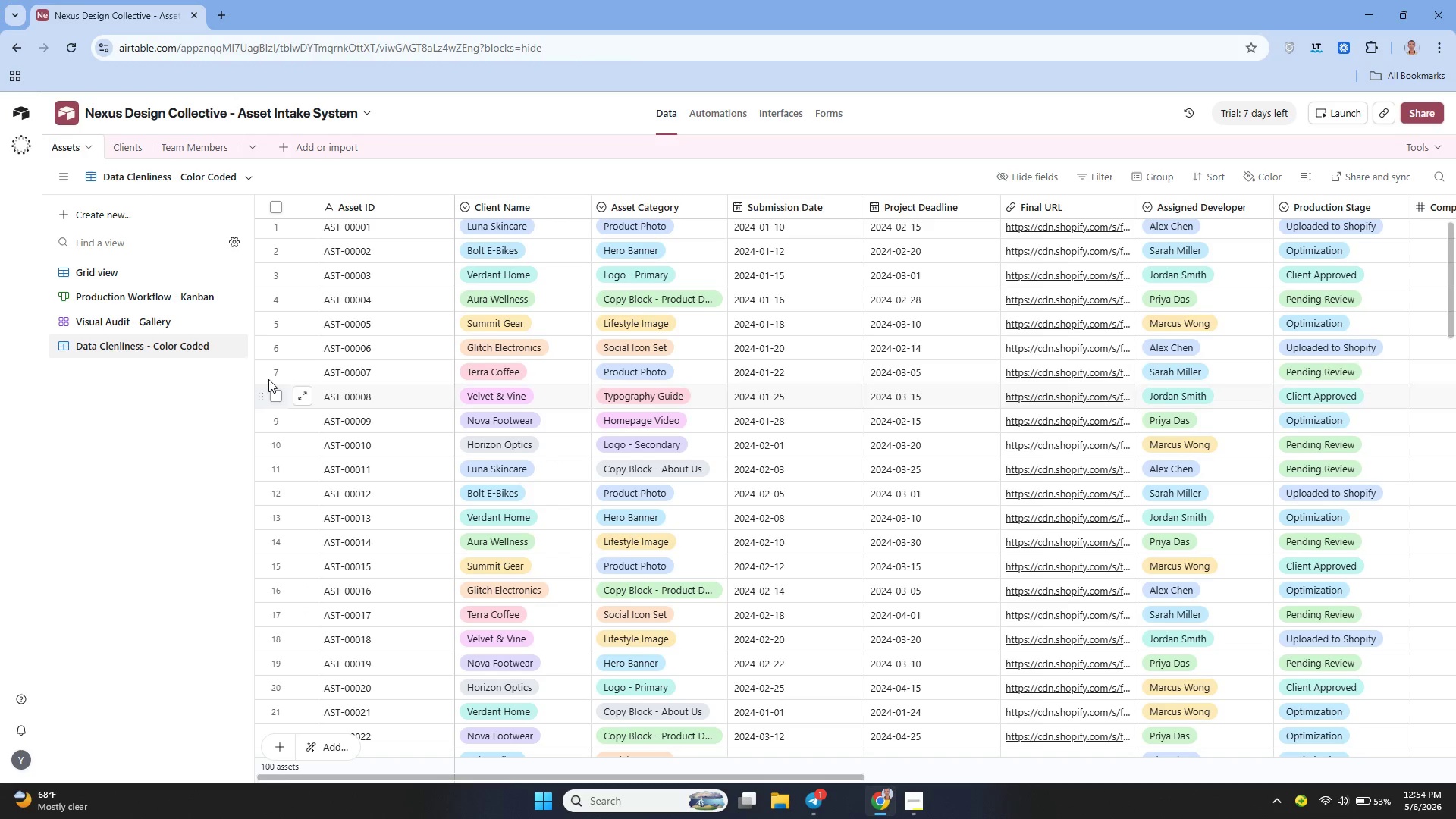 
left_click([133, 265])
 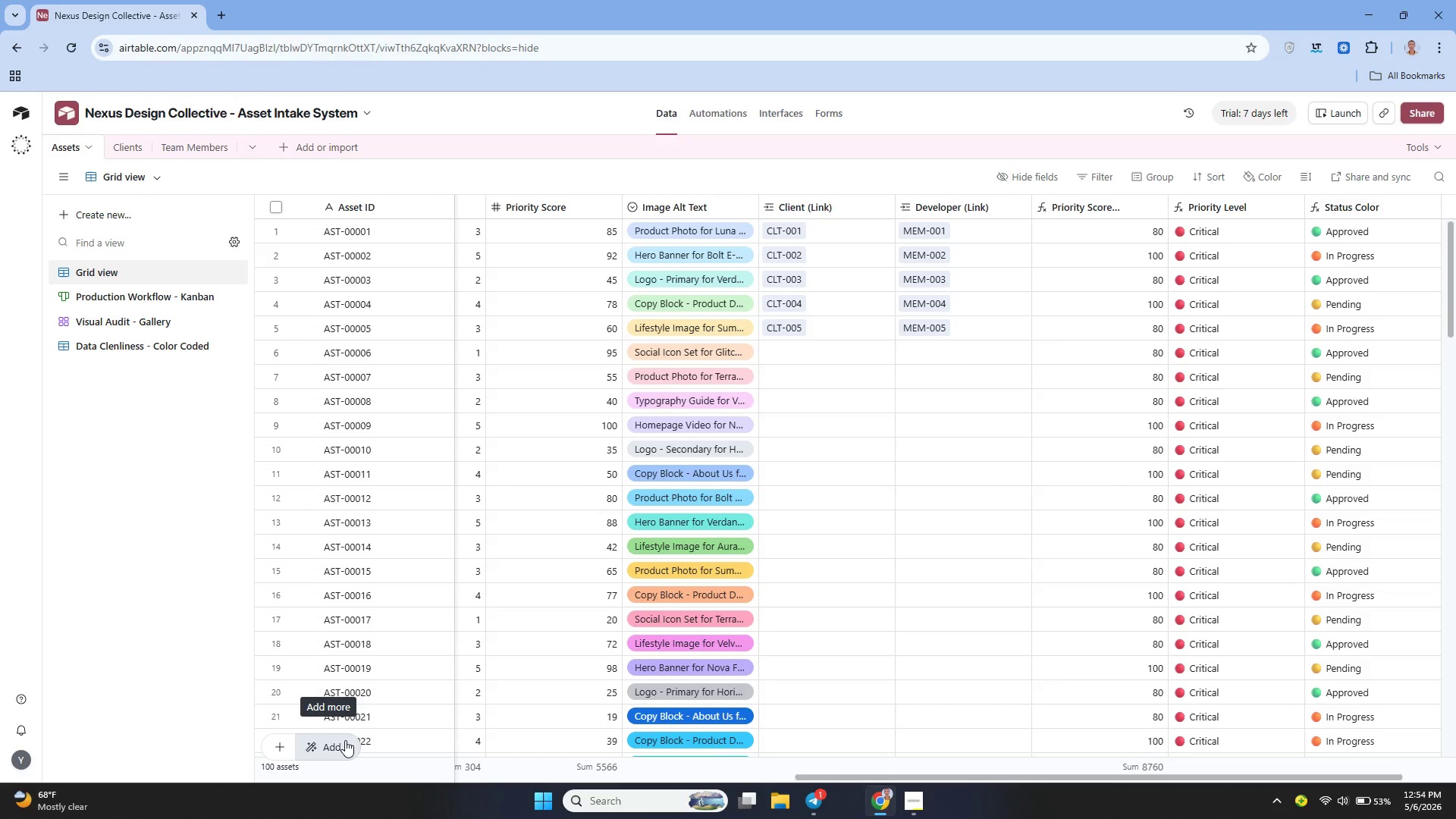 
wait(16.44)
 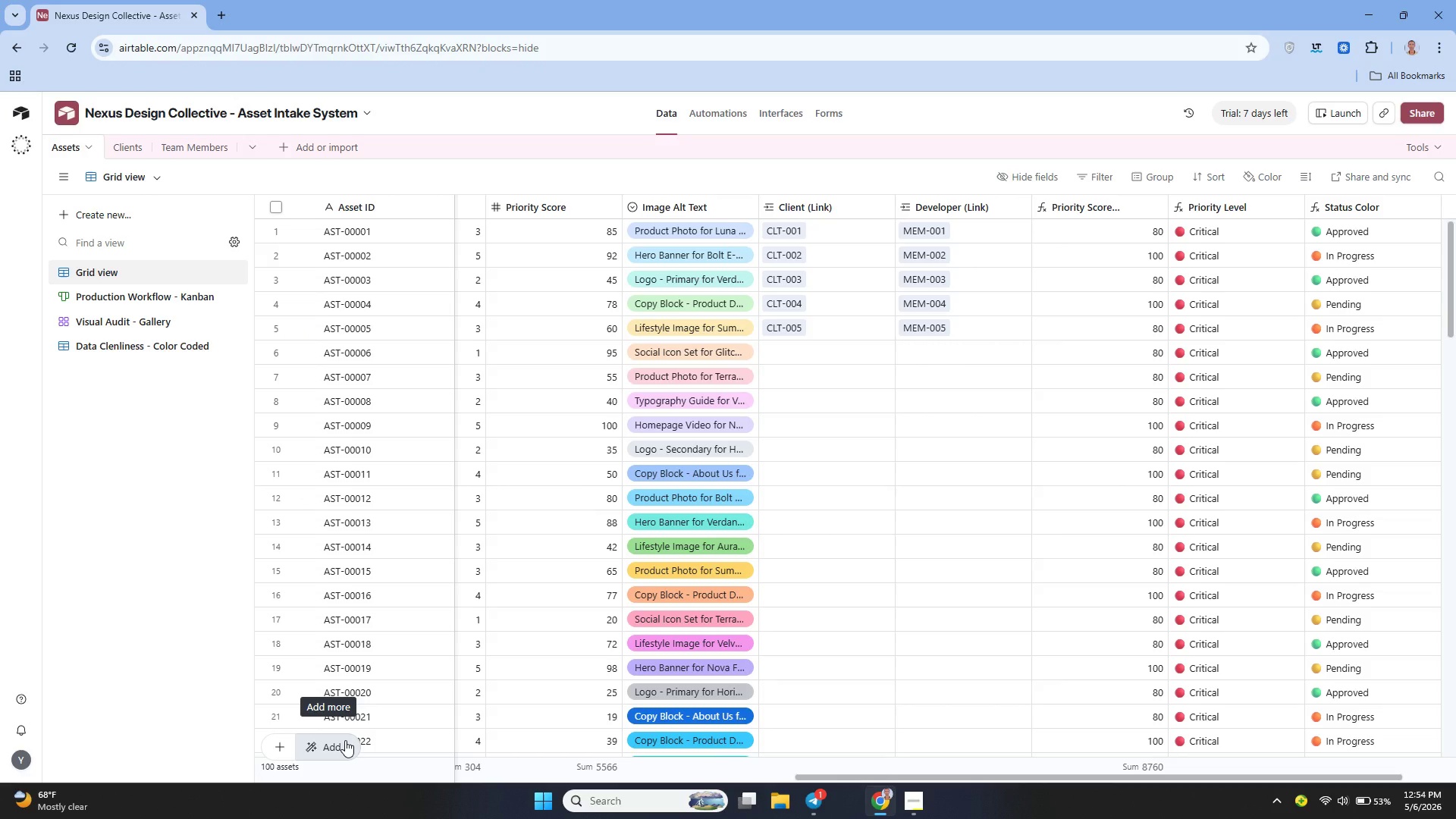 
left_click([347, 738])
 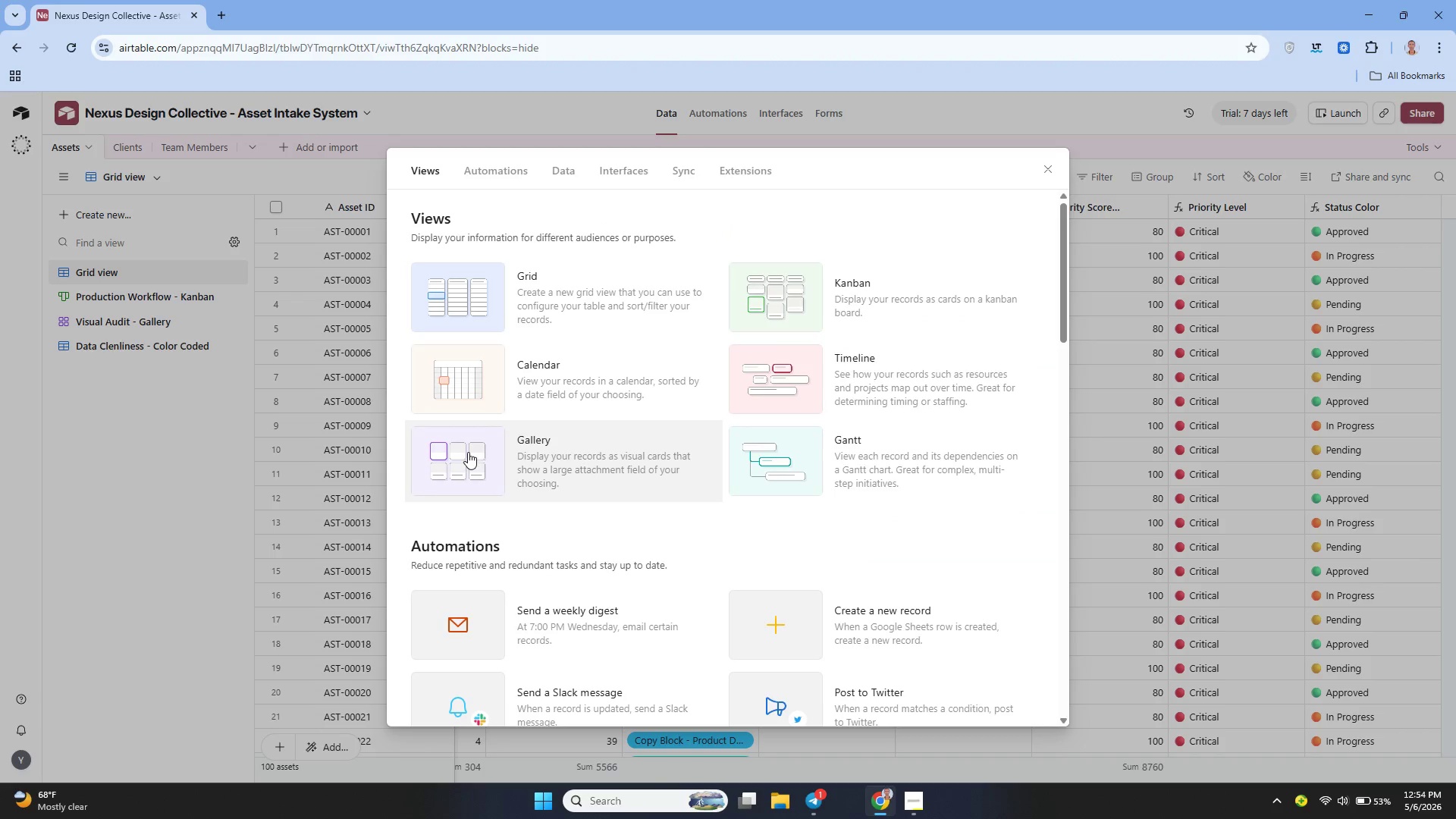 
left_click([535, 313])
 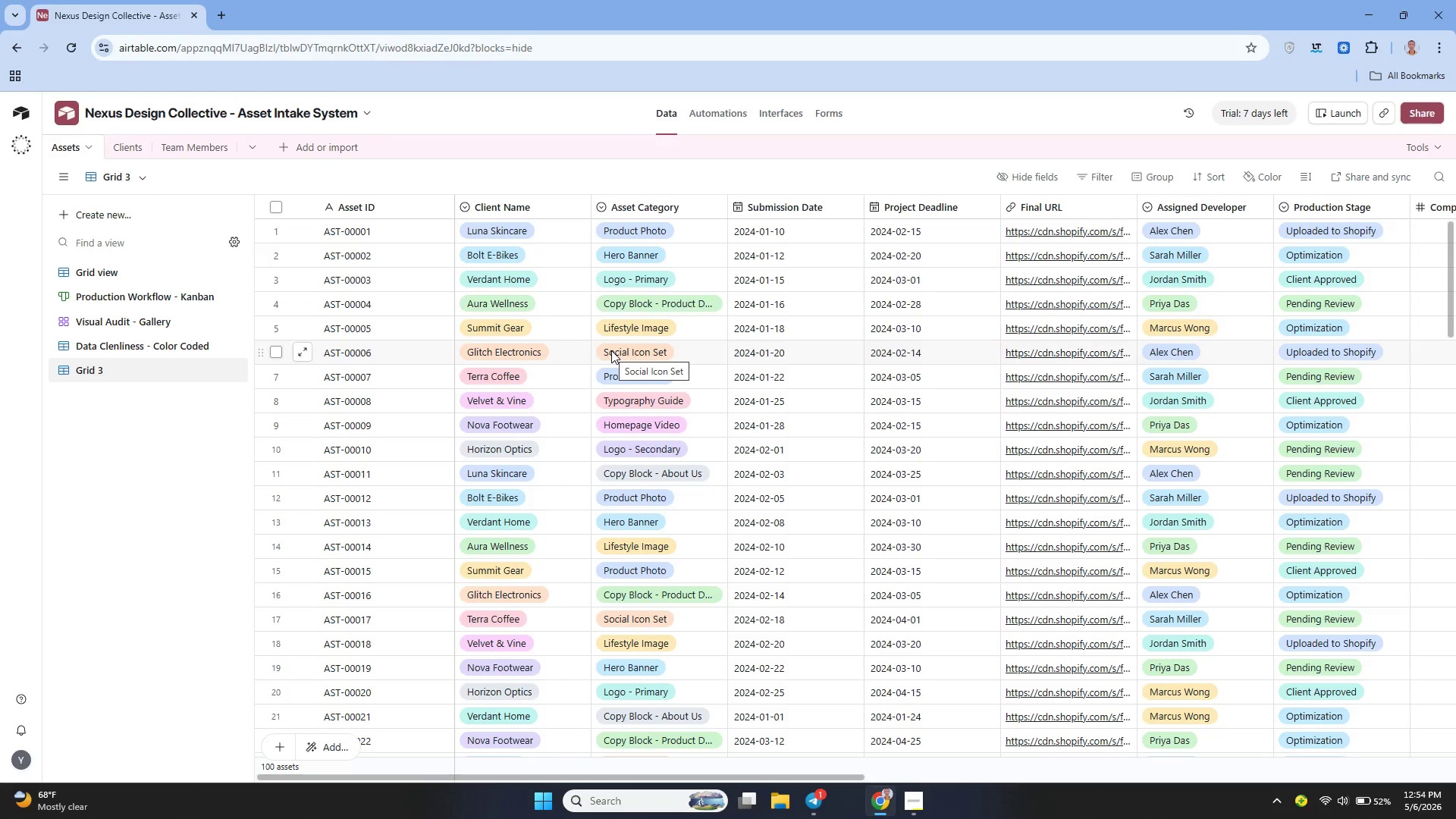 
wait(18.84)
 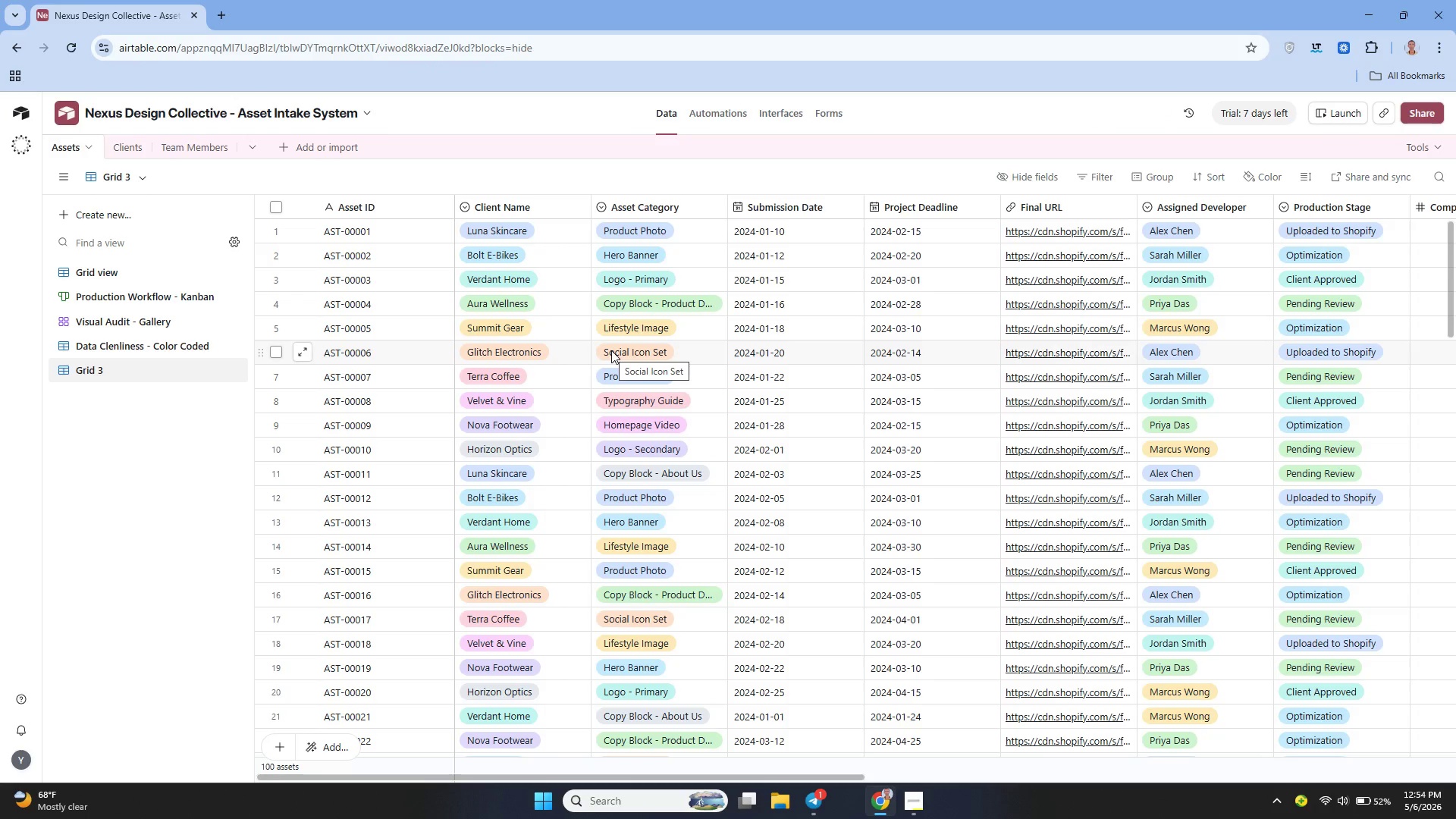 
left_click([201, 369])
 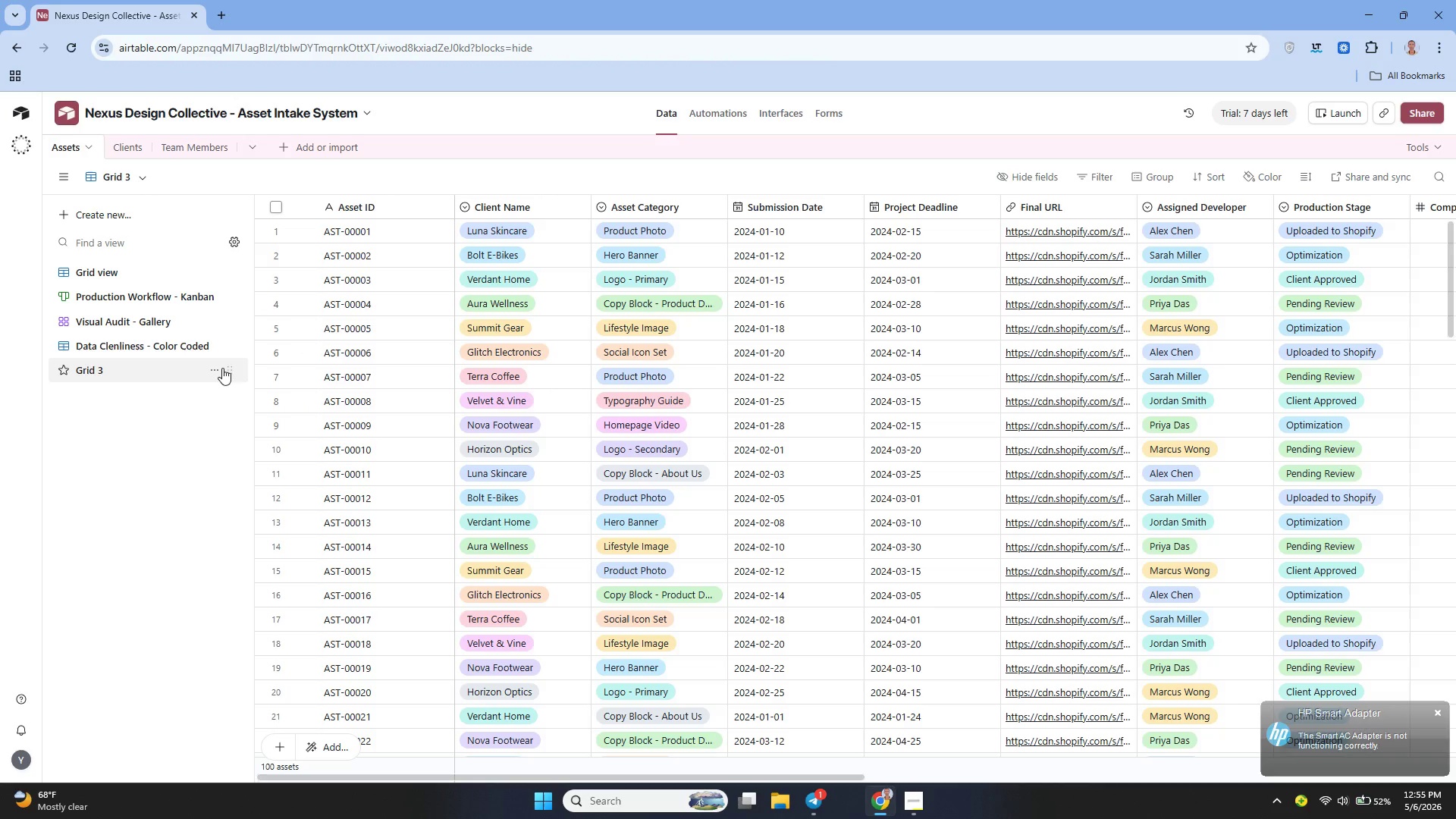 
left_click([213, 369])
 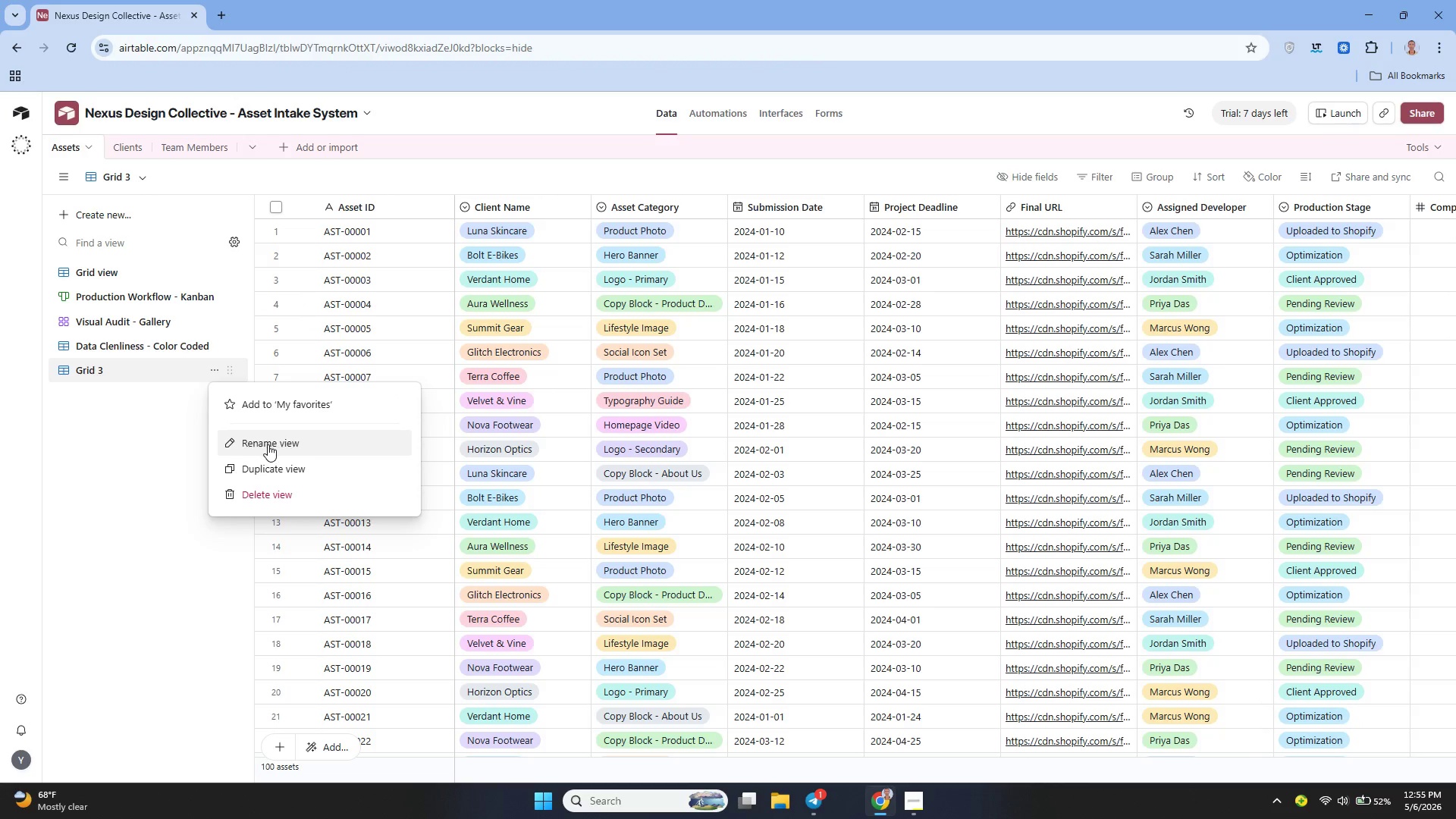 
left_click([268, 444])
 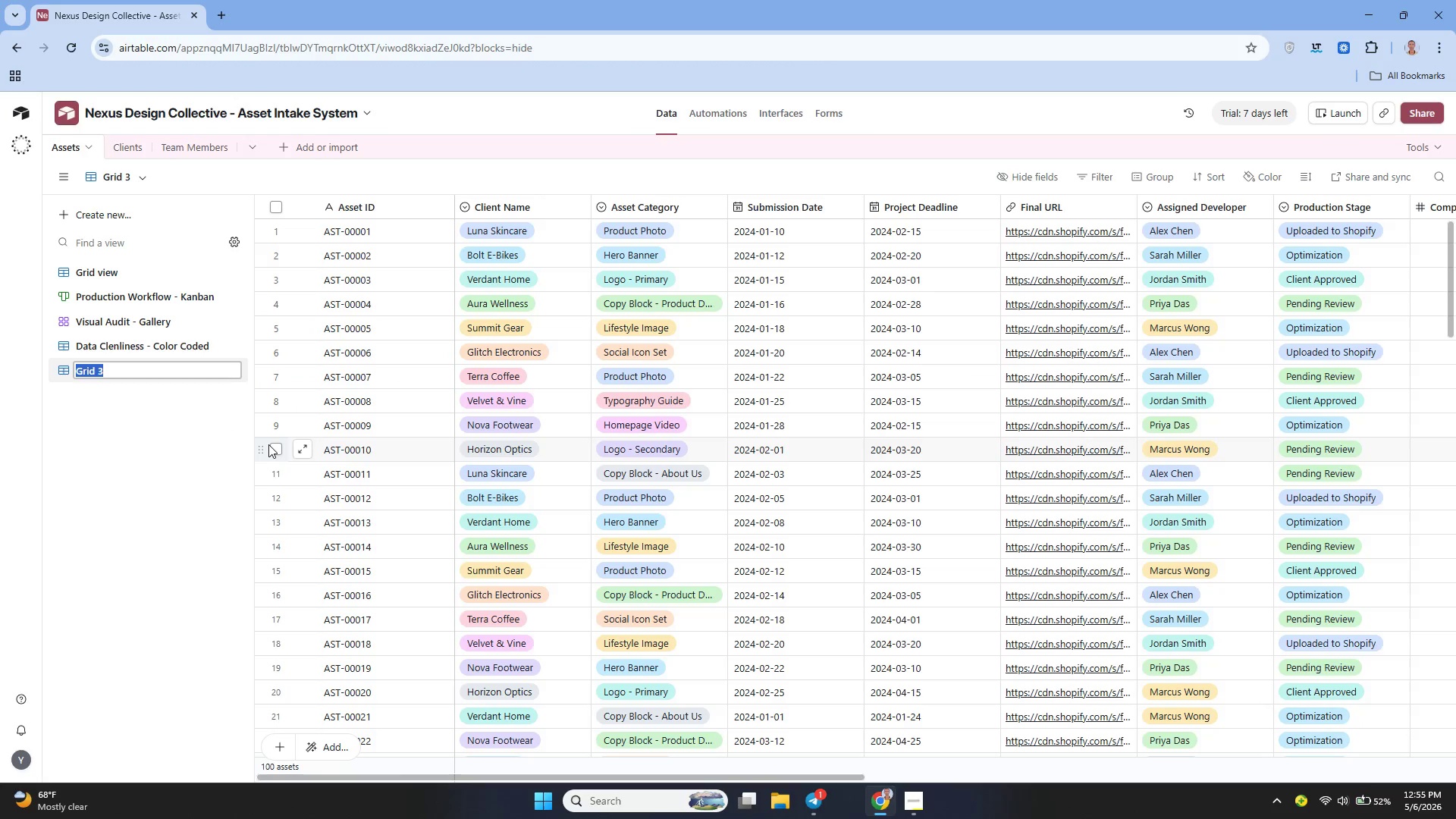 
key(Backspace)
type(Missing Data Audit)
 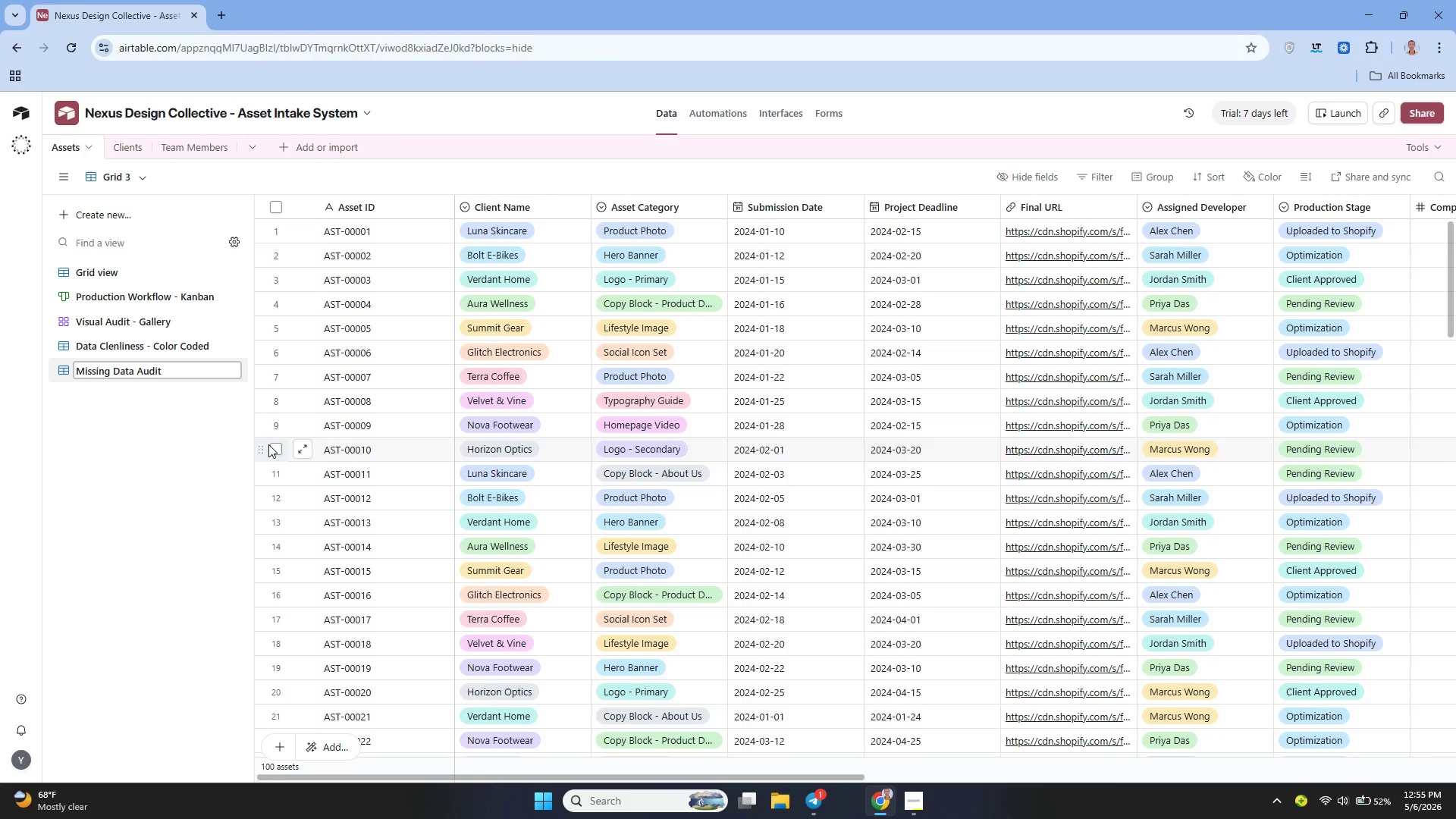 
left_click([205, 487])
 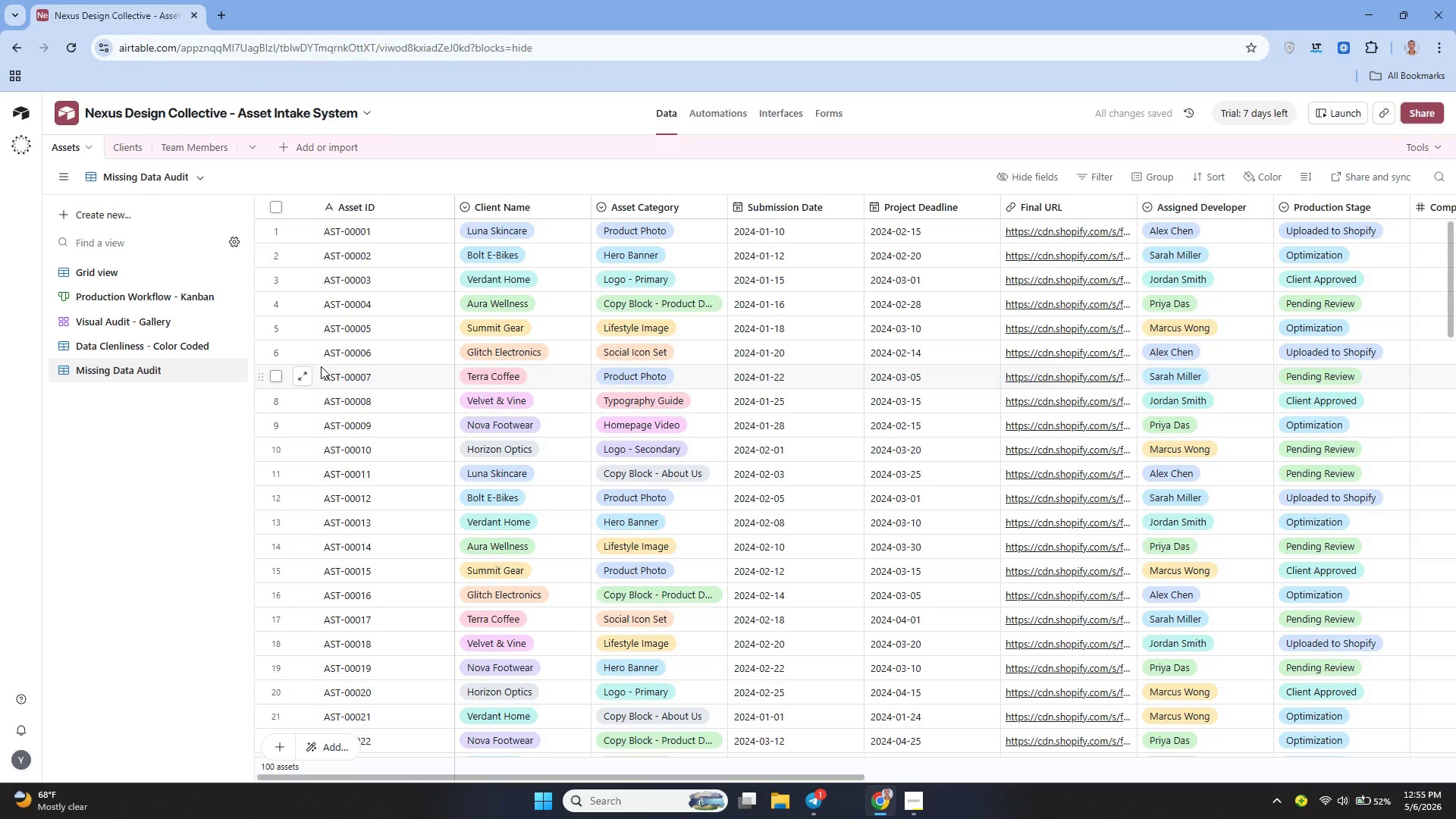 
wait(6.52)
 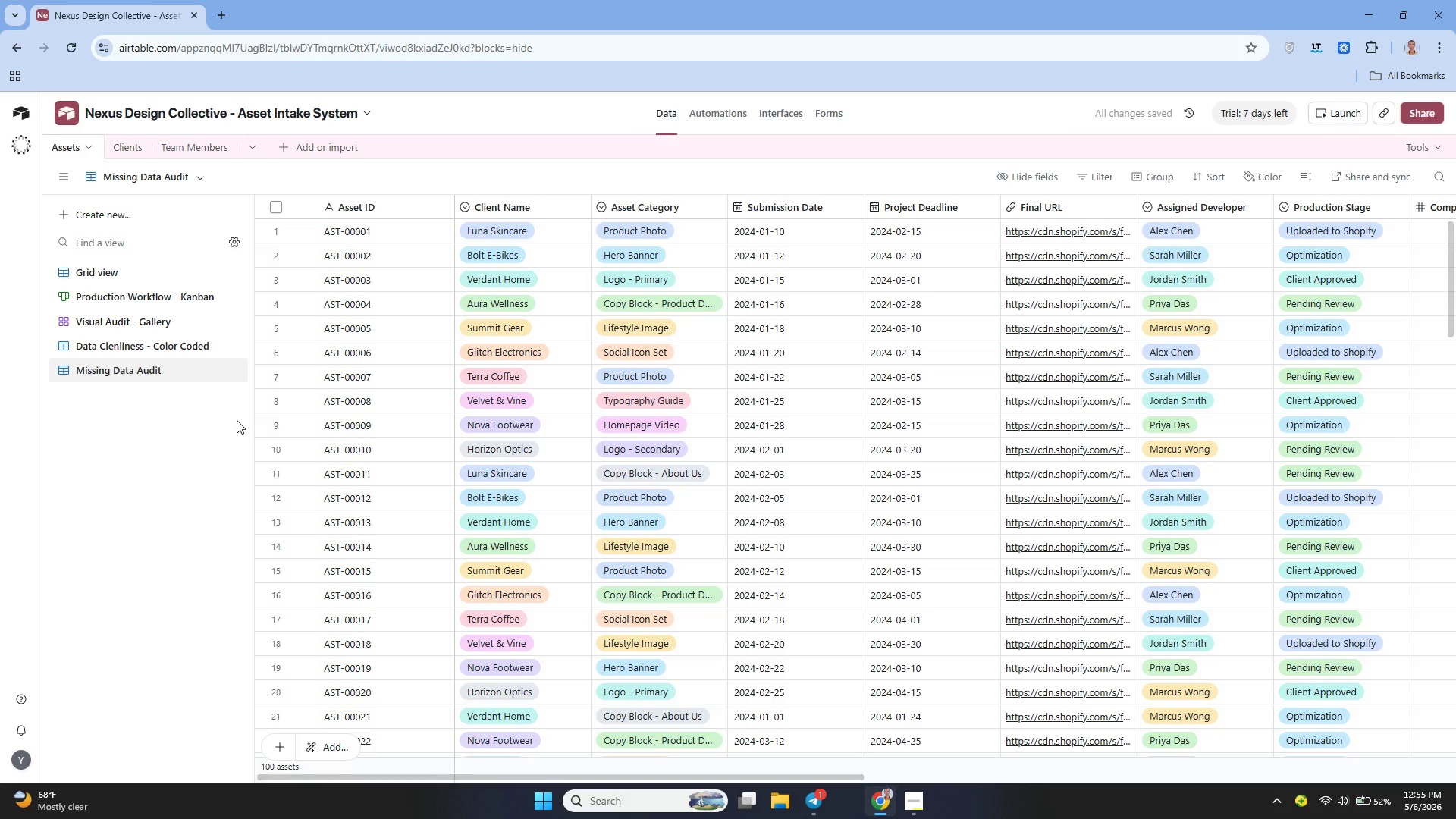 
left_click([1102, 178])
 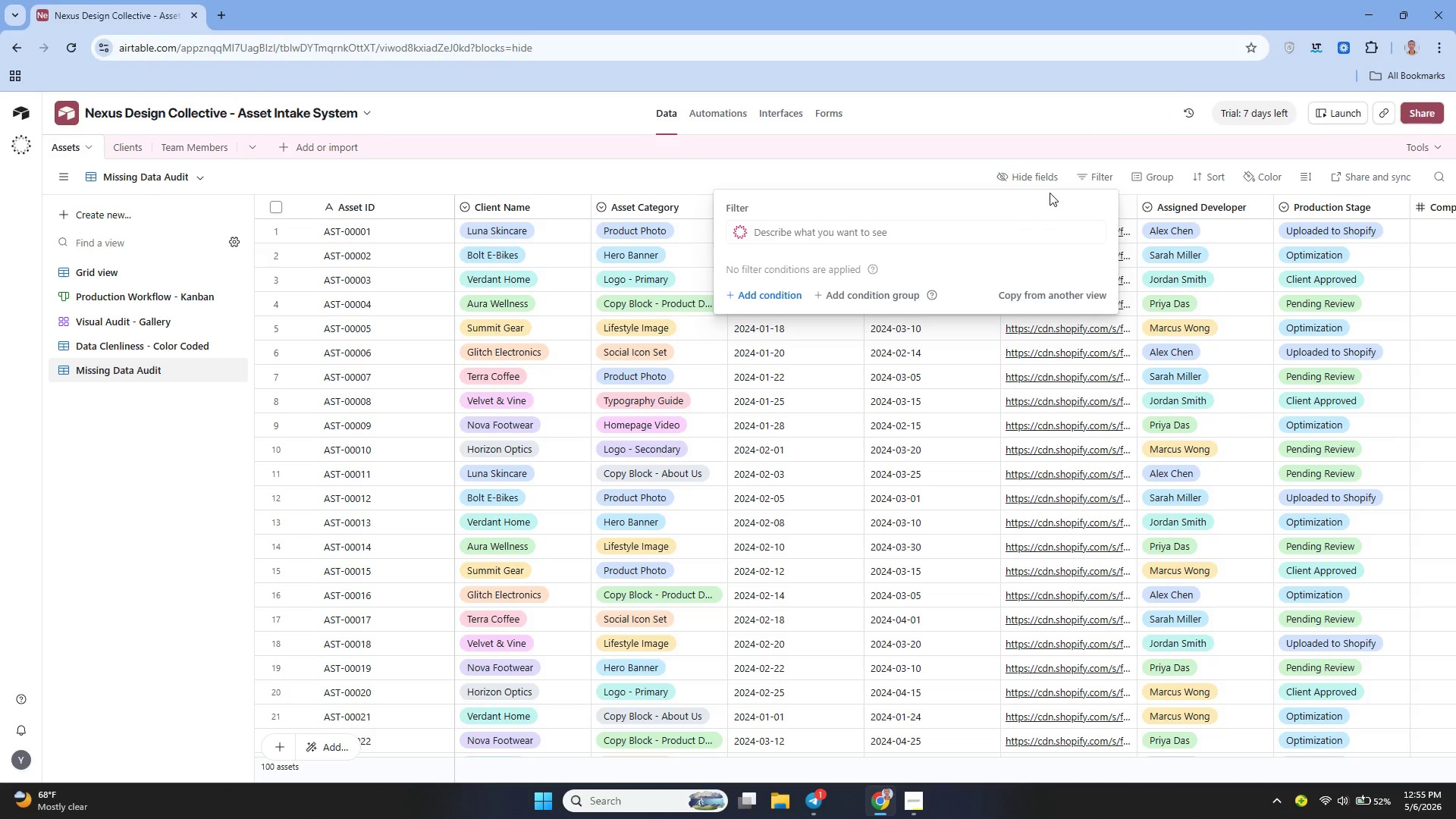 
wait(5.69)
 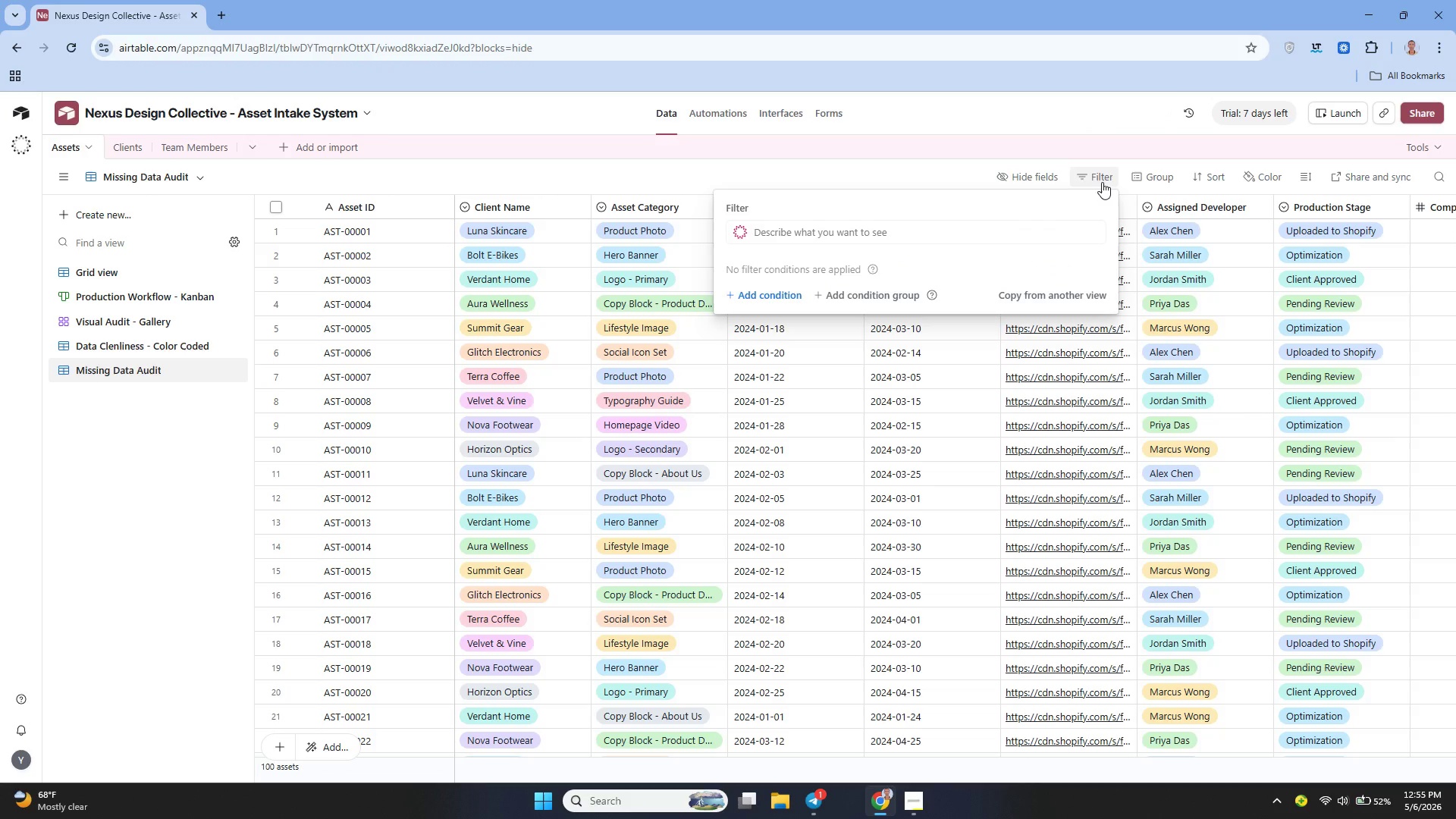 
left_click([761, 180])
 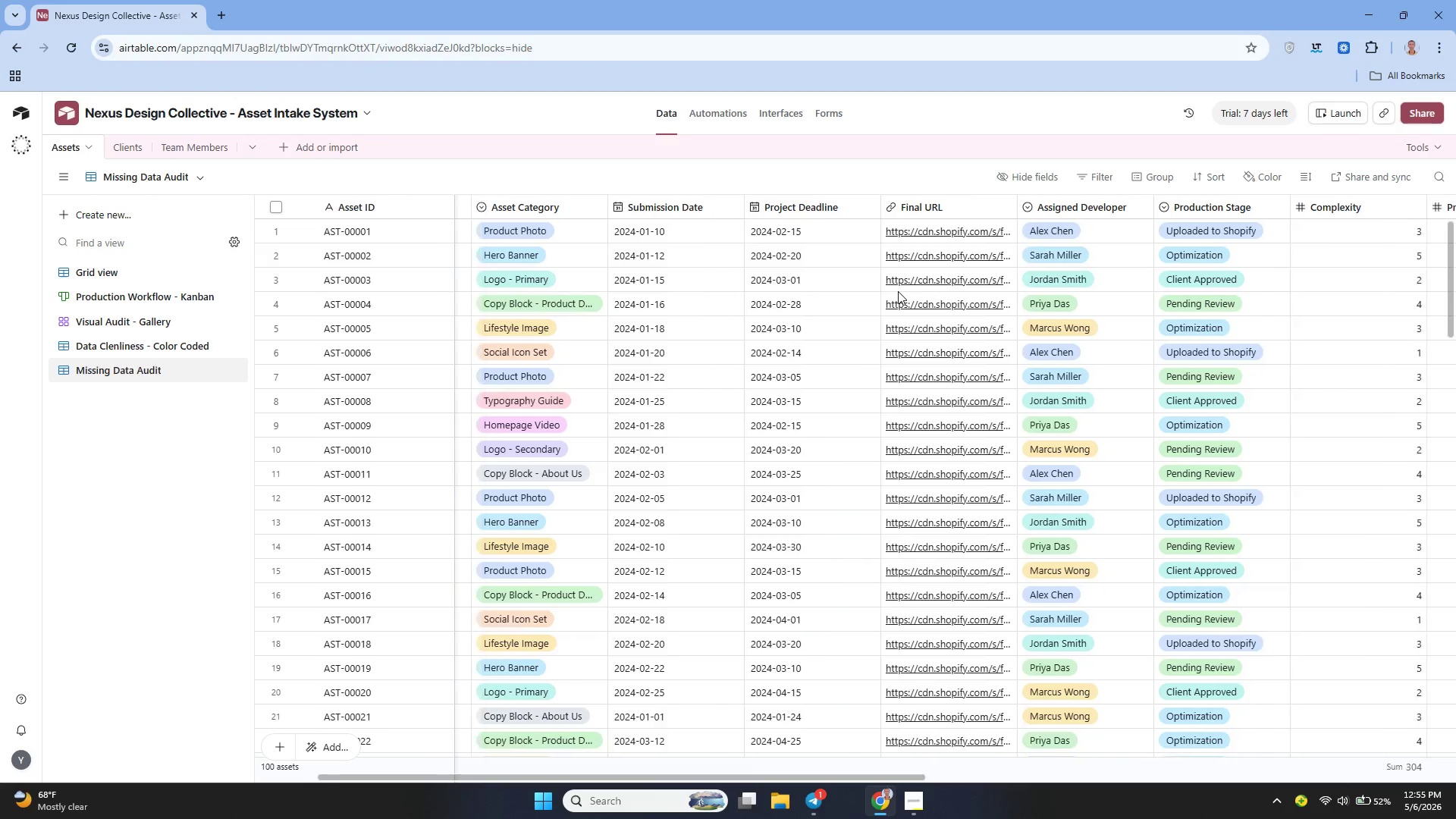 
wait(5.55)
 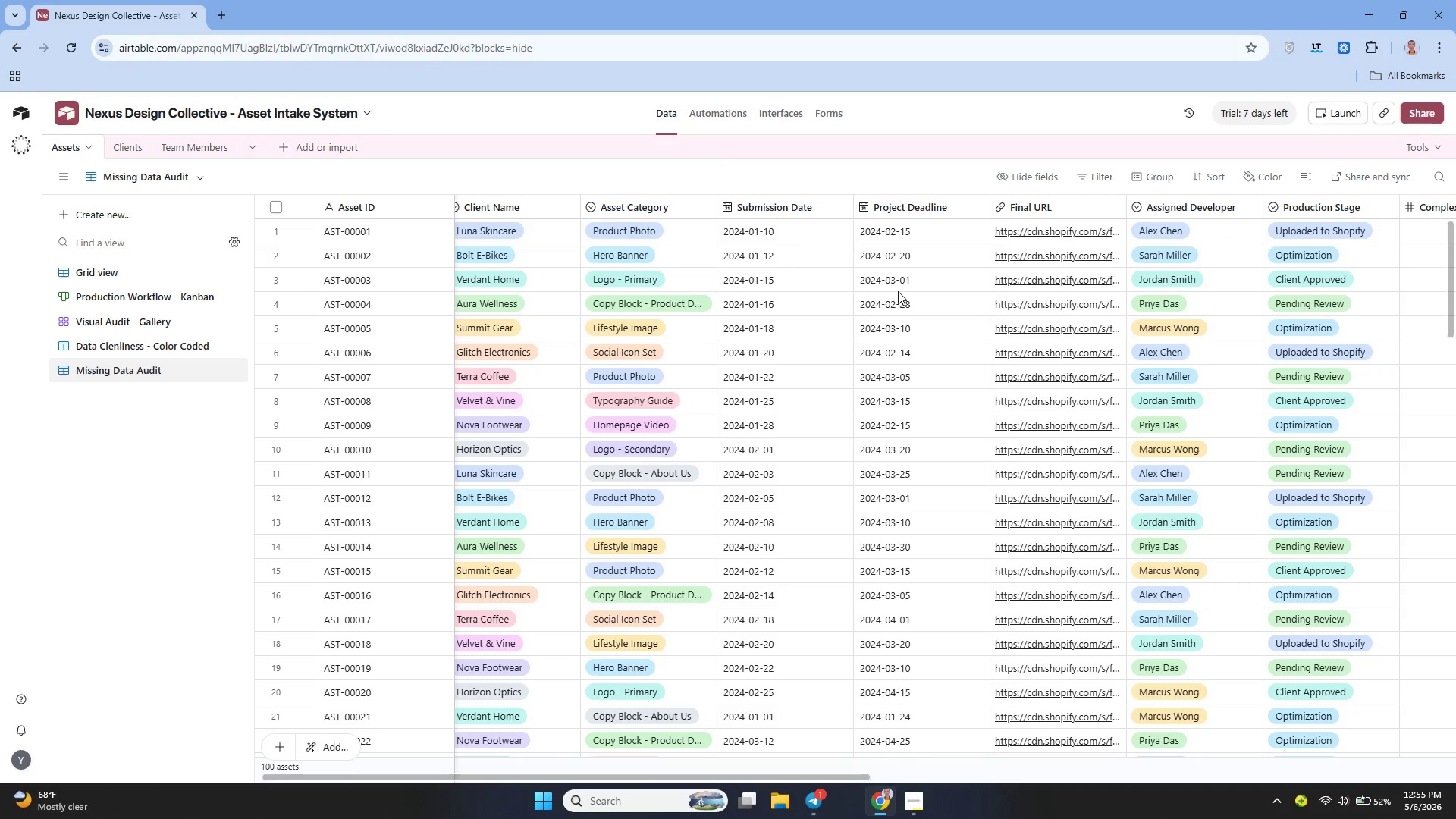 
left_click([1101, 187])
 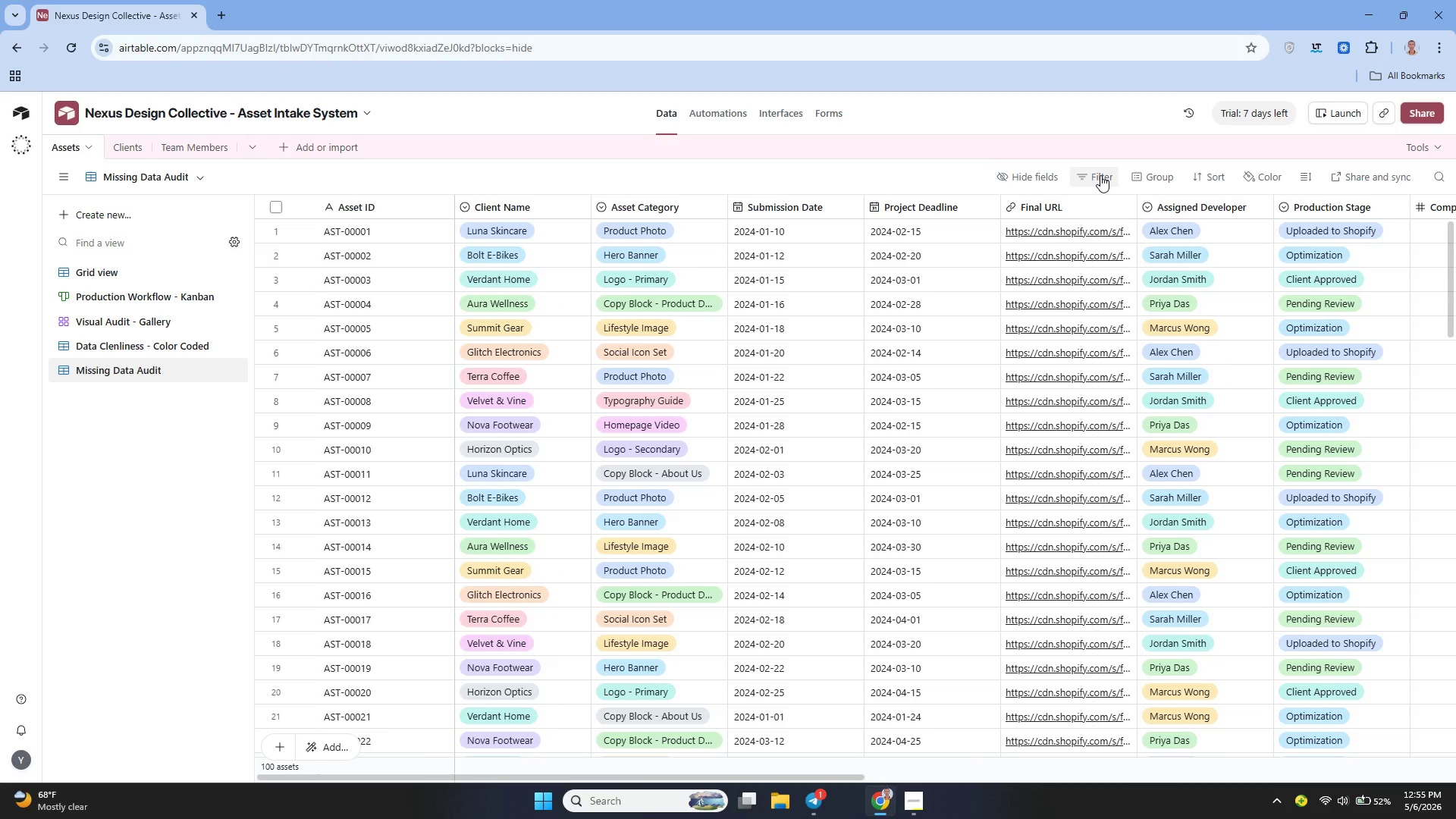 
left_click([1100, 175])
 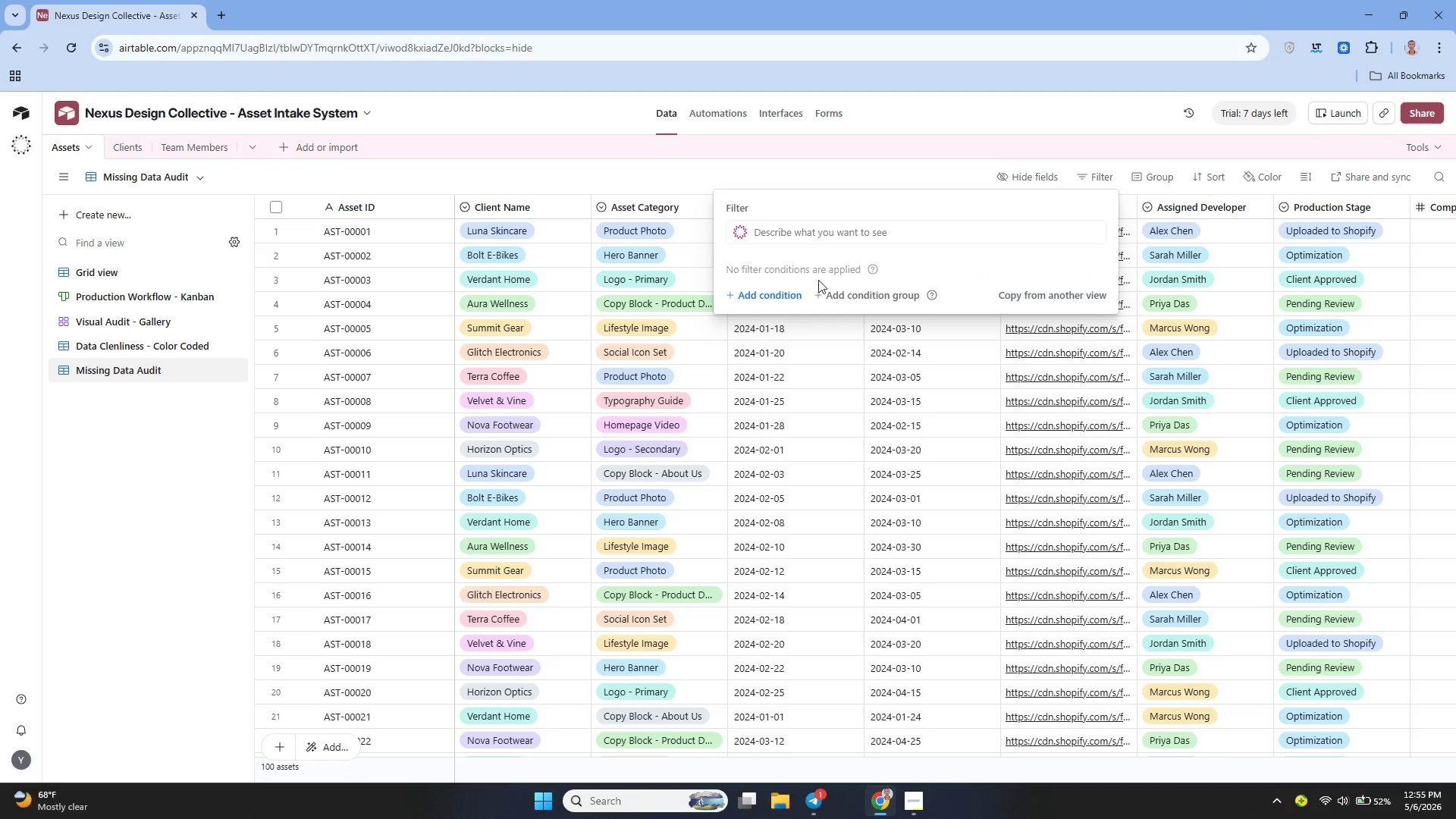 
left_click([774, 295])
 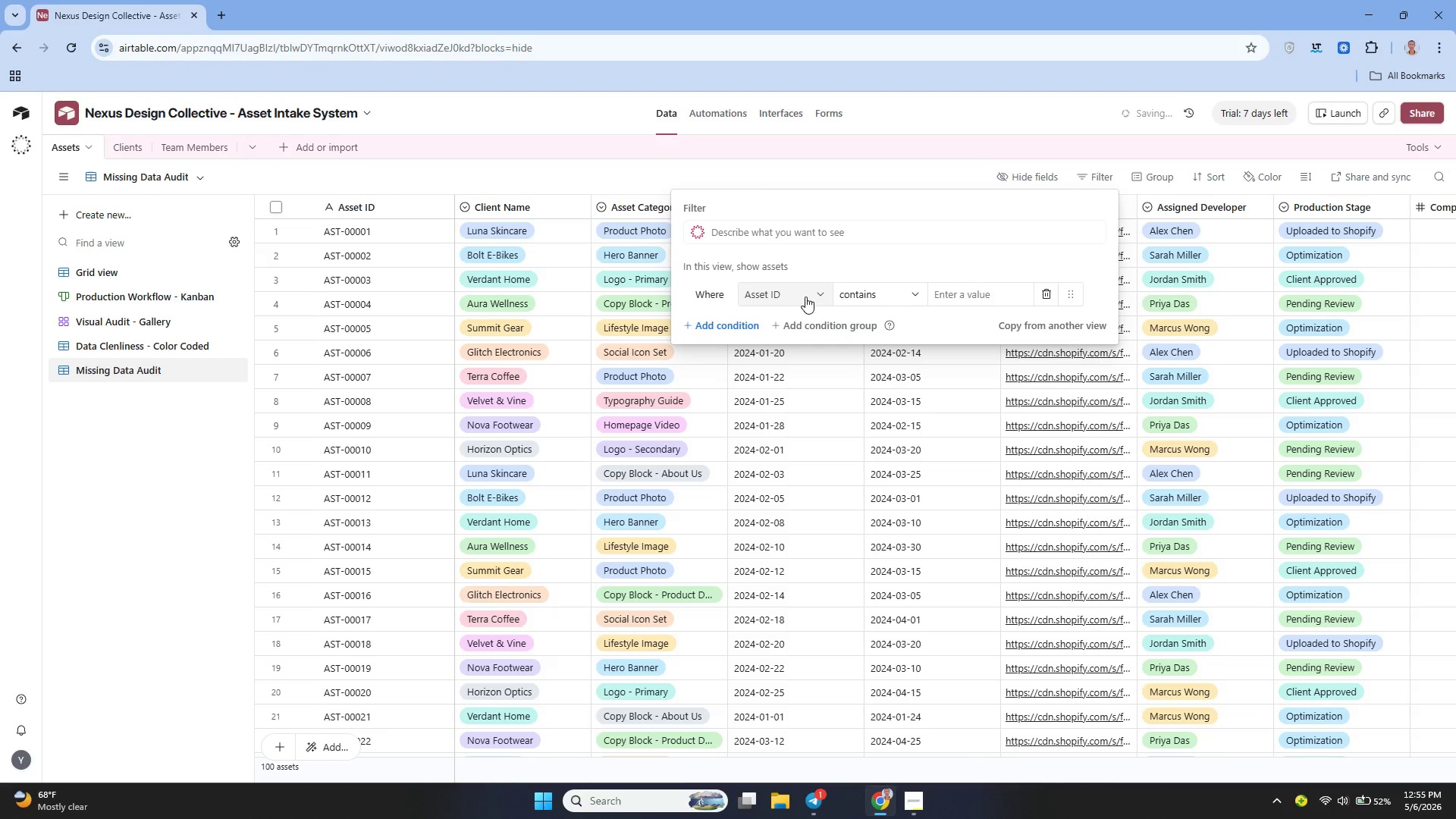 
left_click([799, 297])
 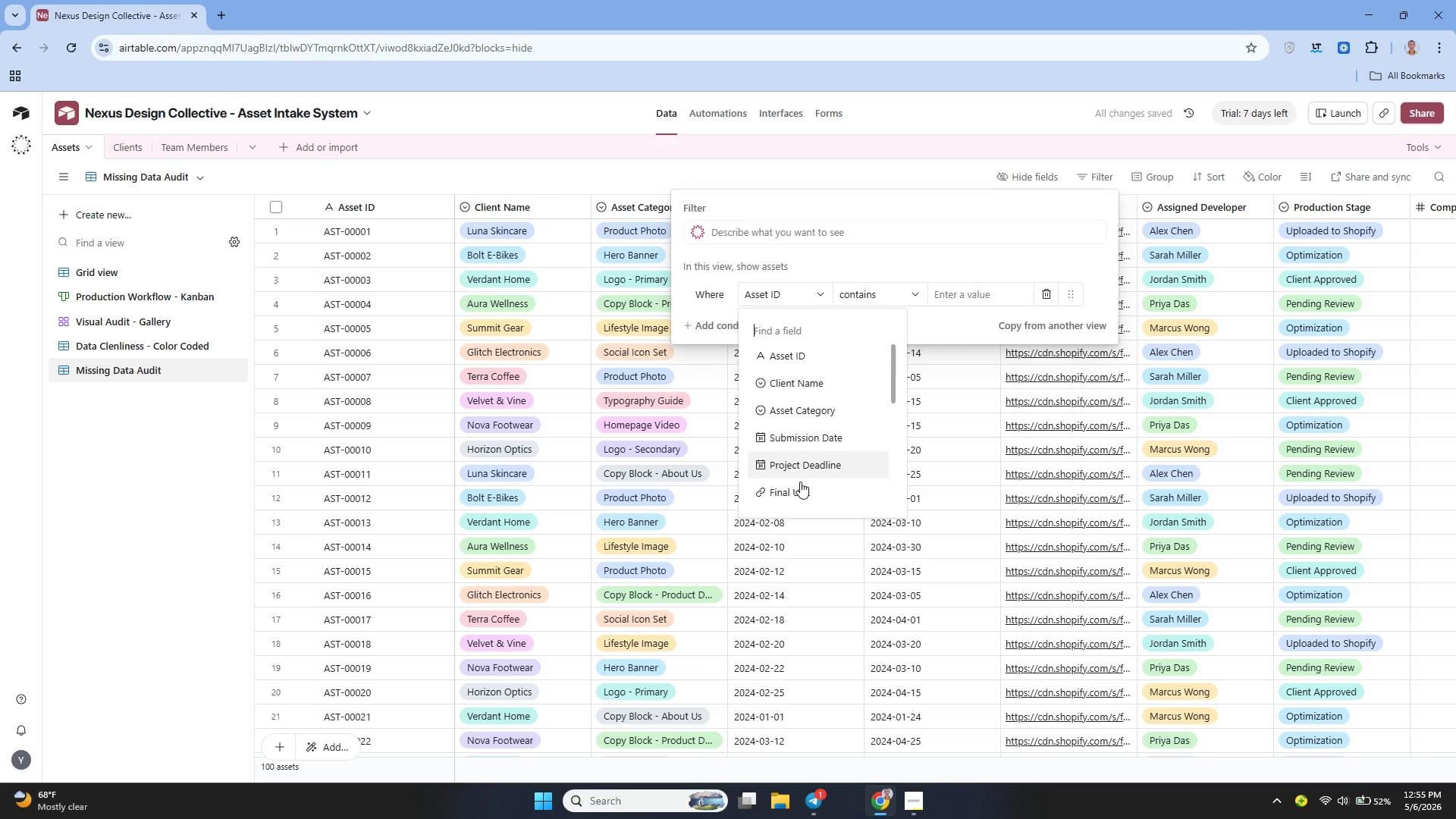 
left_click([800, 487])
 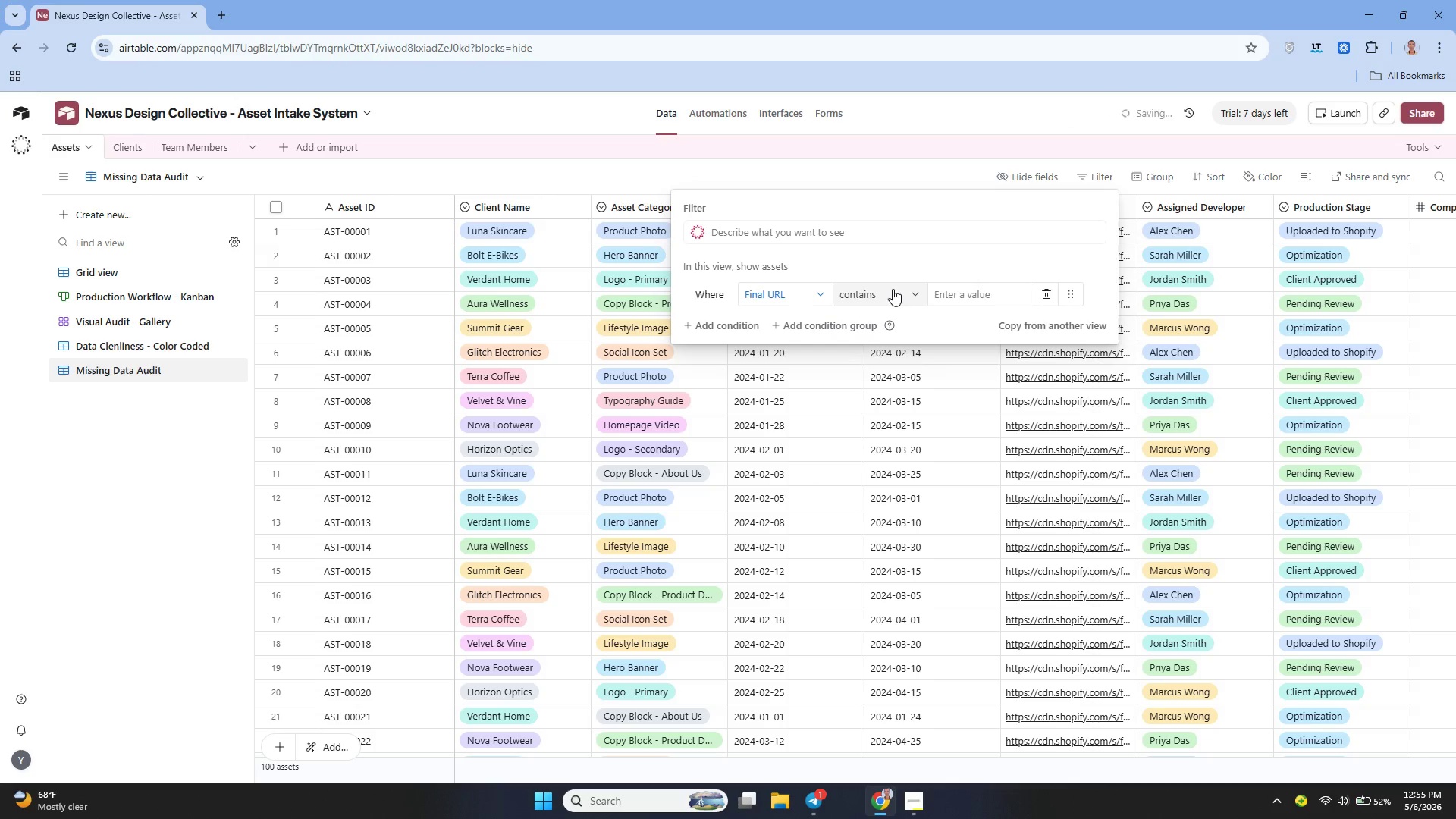 
left_click([893, 287])
 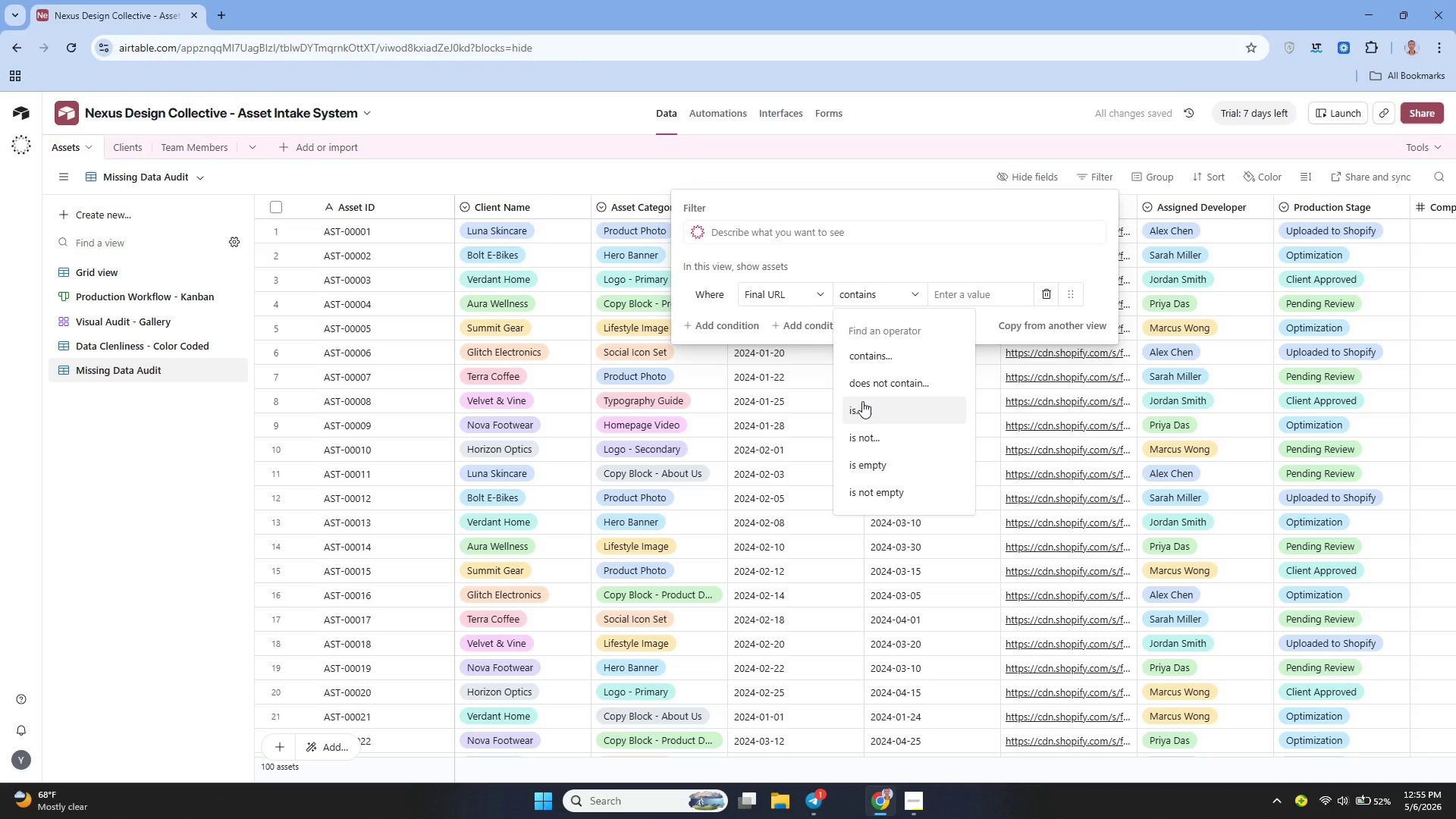 
left_click([862, 401])
 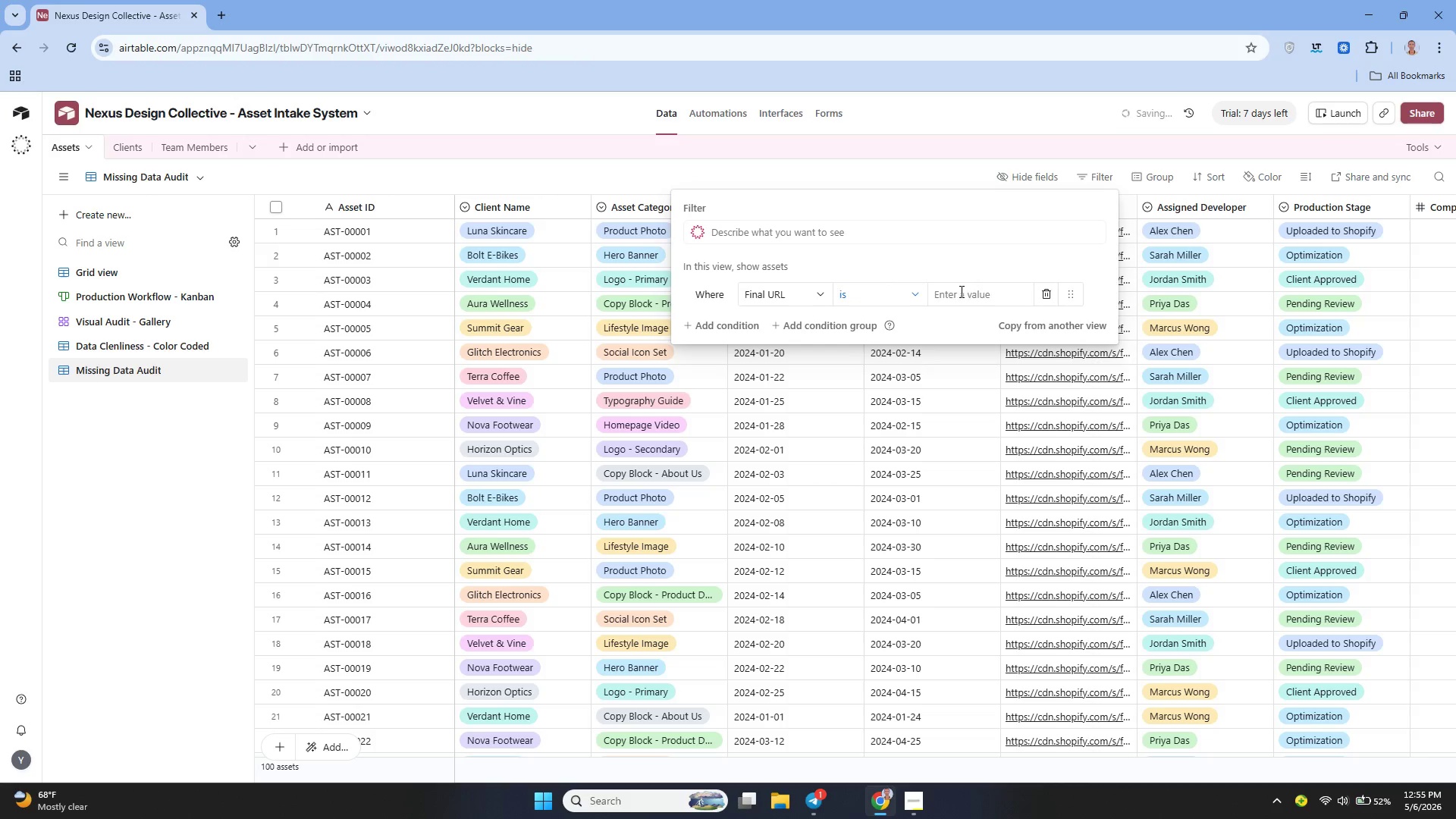 
left_click([960, 290])
 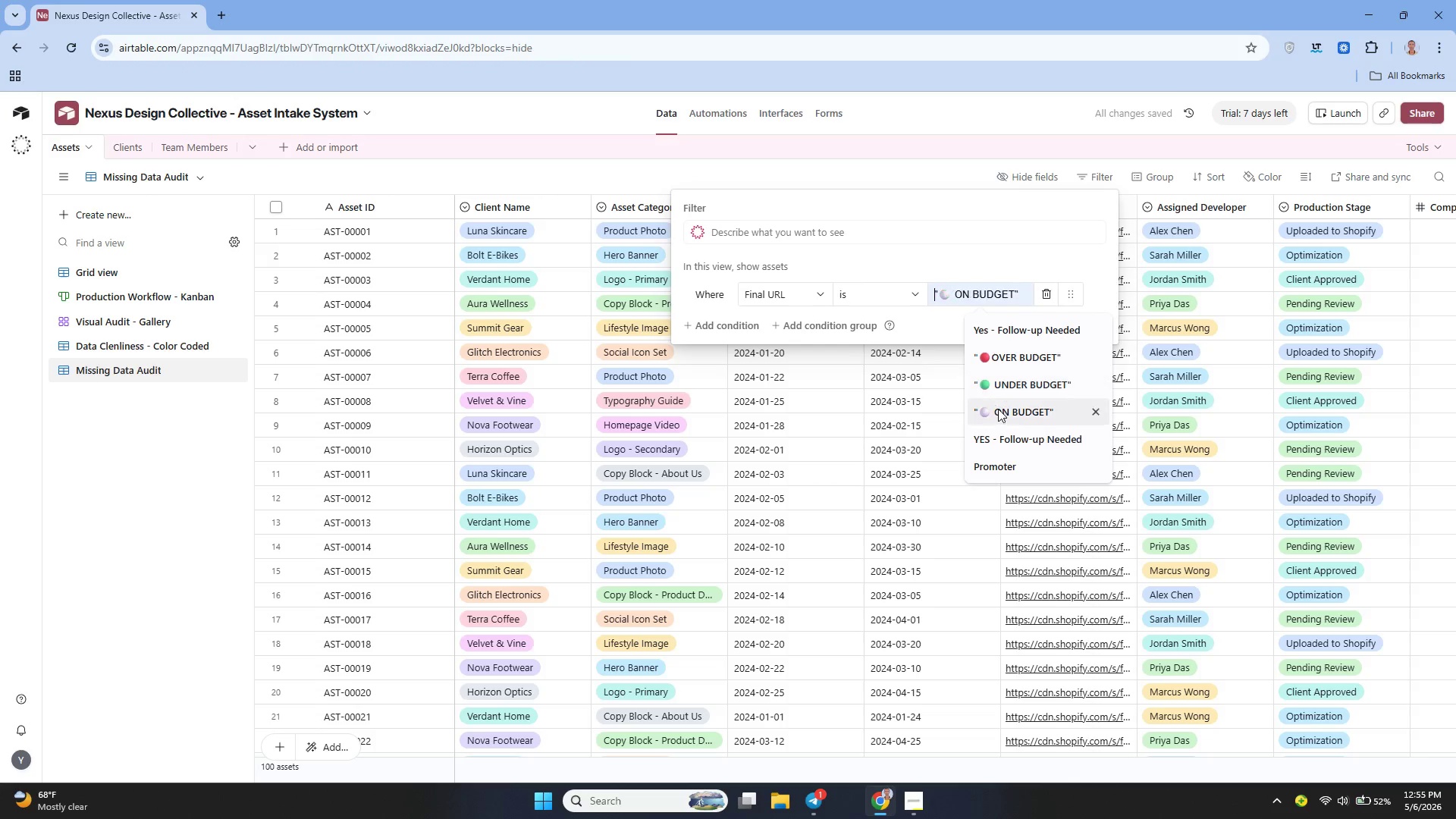 
scroll: coordinate [999, 423], scroll_direction: down, amount: 1.0
 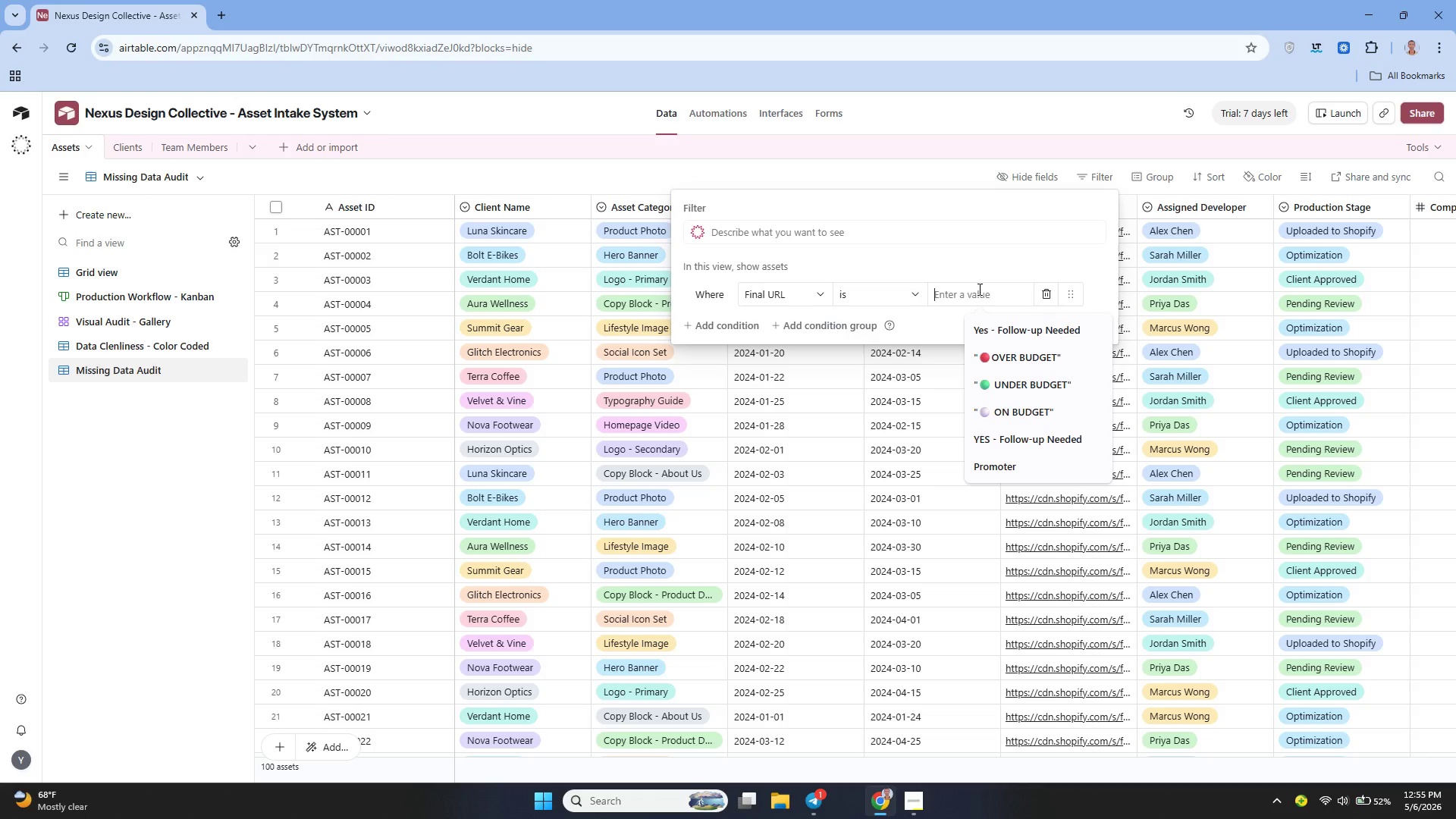 
wait(6.29)
 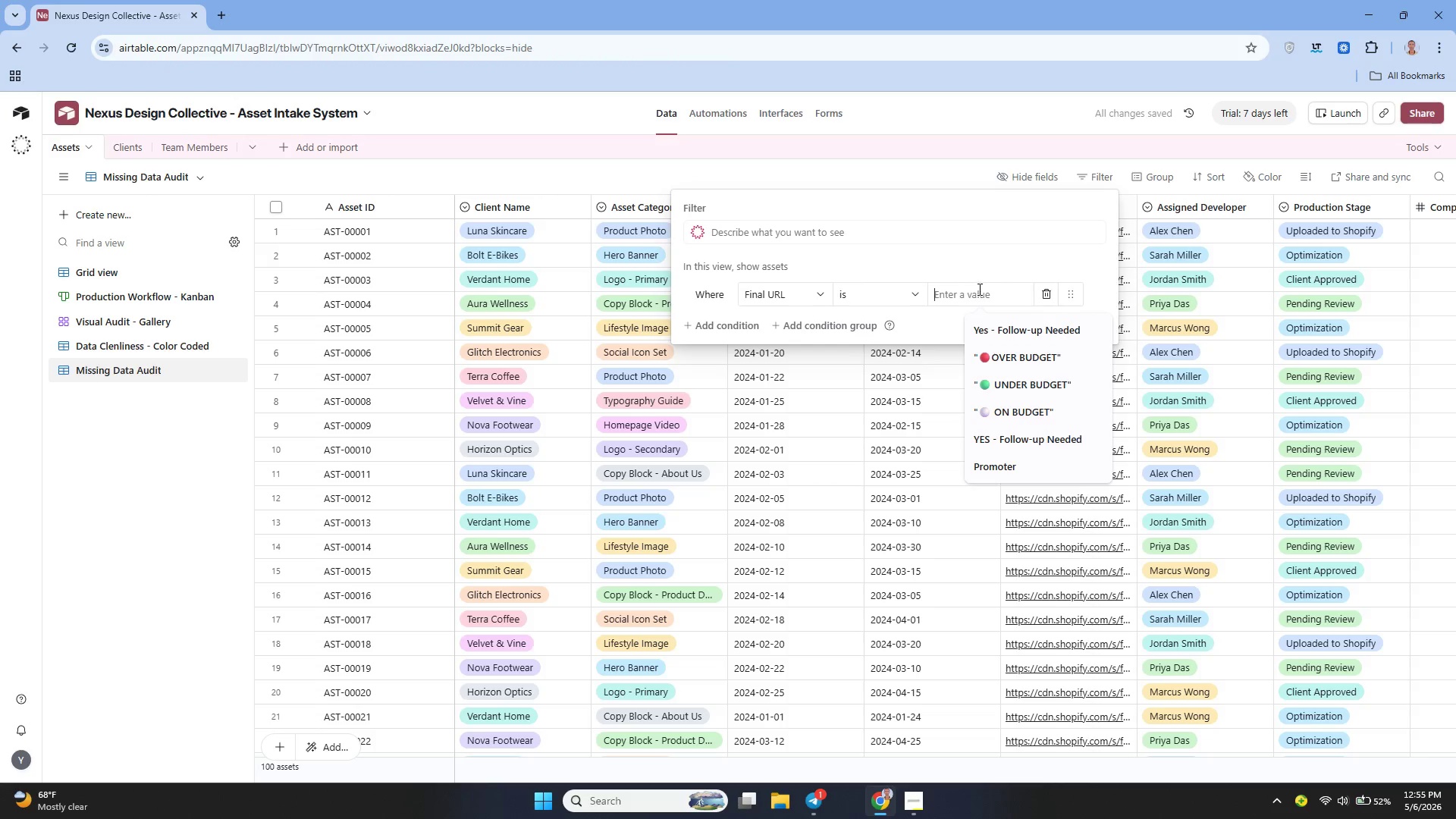 
left_click([970, 273])
 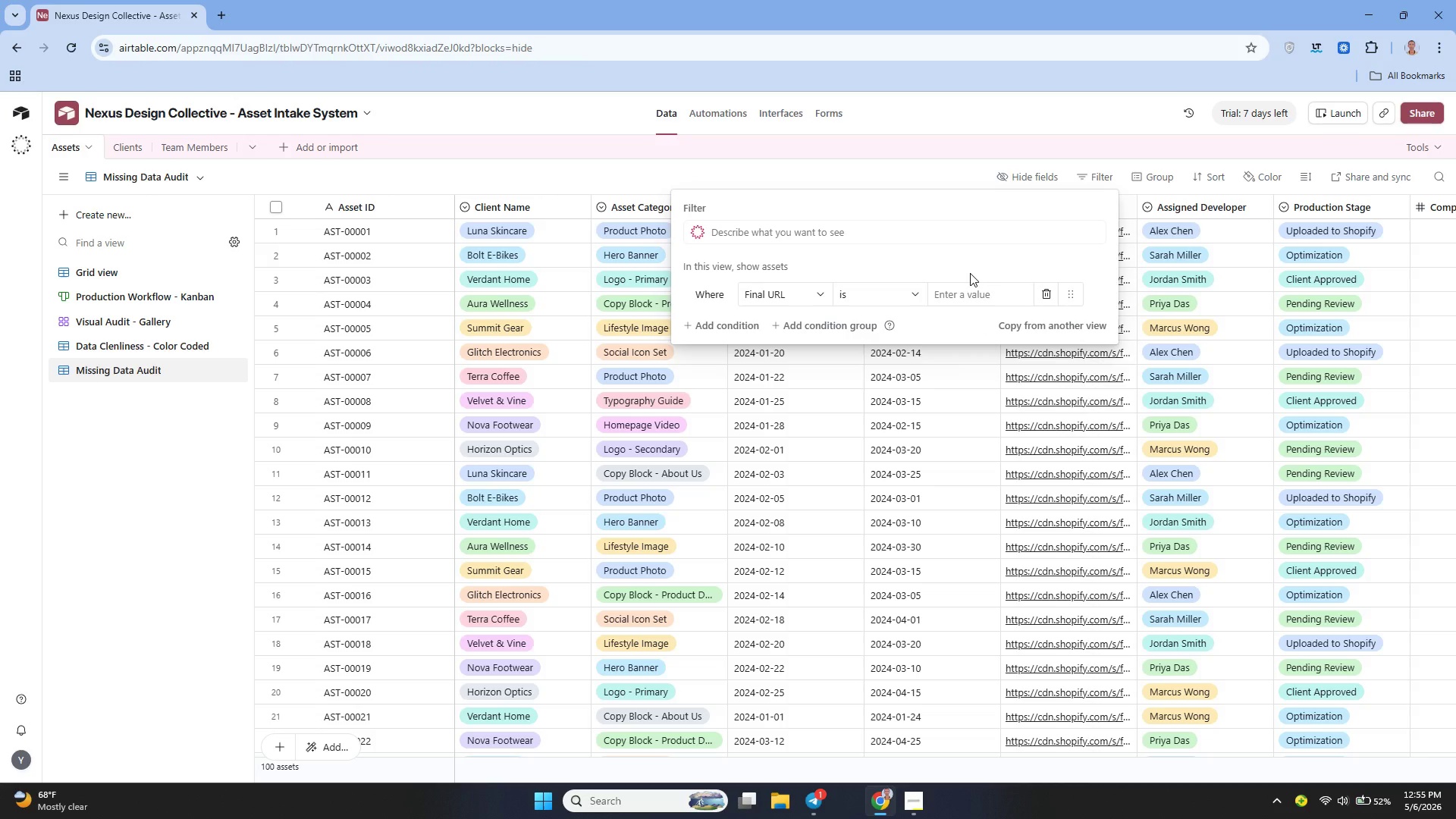 
wait(6.78)
 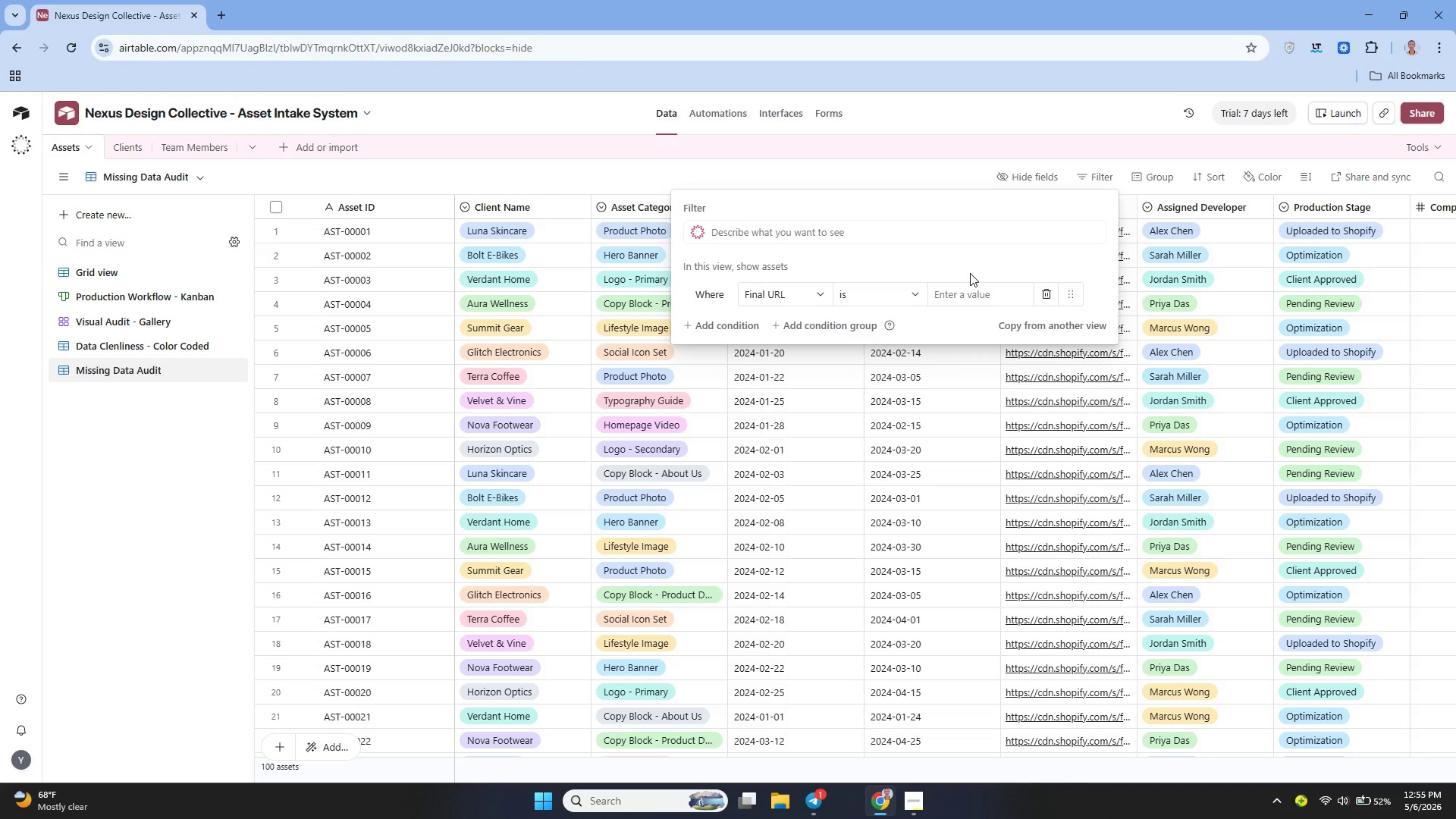 
left_click([970, 273])
 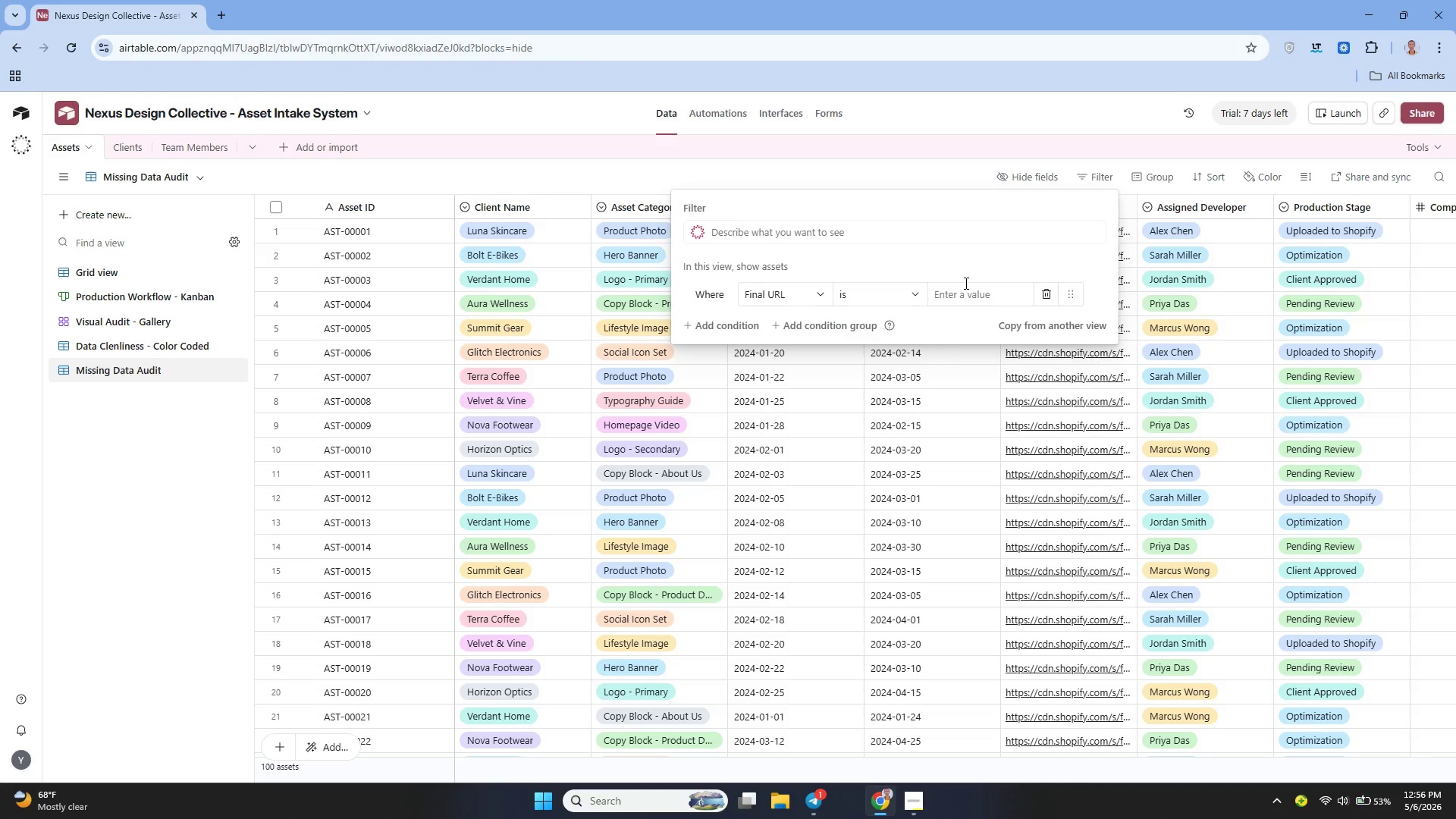 
left_click([965, 283])
 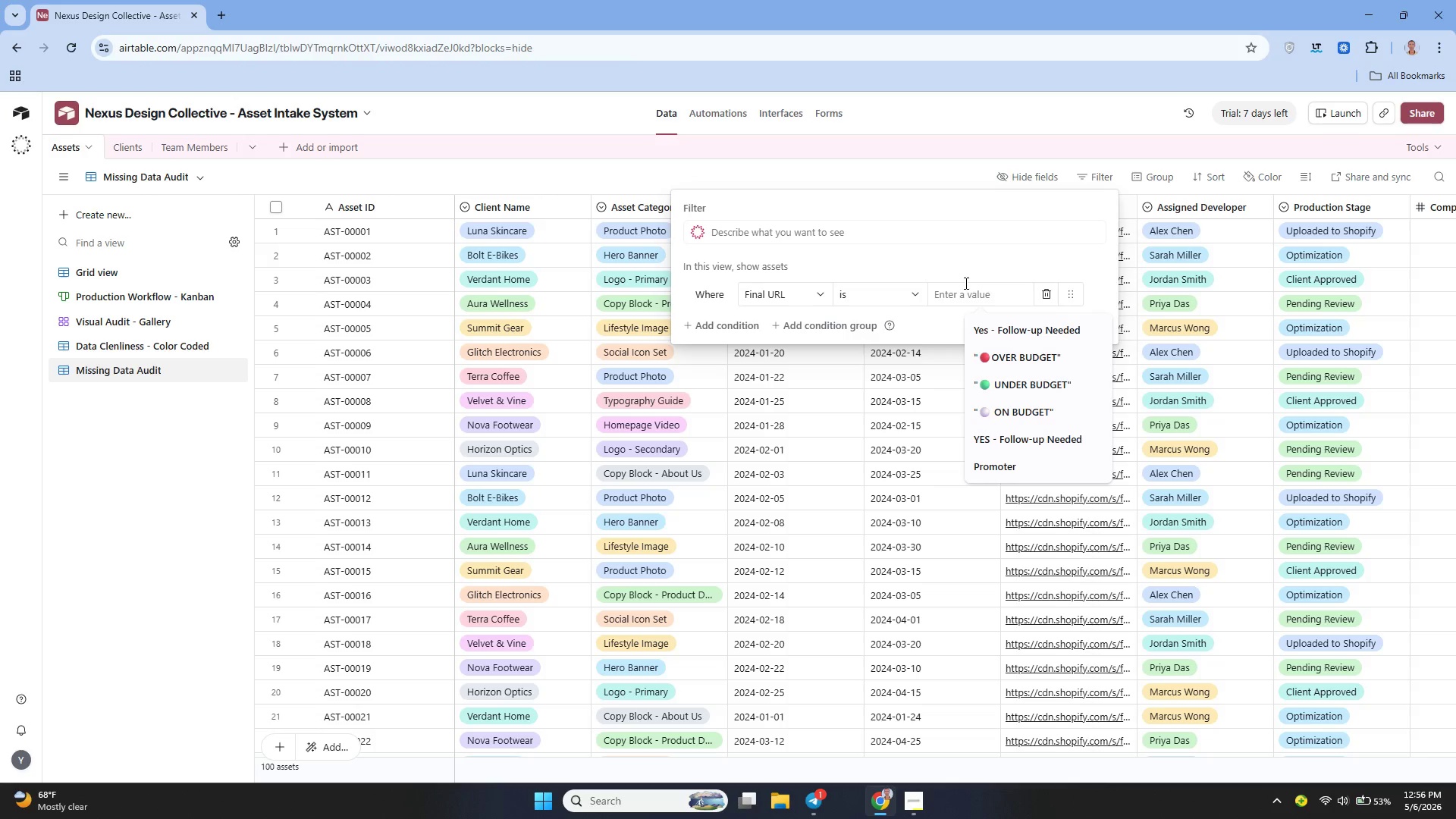 
type(emph)
 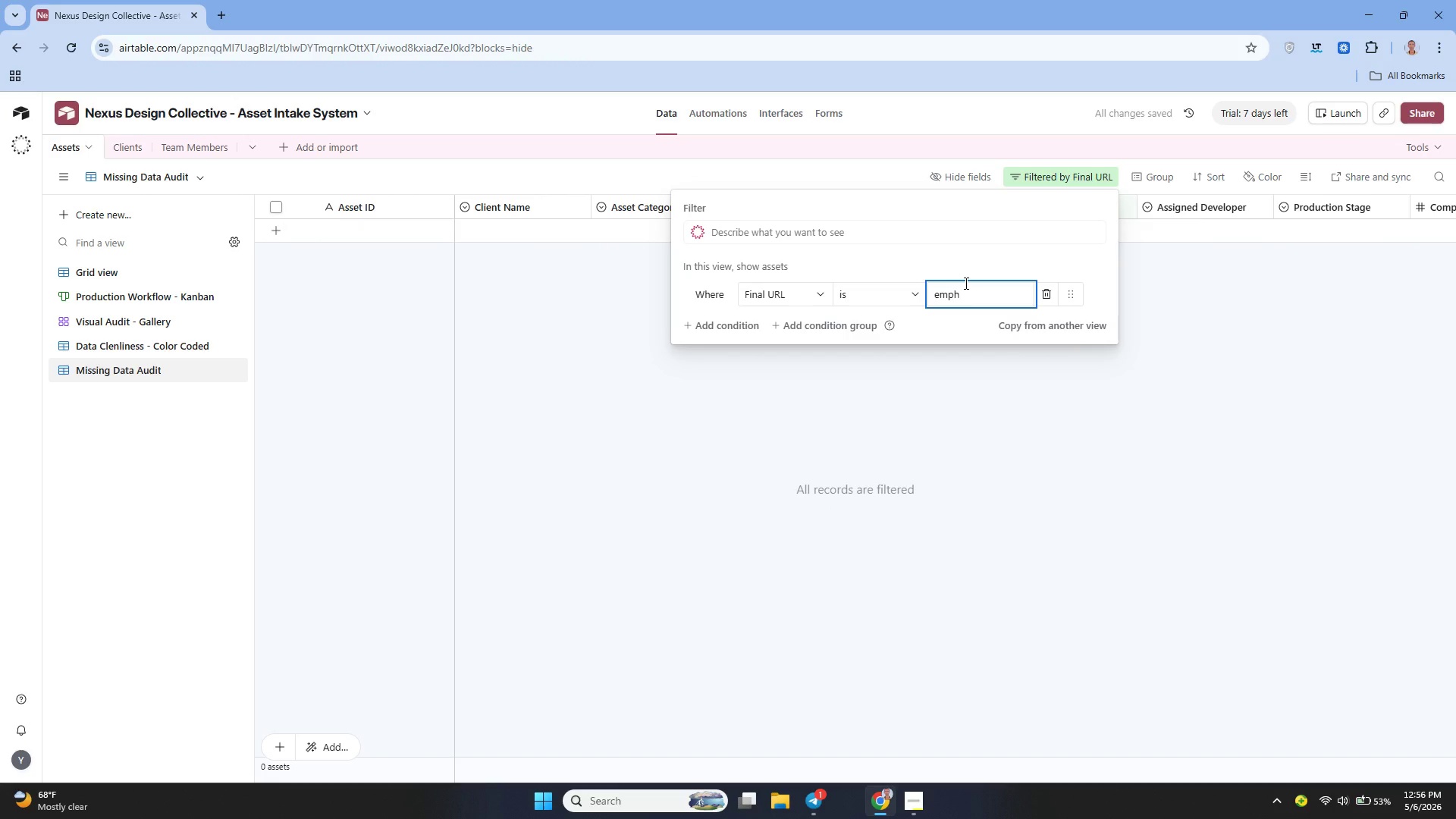 
key(Backspace)
type(ty)
 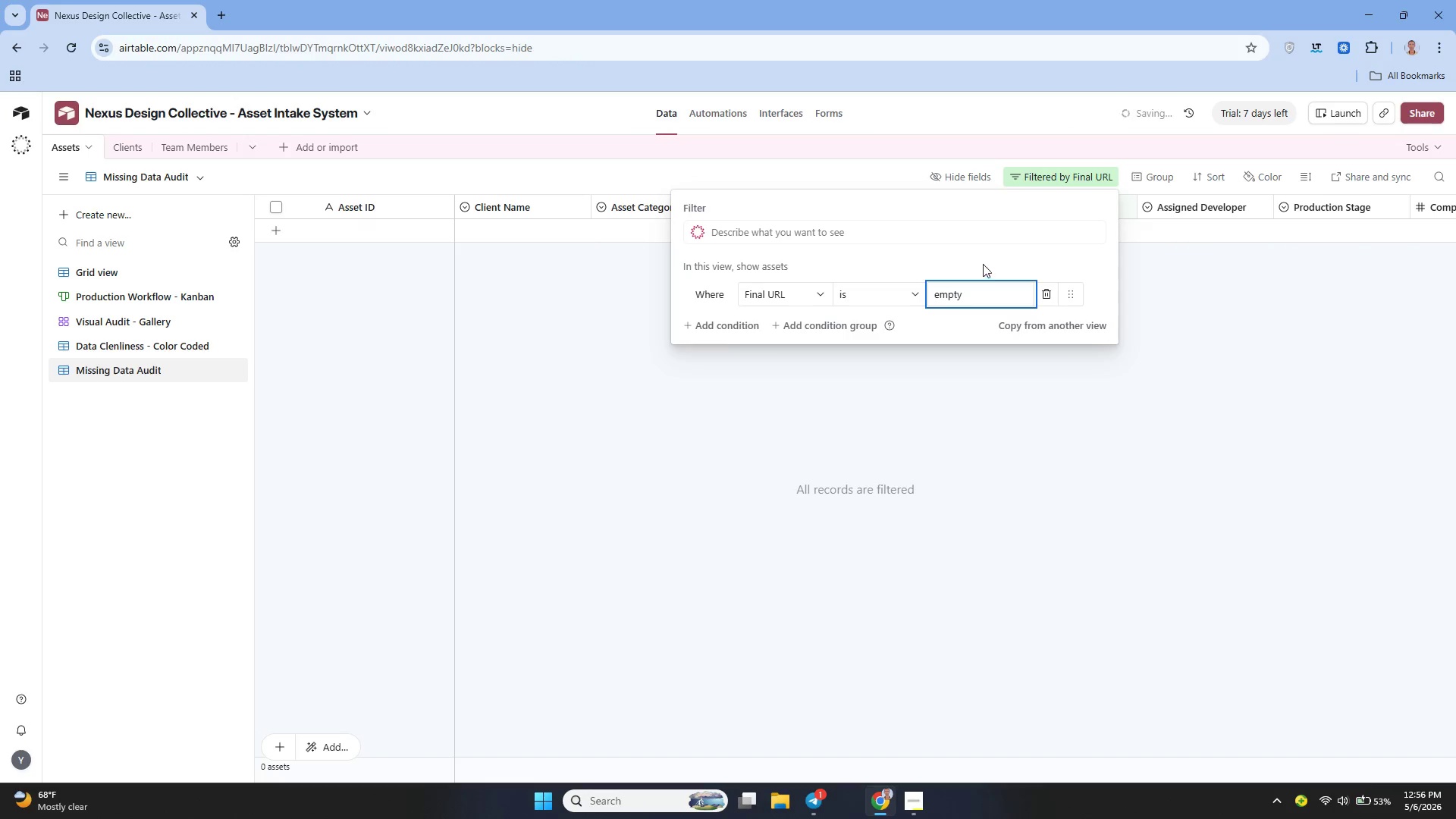 
left_click([984, 264])
 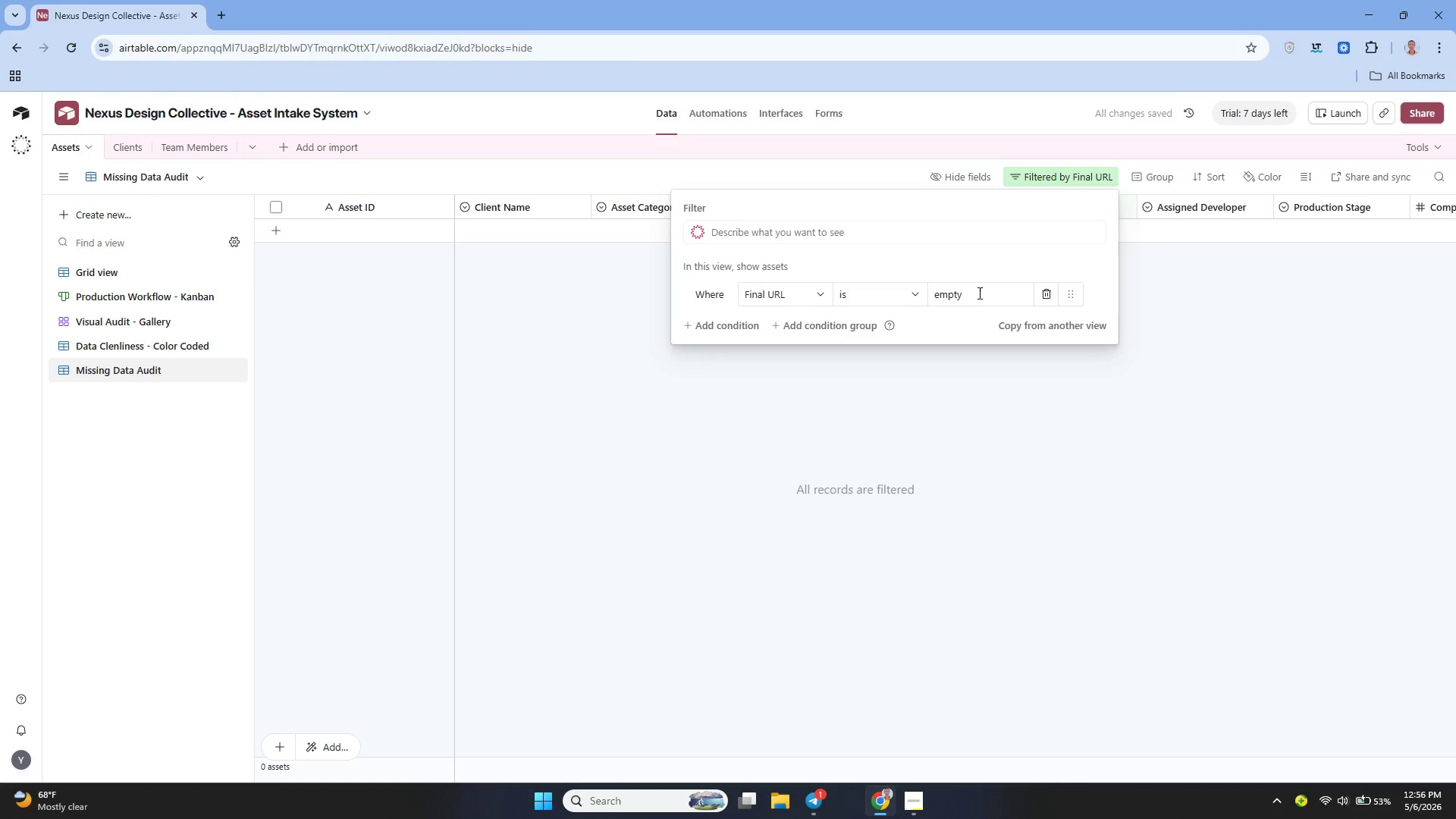 
left_click([978, 293])
 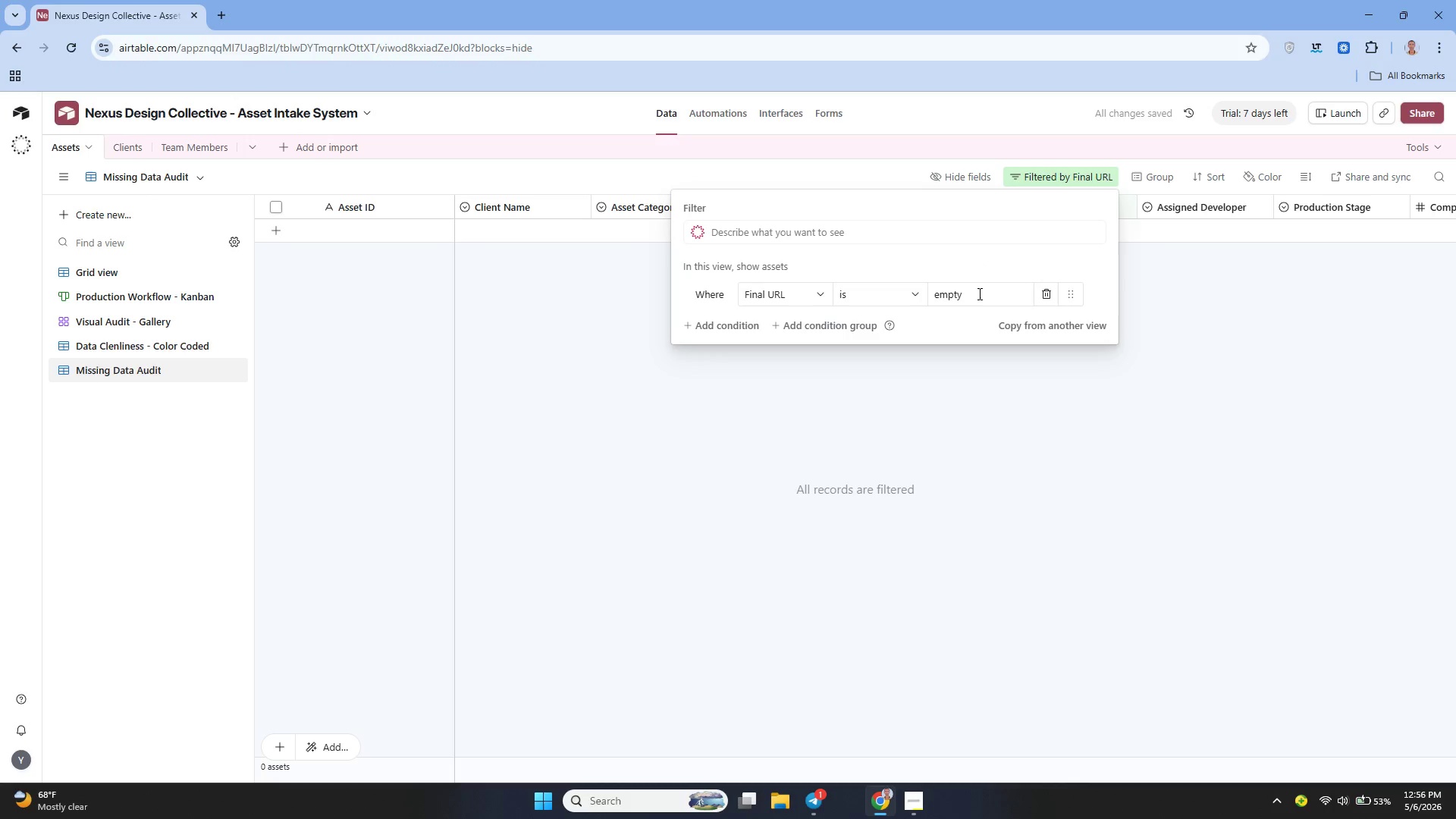 
key(Backspace)
 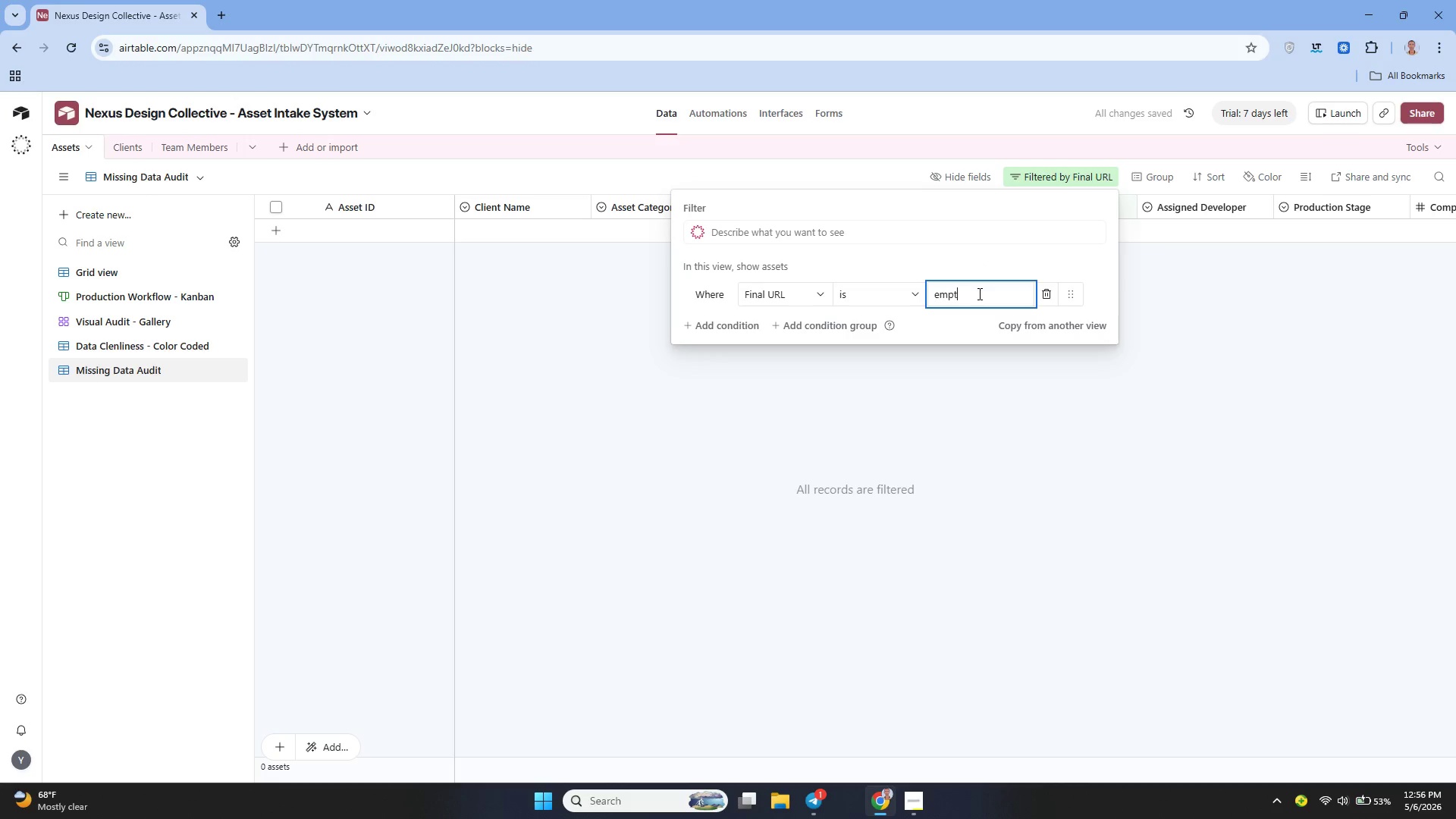 
key(Backspace)
 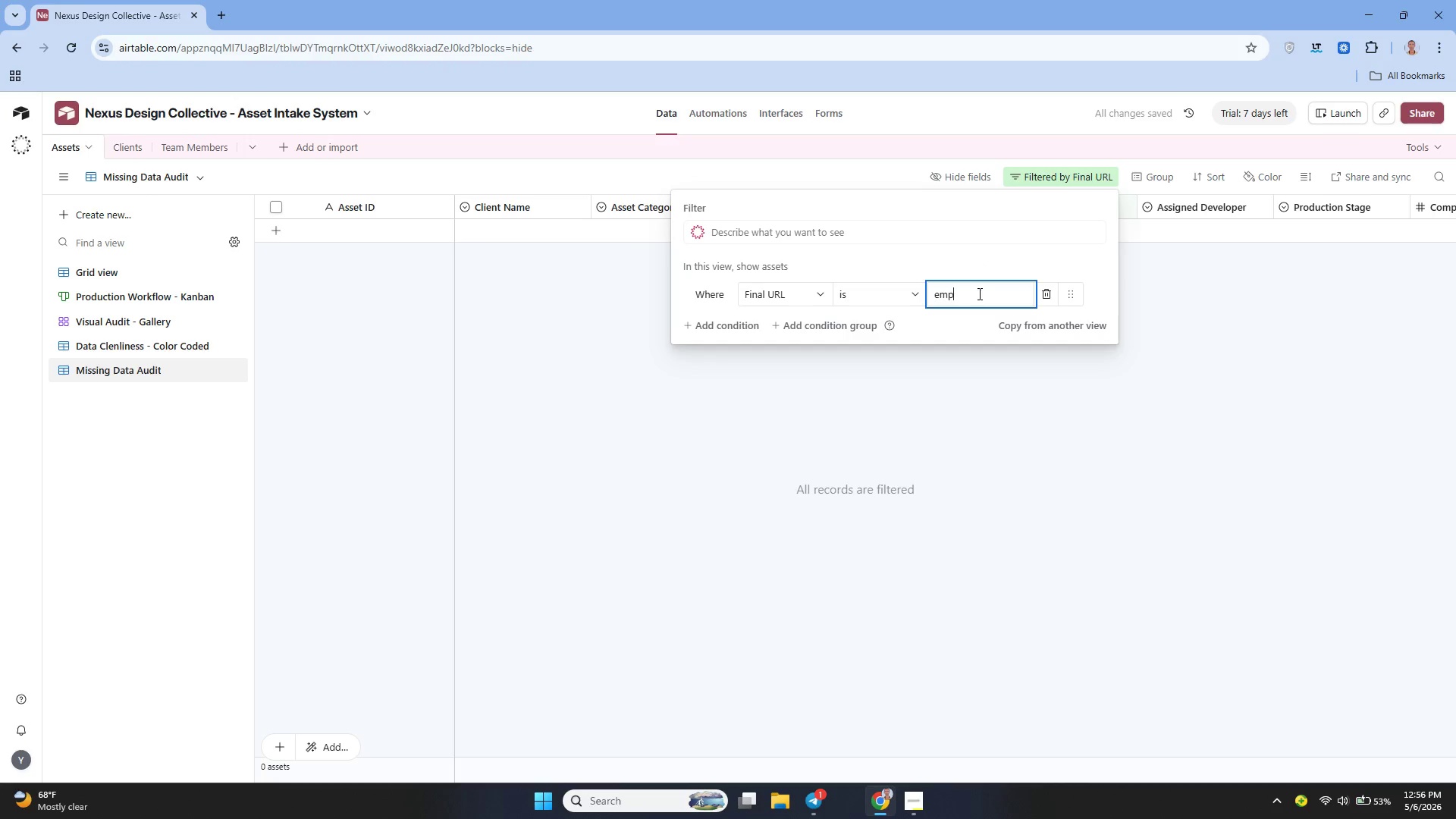 
key(Backspace)
 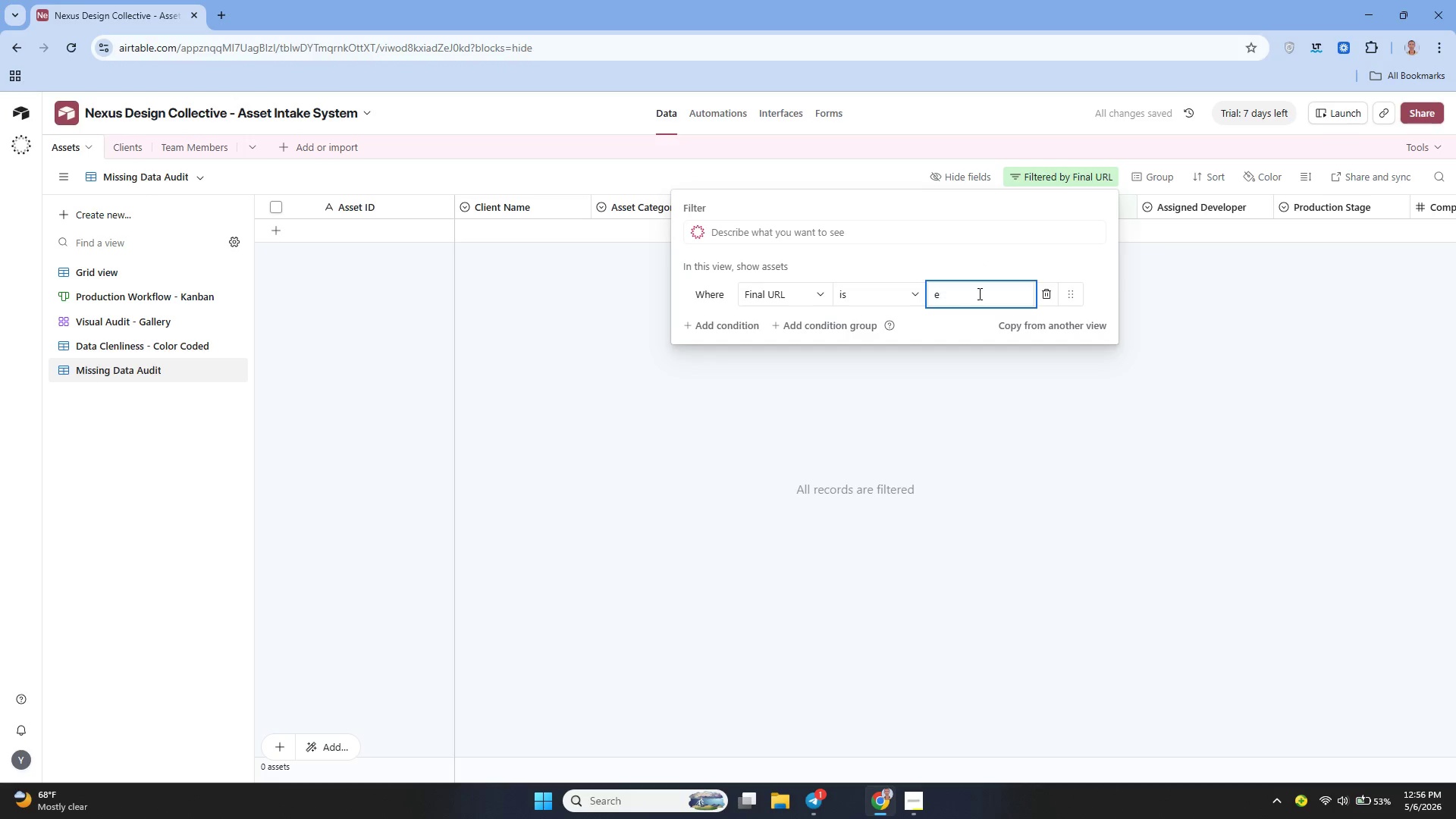 
key(Backspace)
 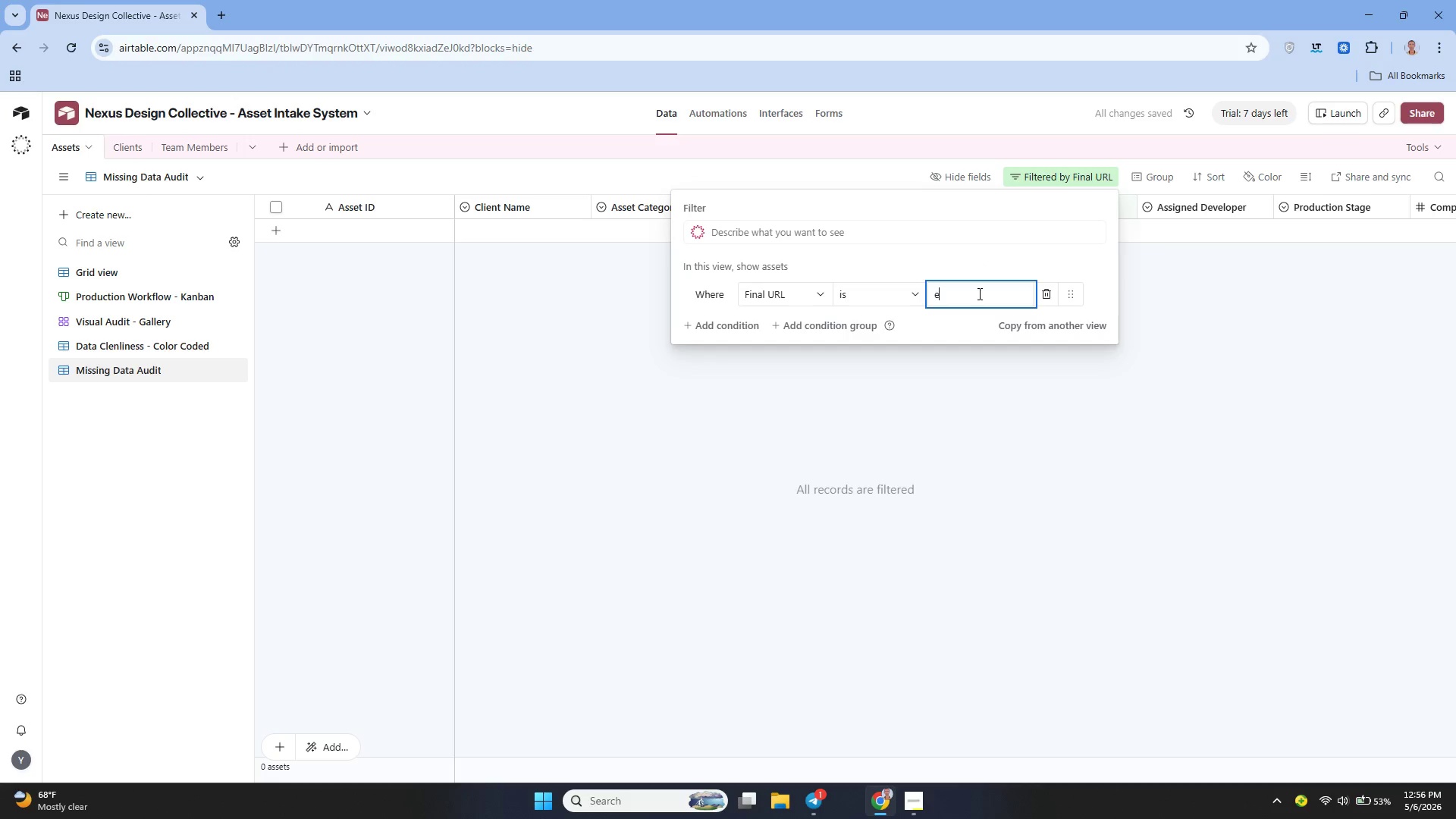 
key(Backspace)
 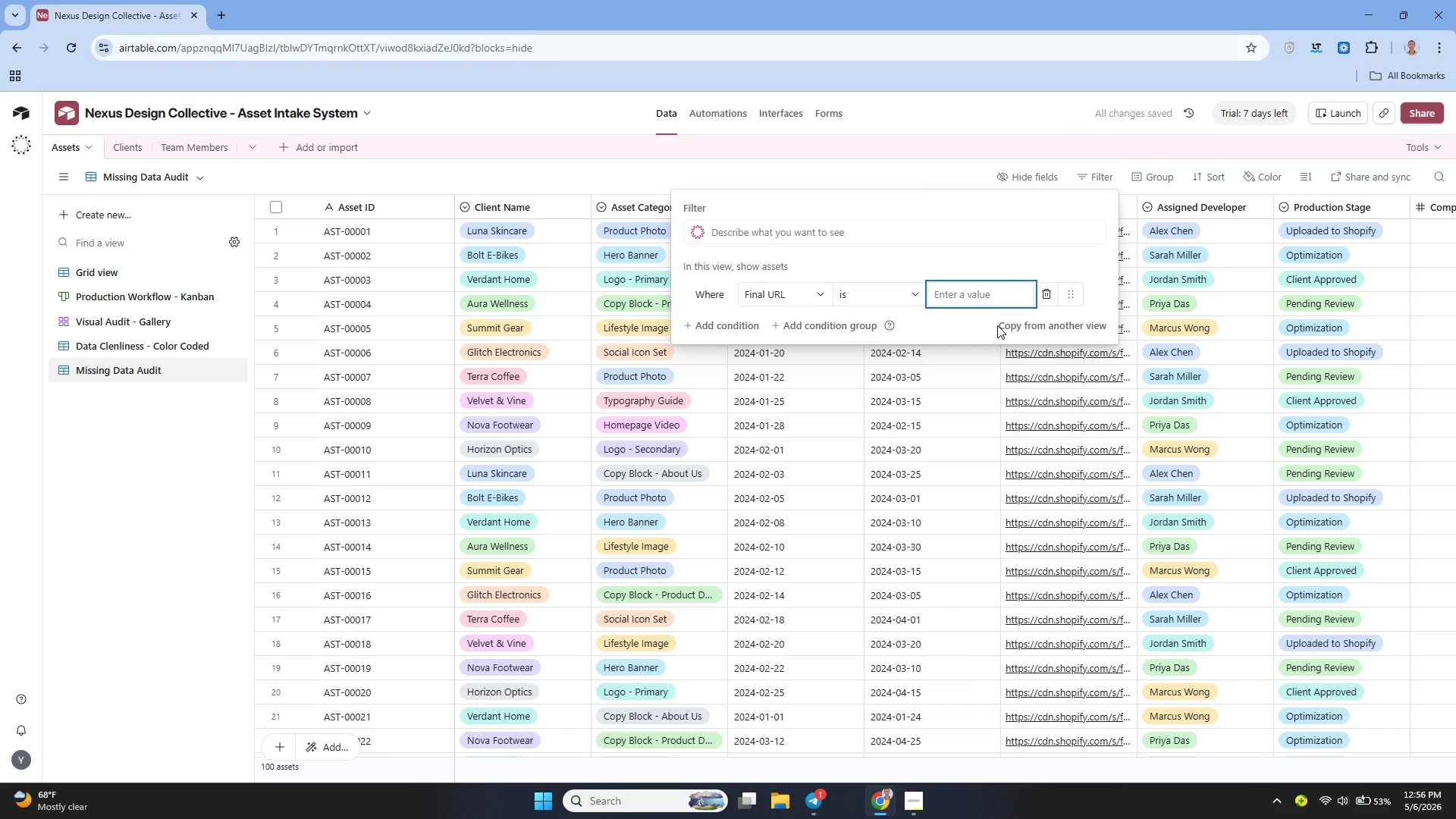 
left_click([963, 328])
 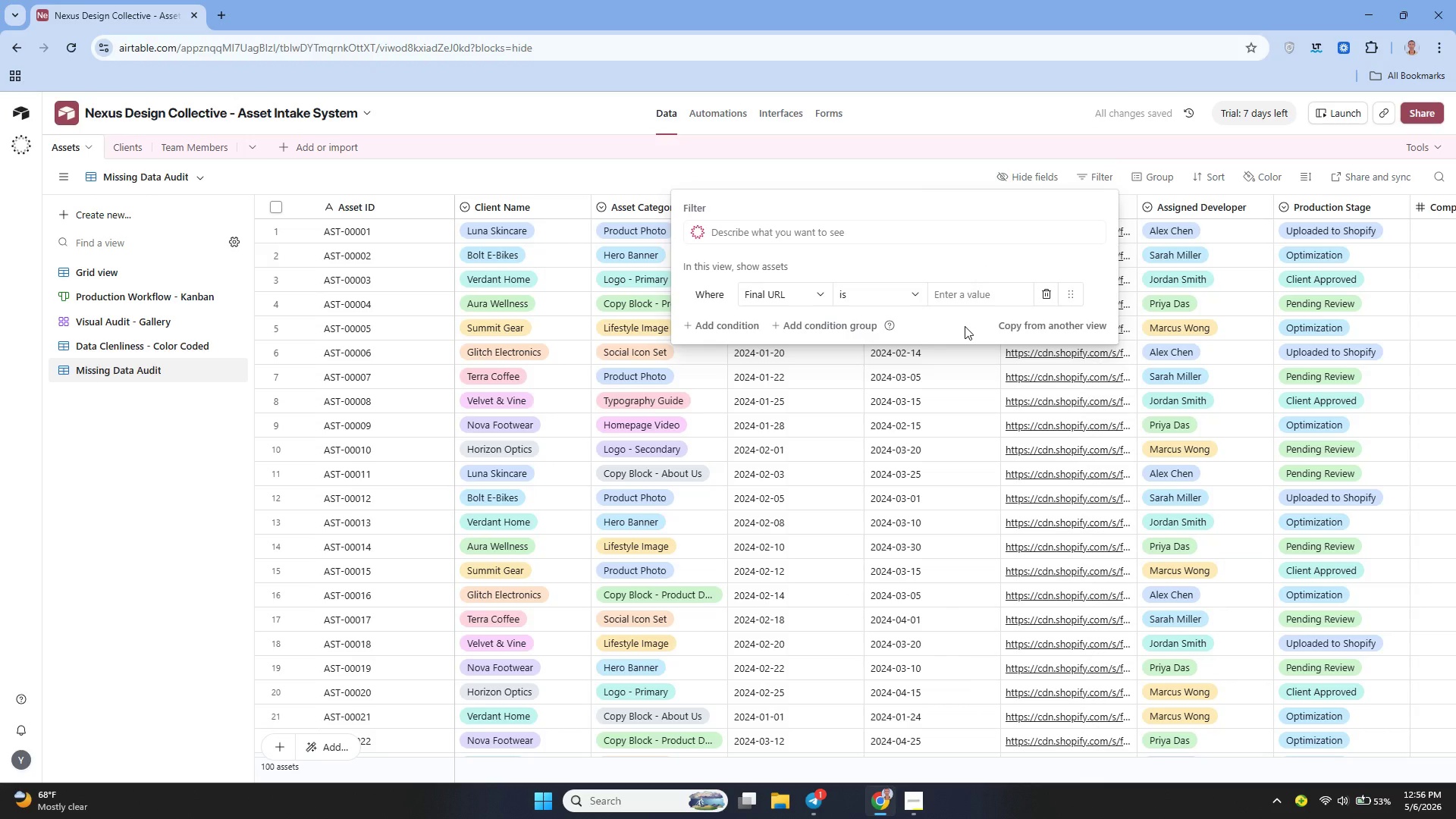 
wait(8.3)
 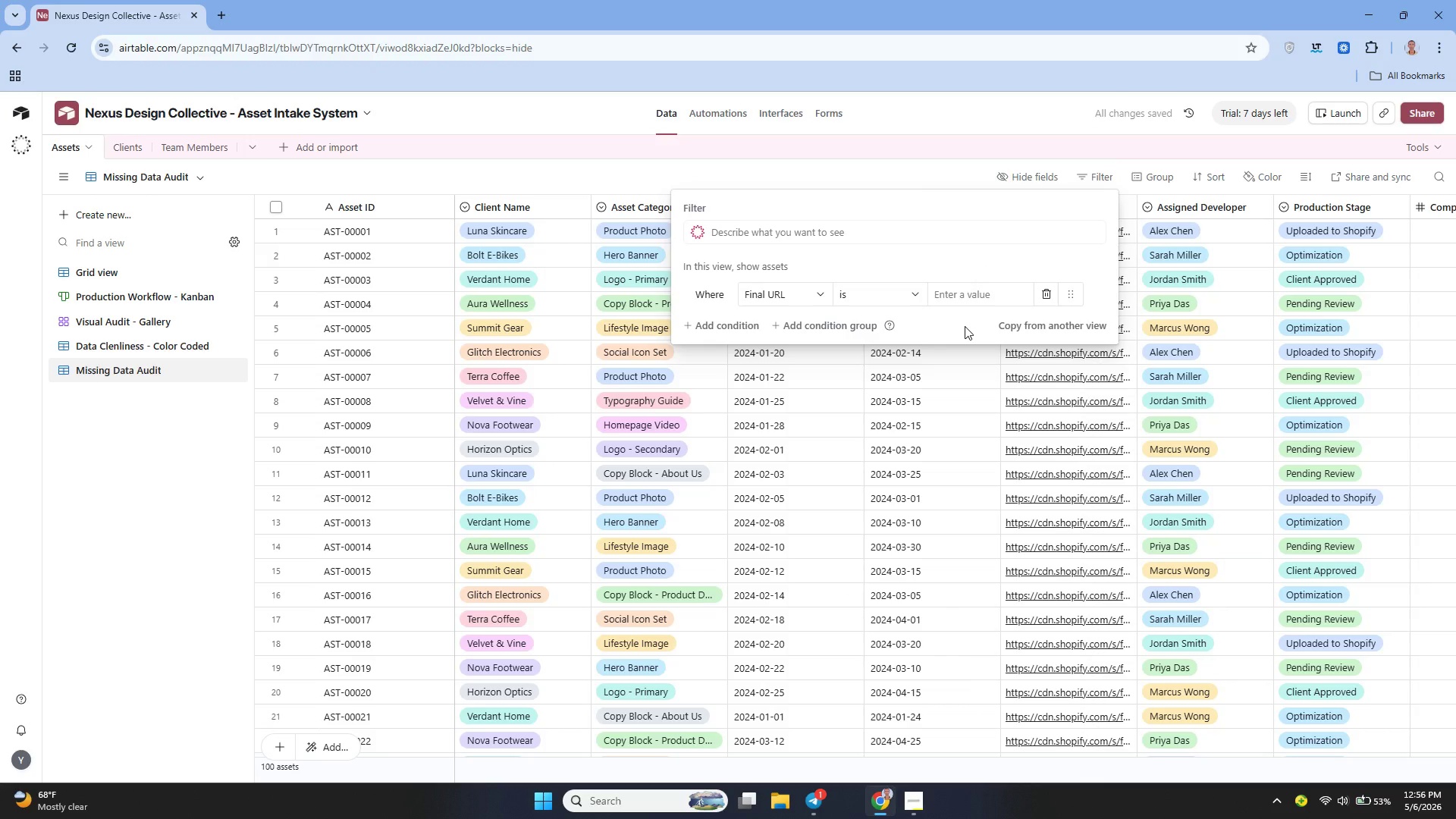 
left_click([1050, 440])
 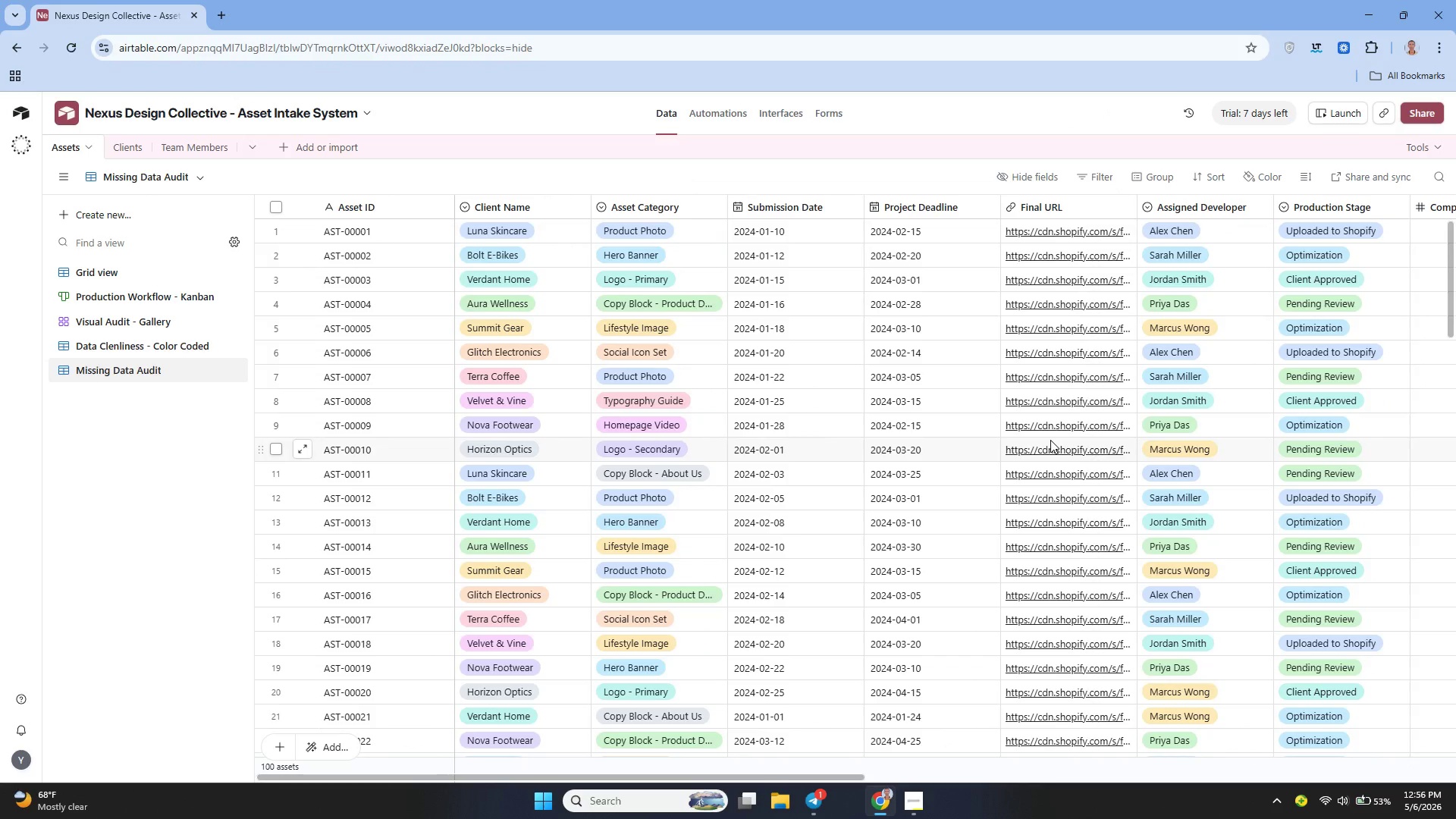 
key(Backspace)
 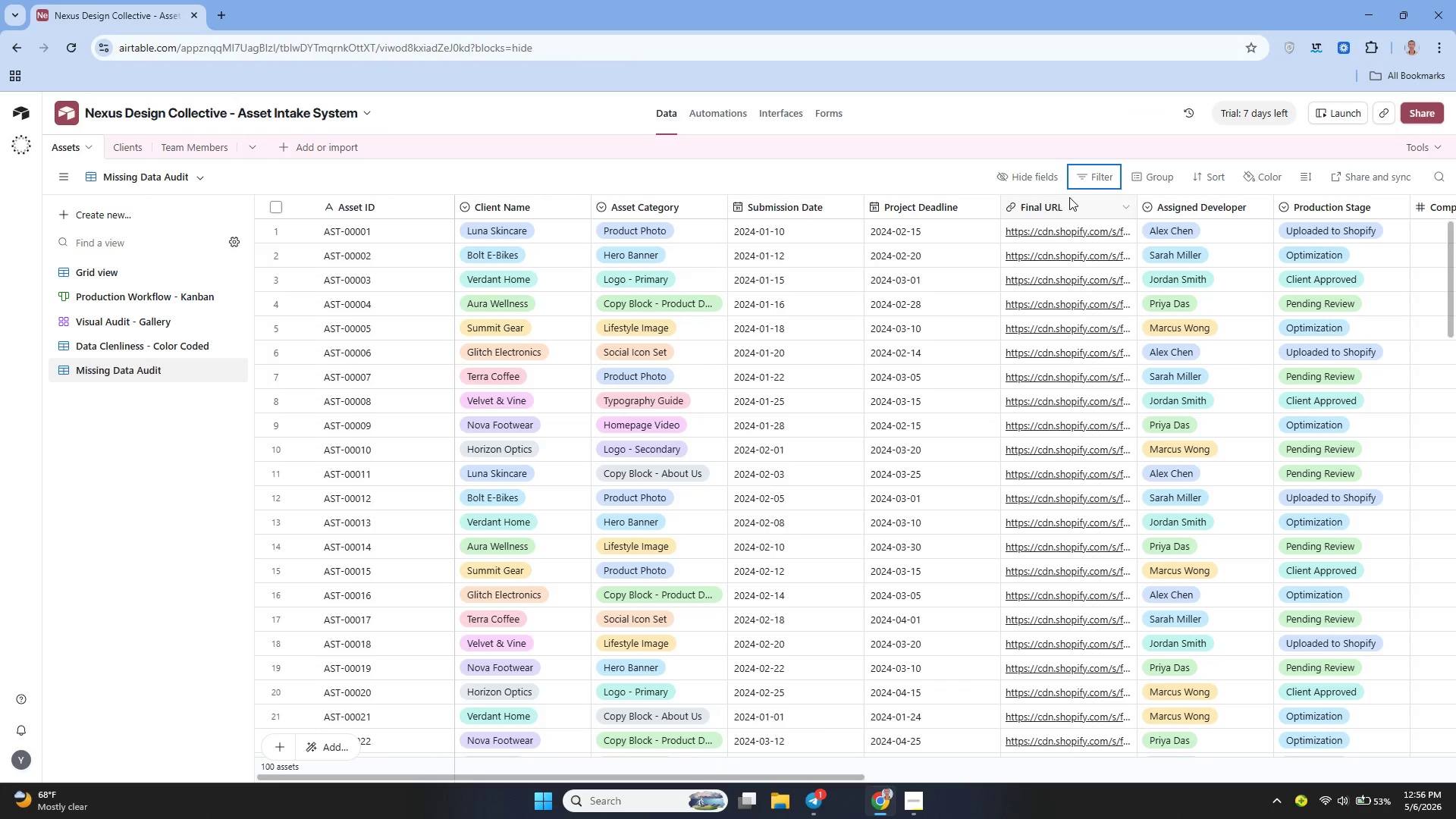 
left_click([1089, 180])
 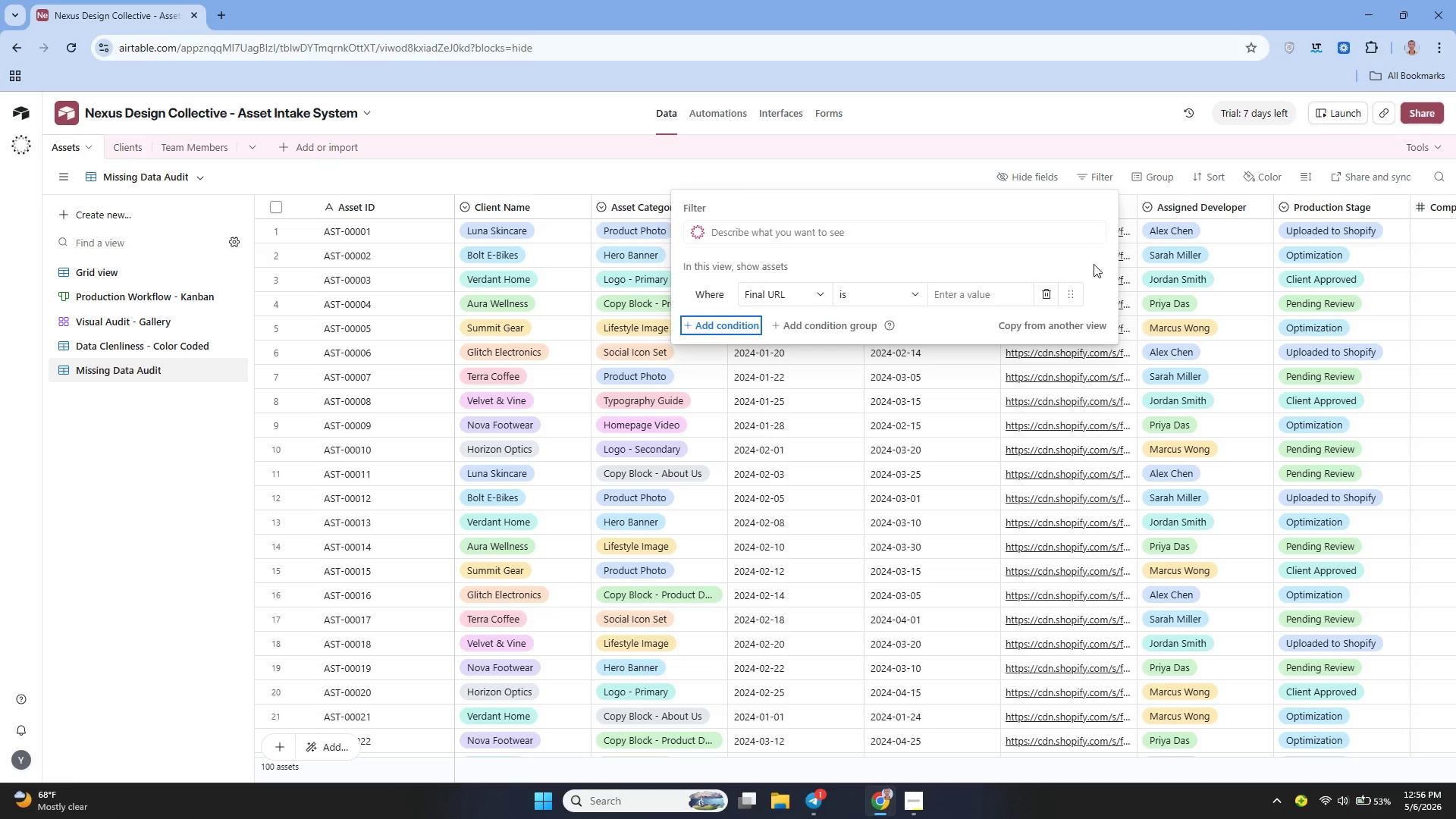 
left_click([1094, 156])
 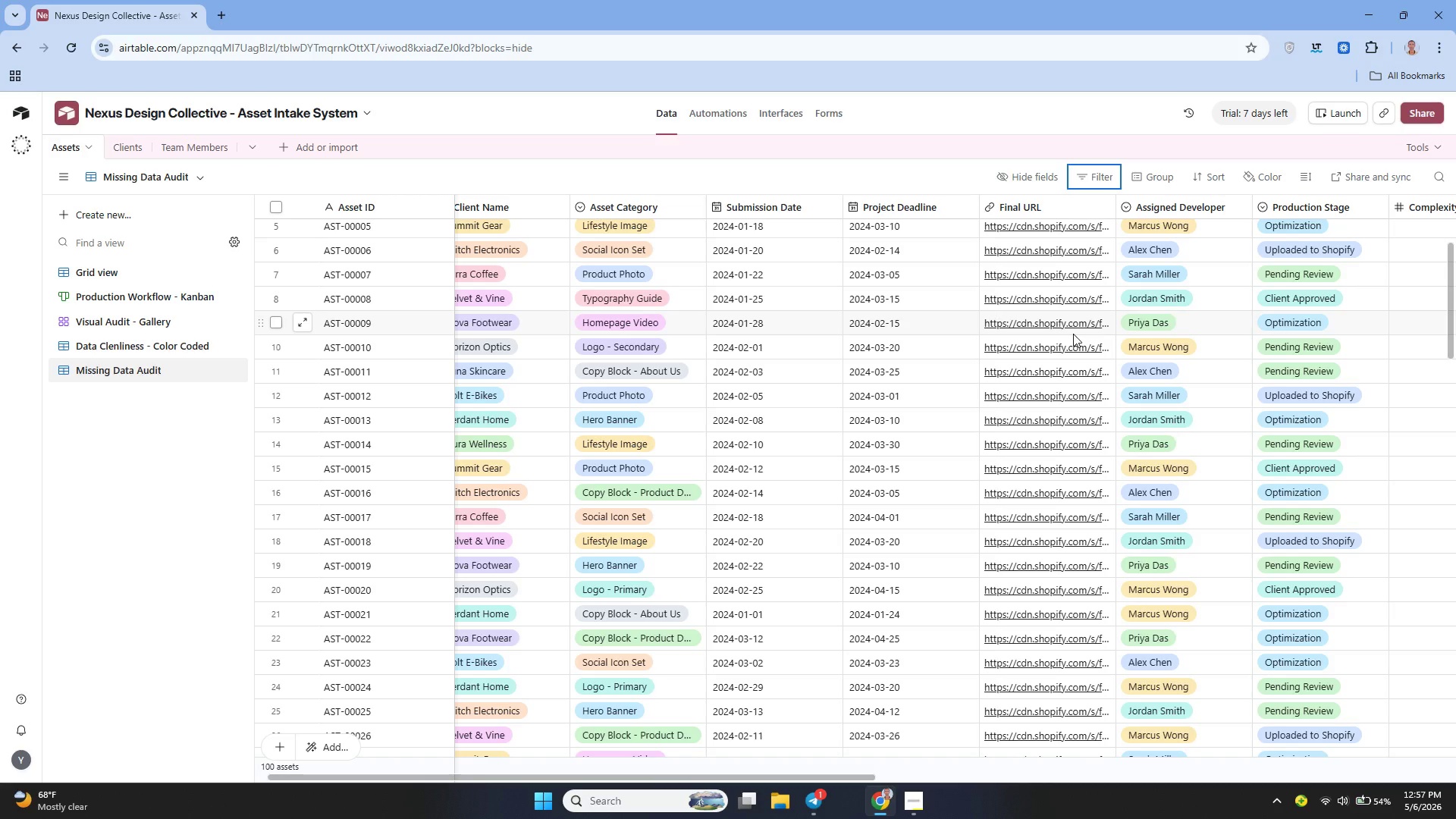 
wait(67.32)
 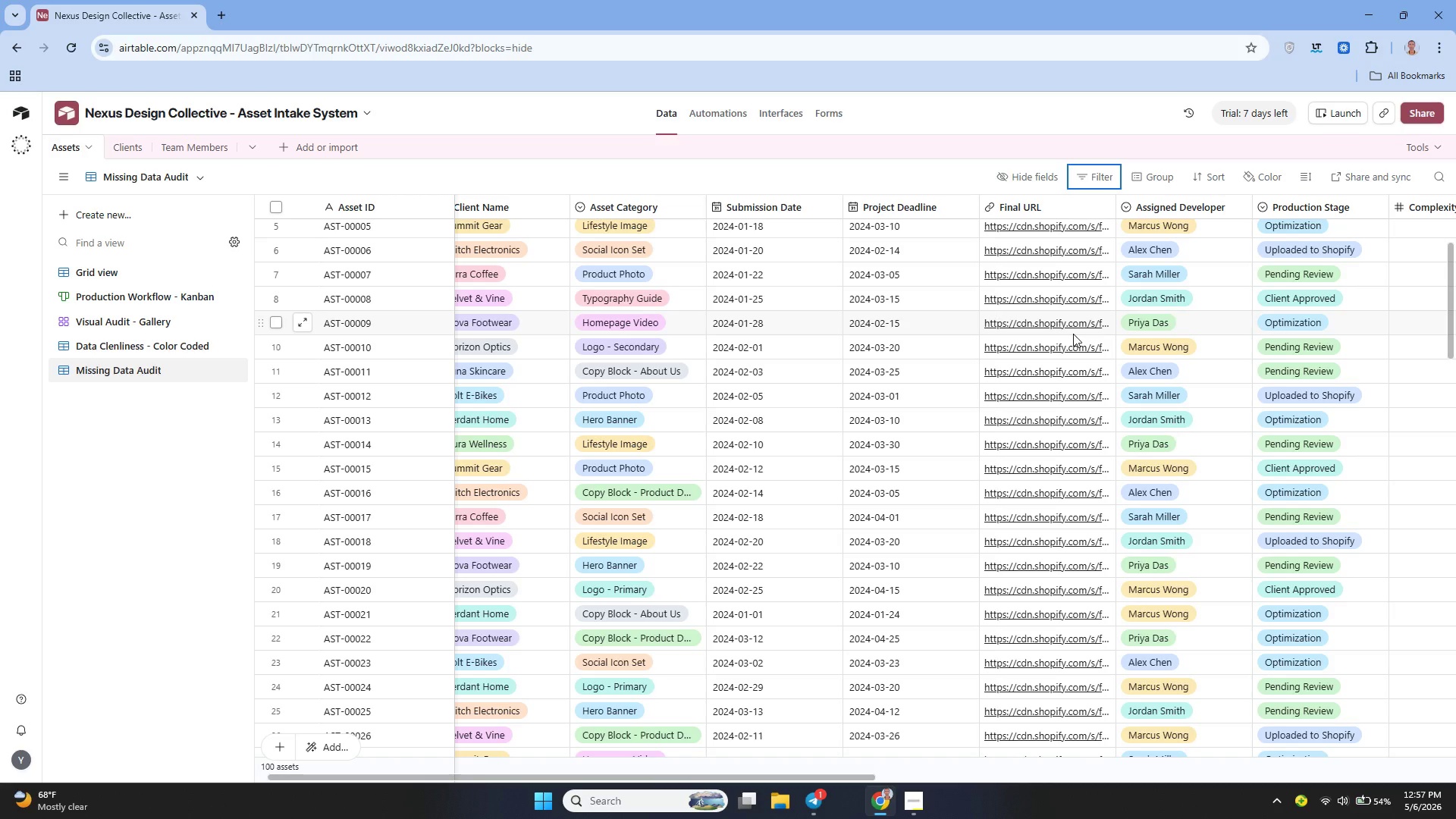 
mouse_move([370, 352])
 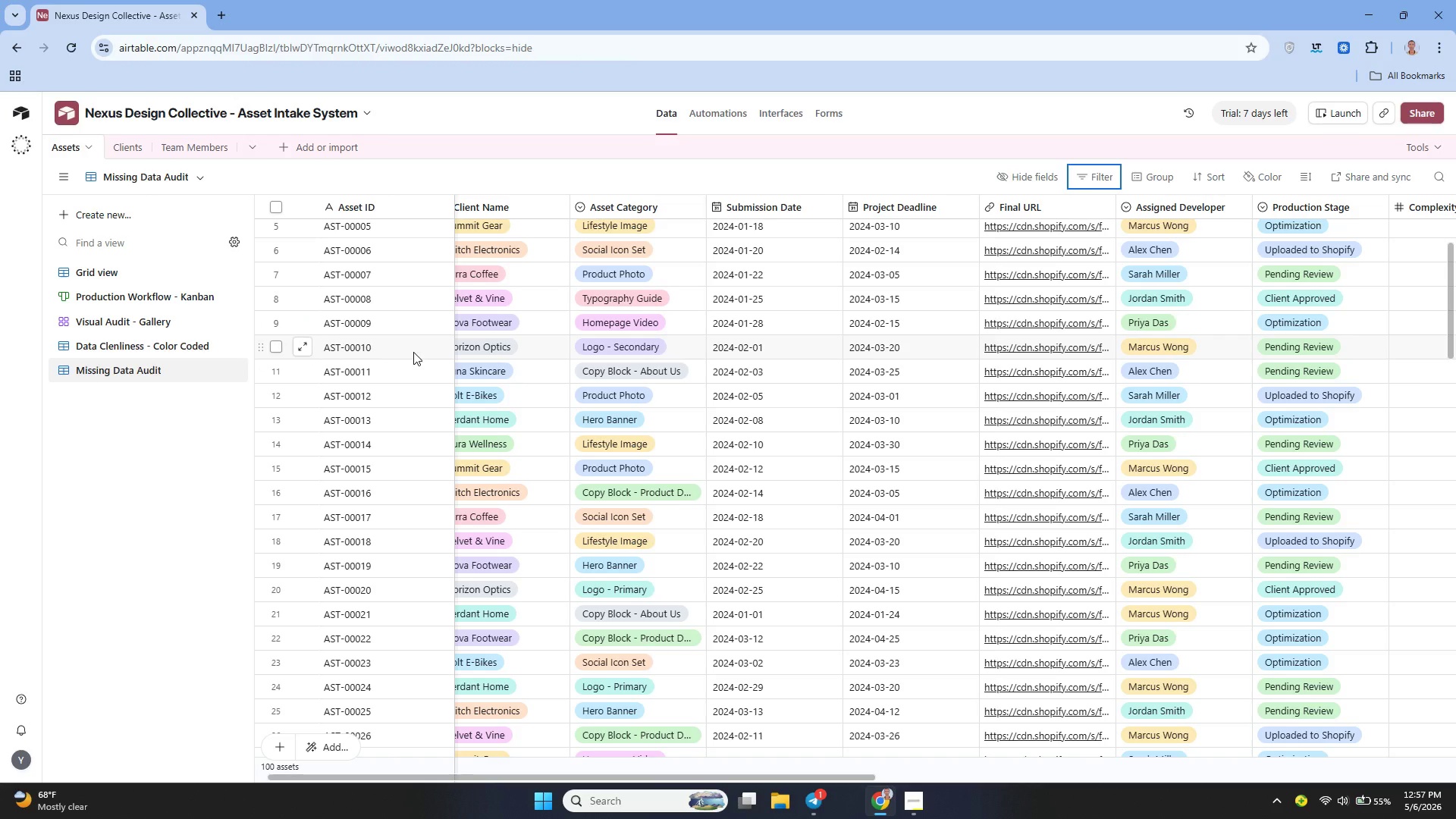 
wait(11.81)
 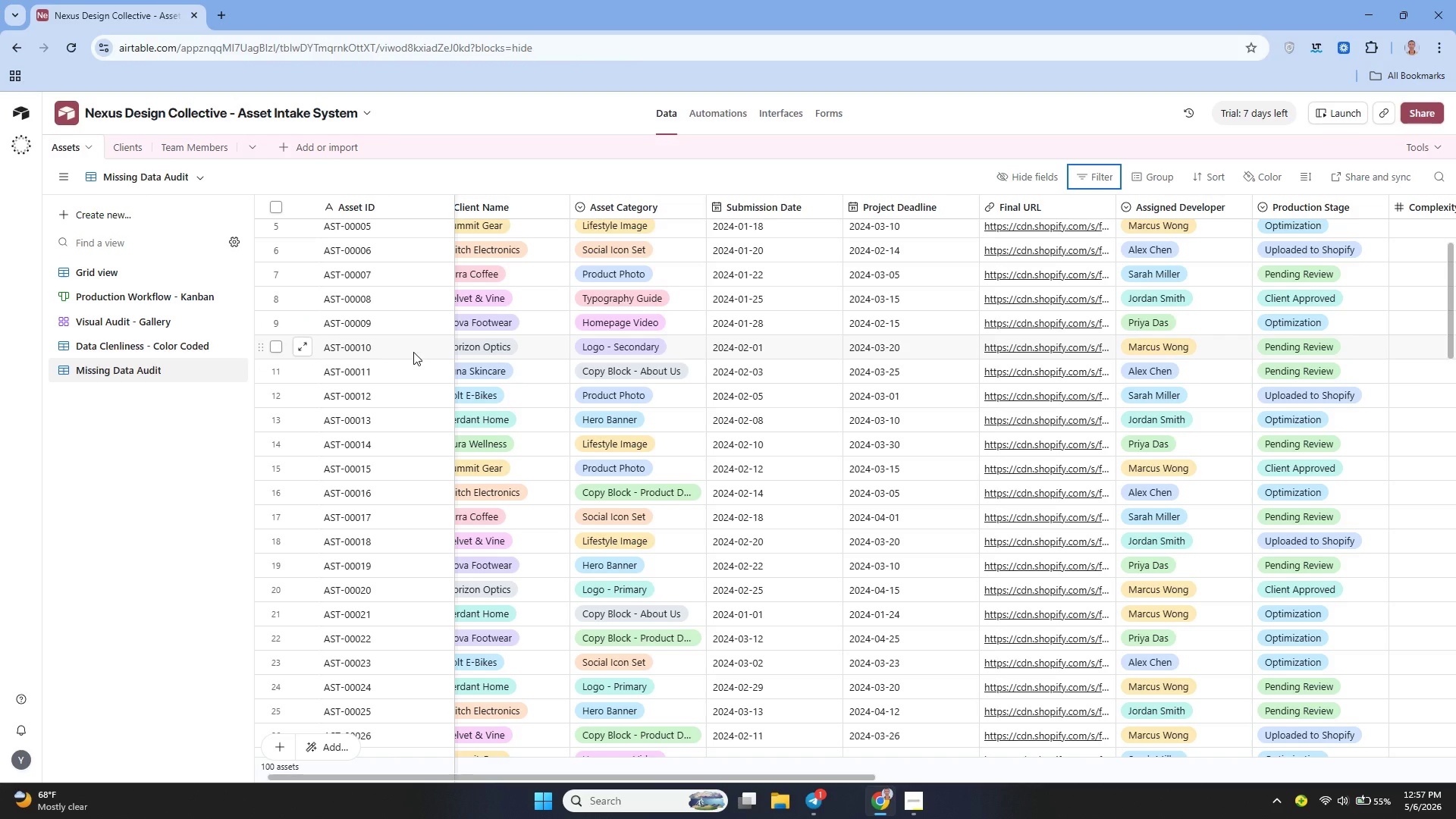 
left_click([219, 370])
 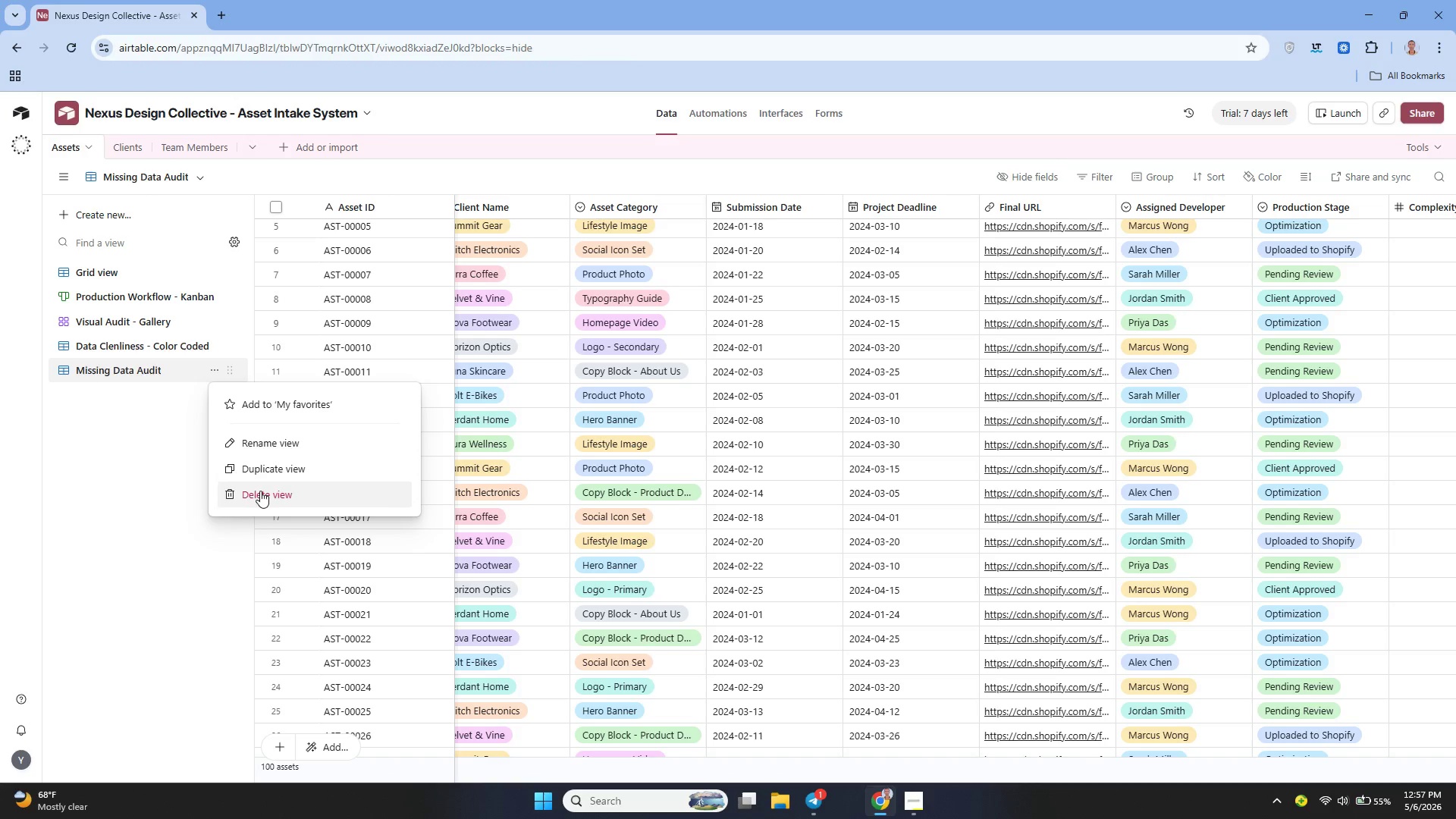 
left_click([260, 491])
 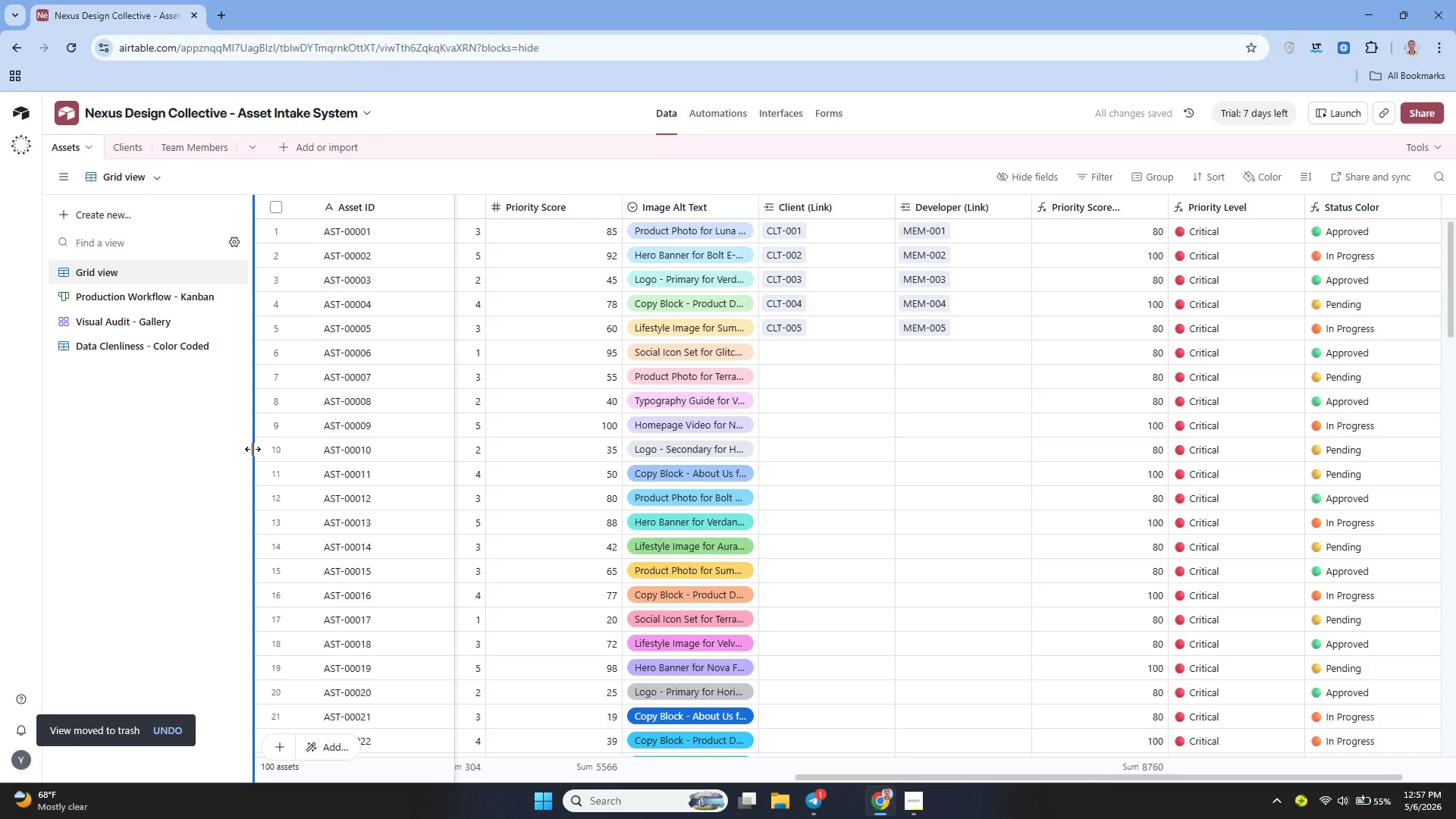 
wait(8.42)
 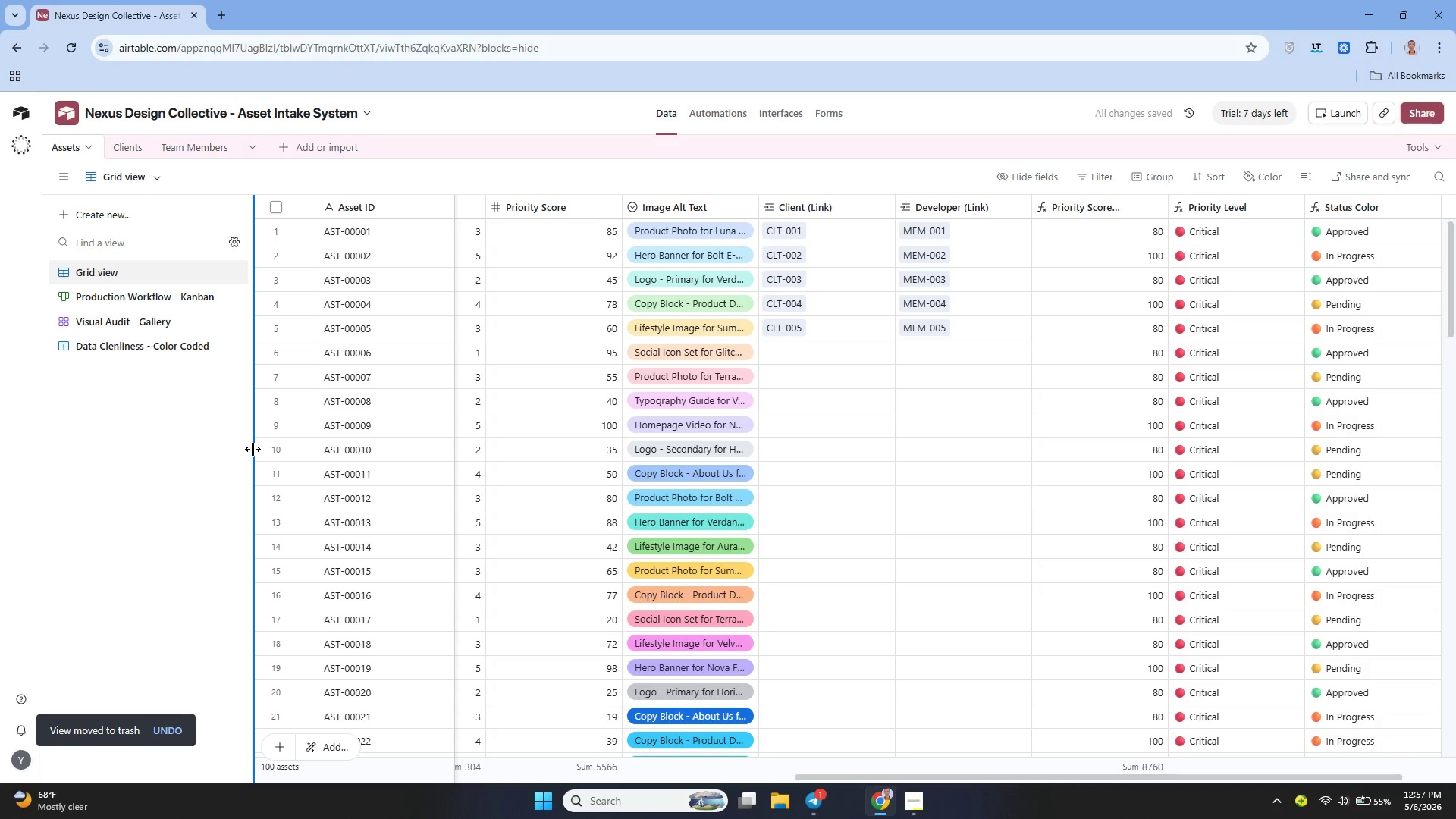 
left_click([777, 111])
 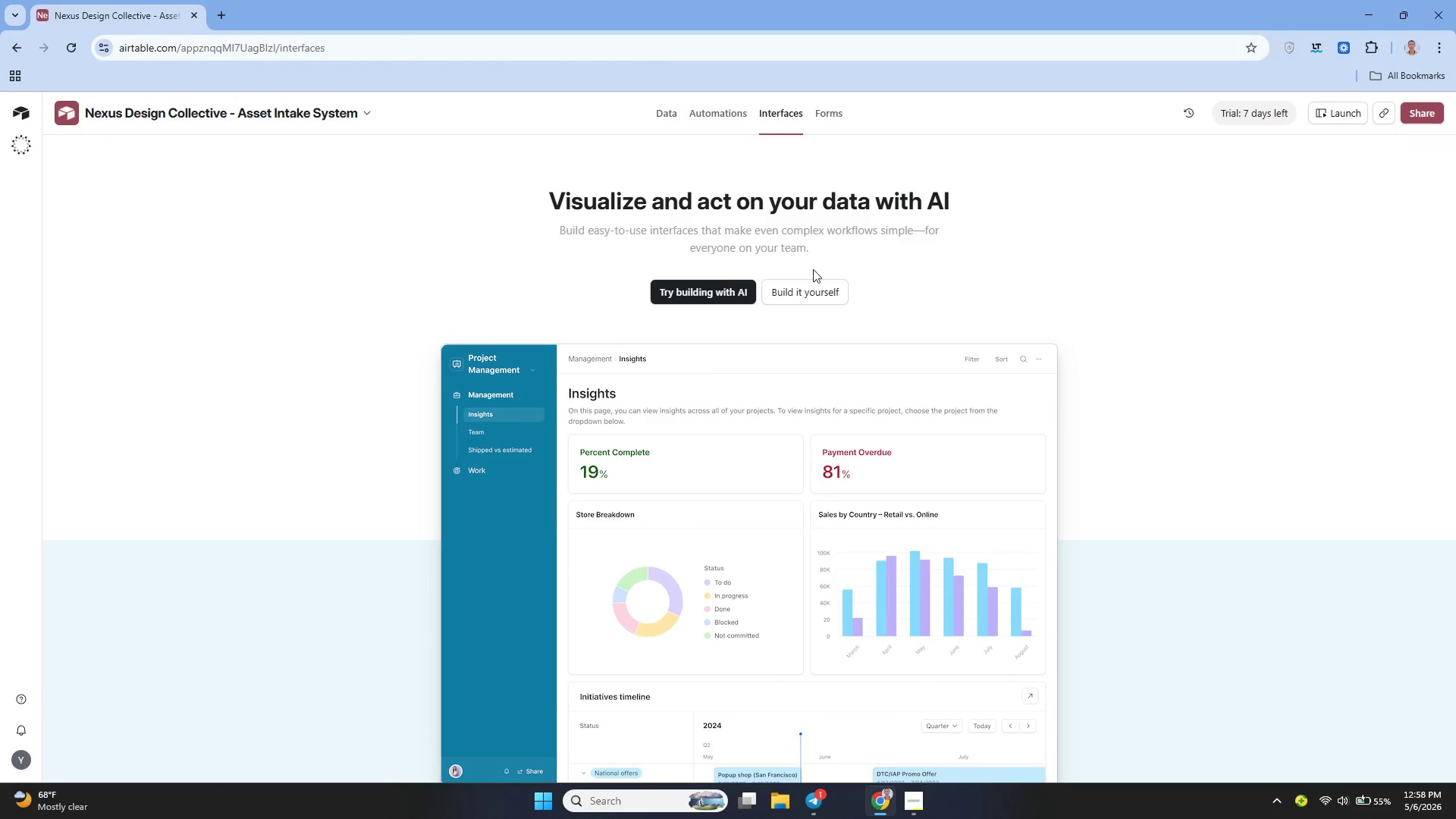 
left_click([792, 295])
 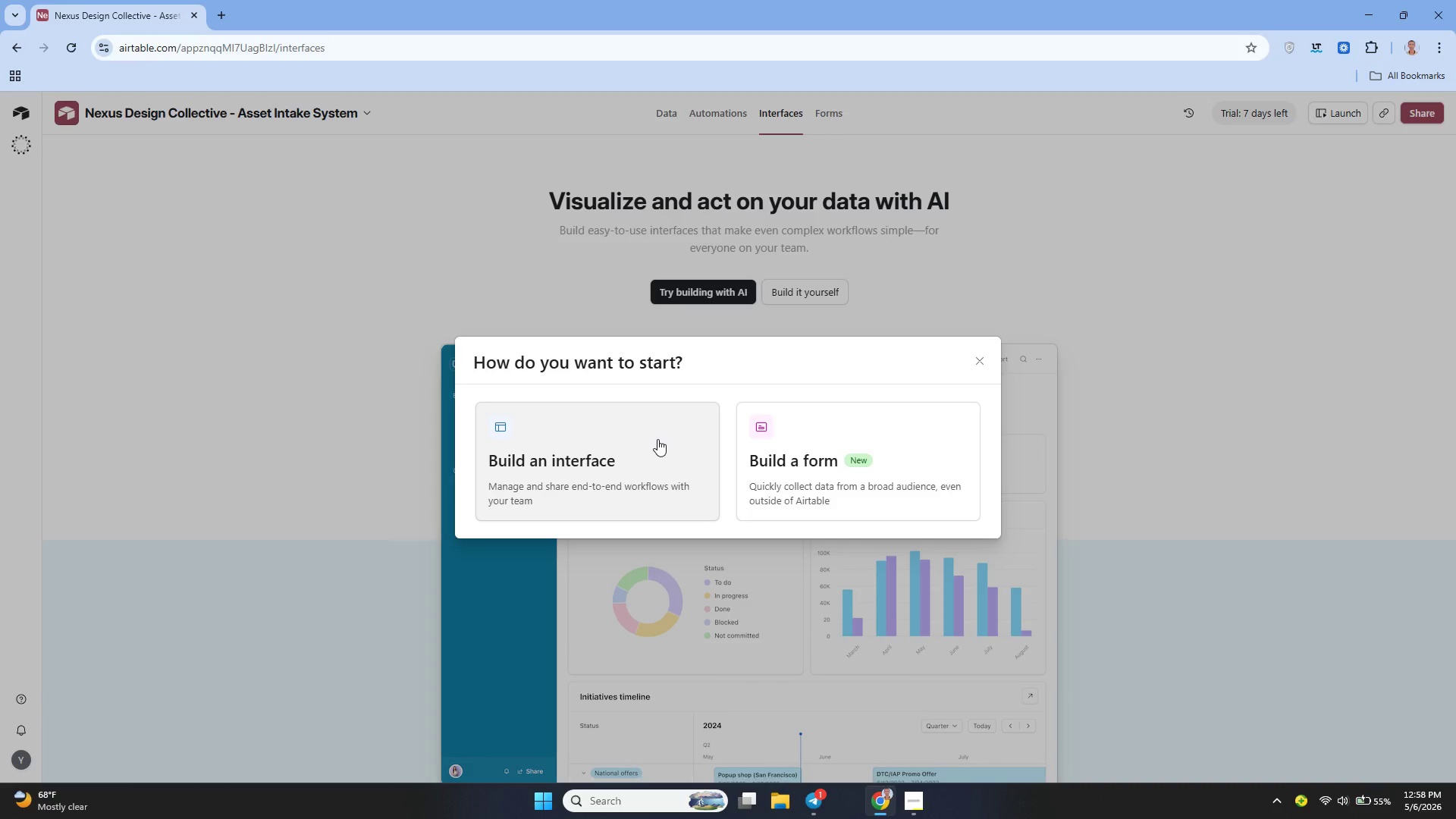 
left_click([657, 439])
 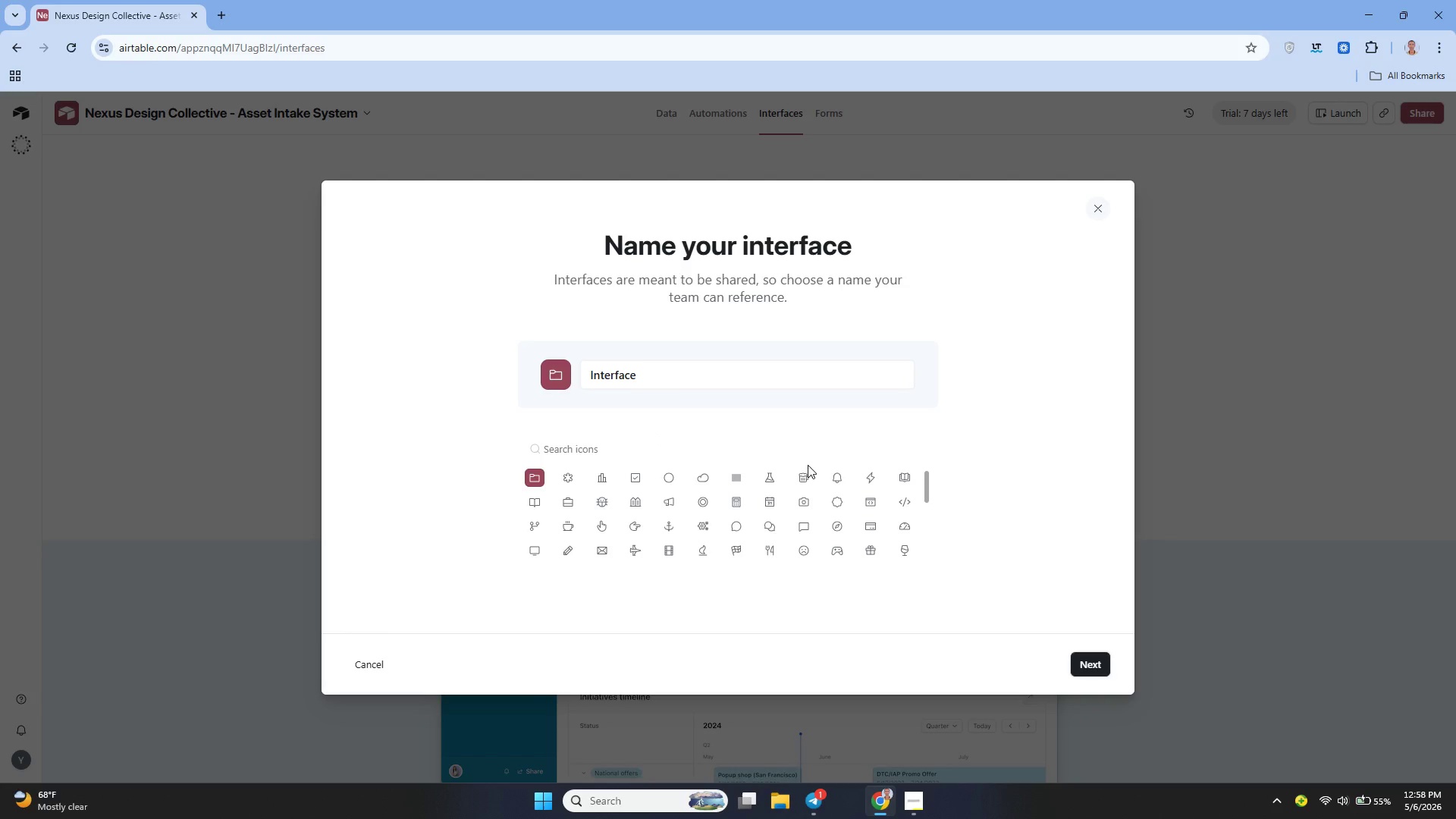 
wait(5.22)
 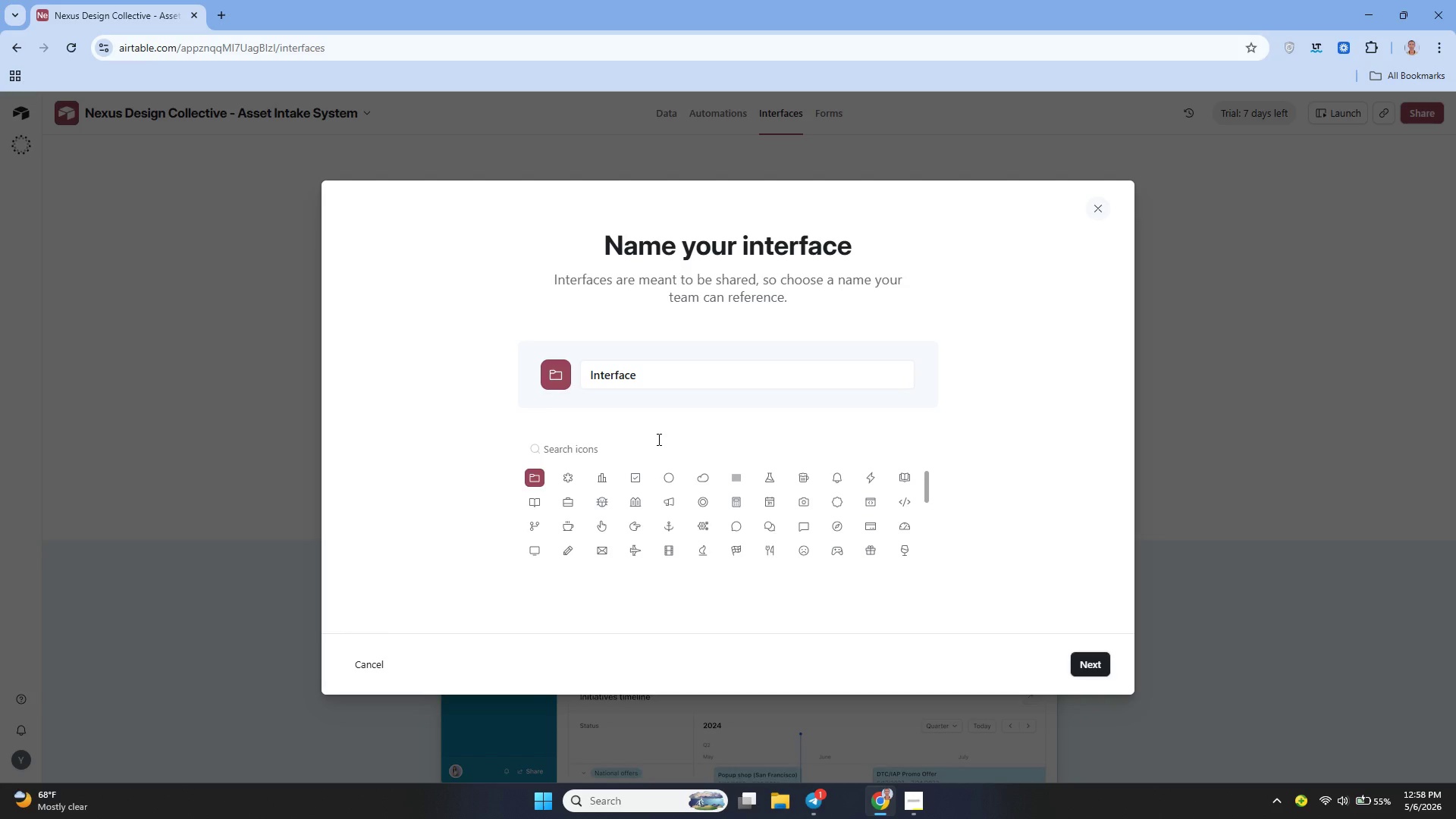 
left_click([1081, 657])
 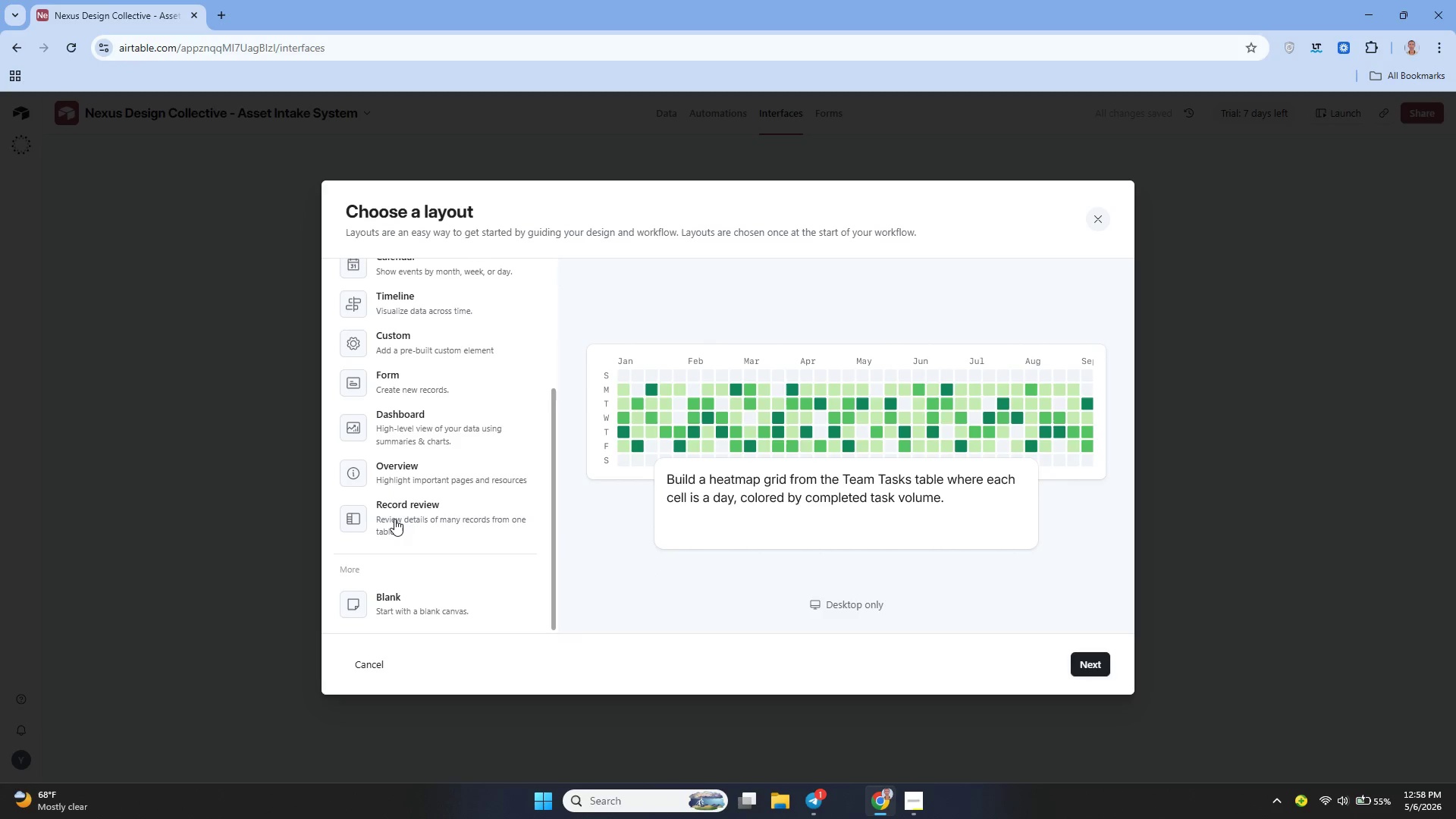 
left_click([428, 600])
 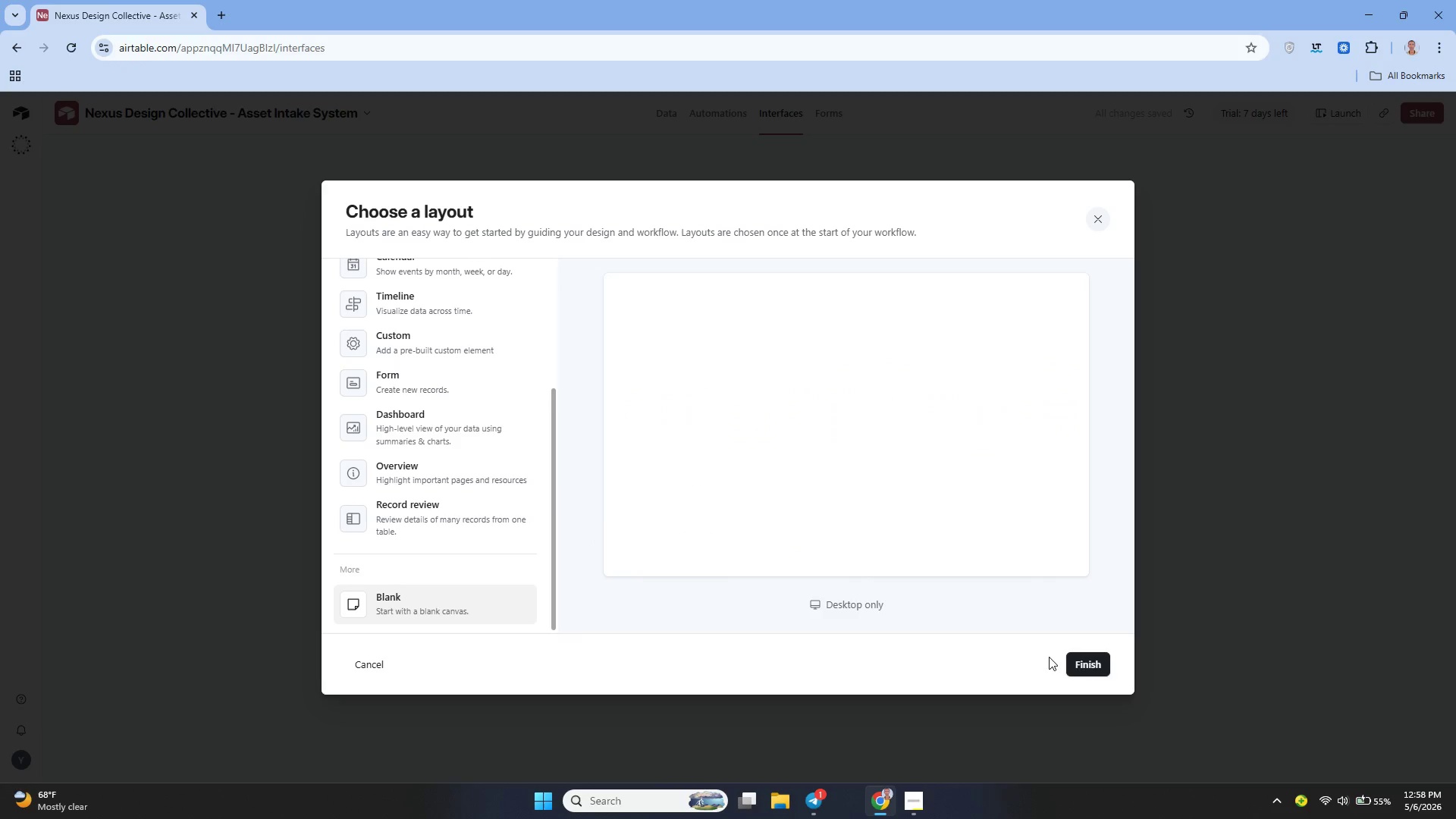 
left_click([1084, 659])
 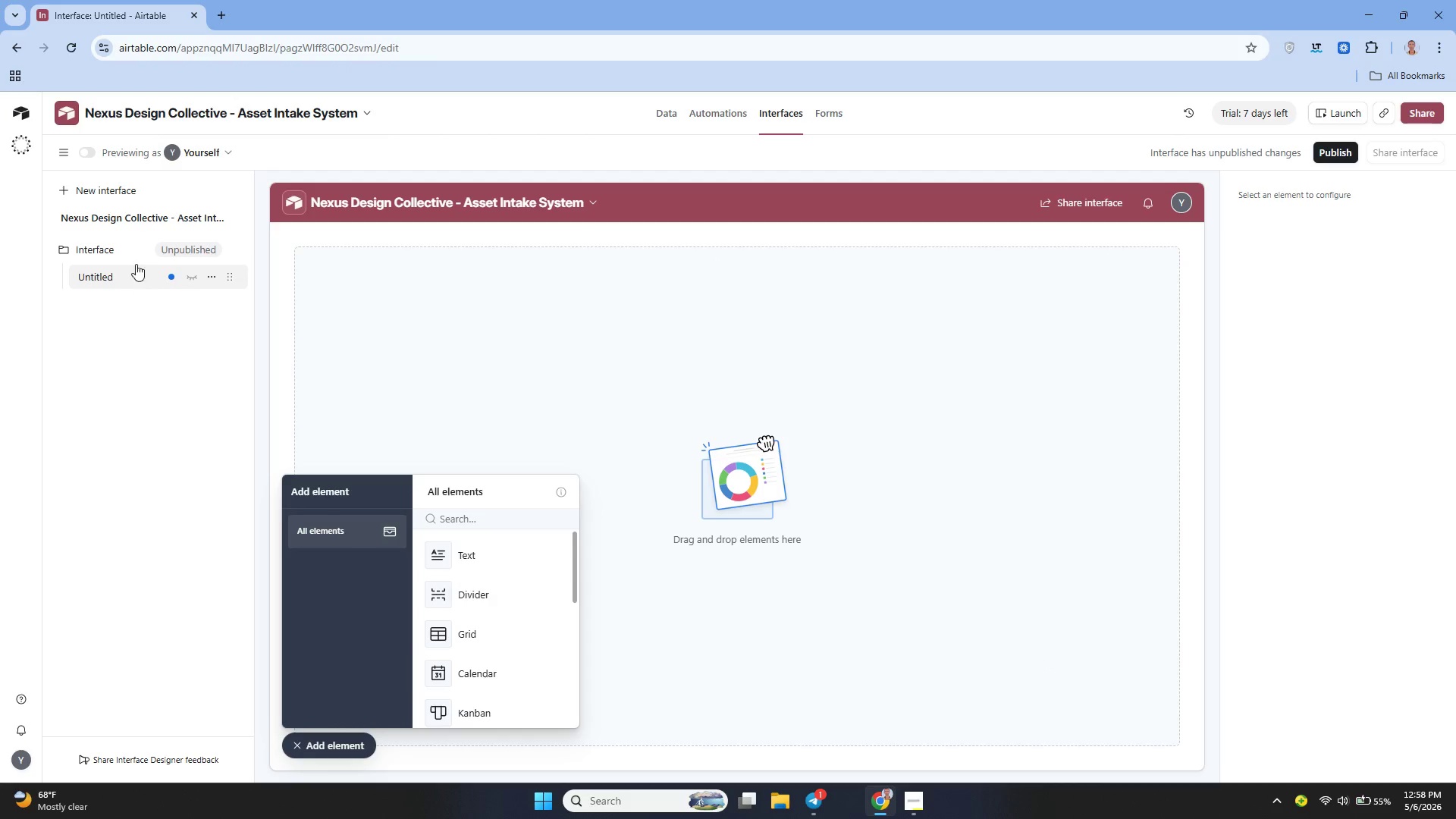 
wait(14.55)
 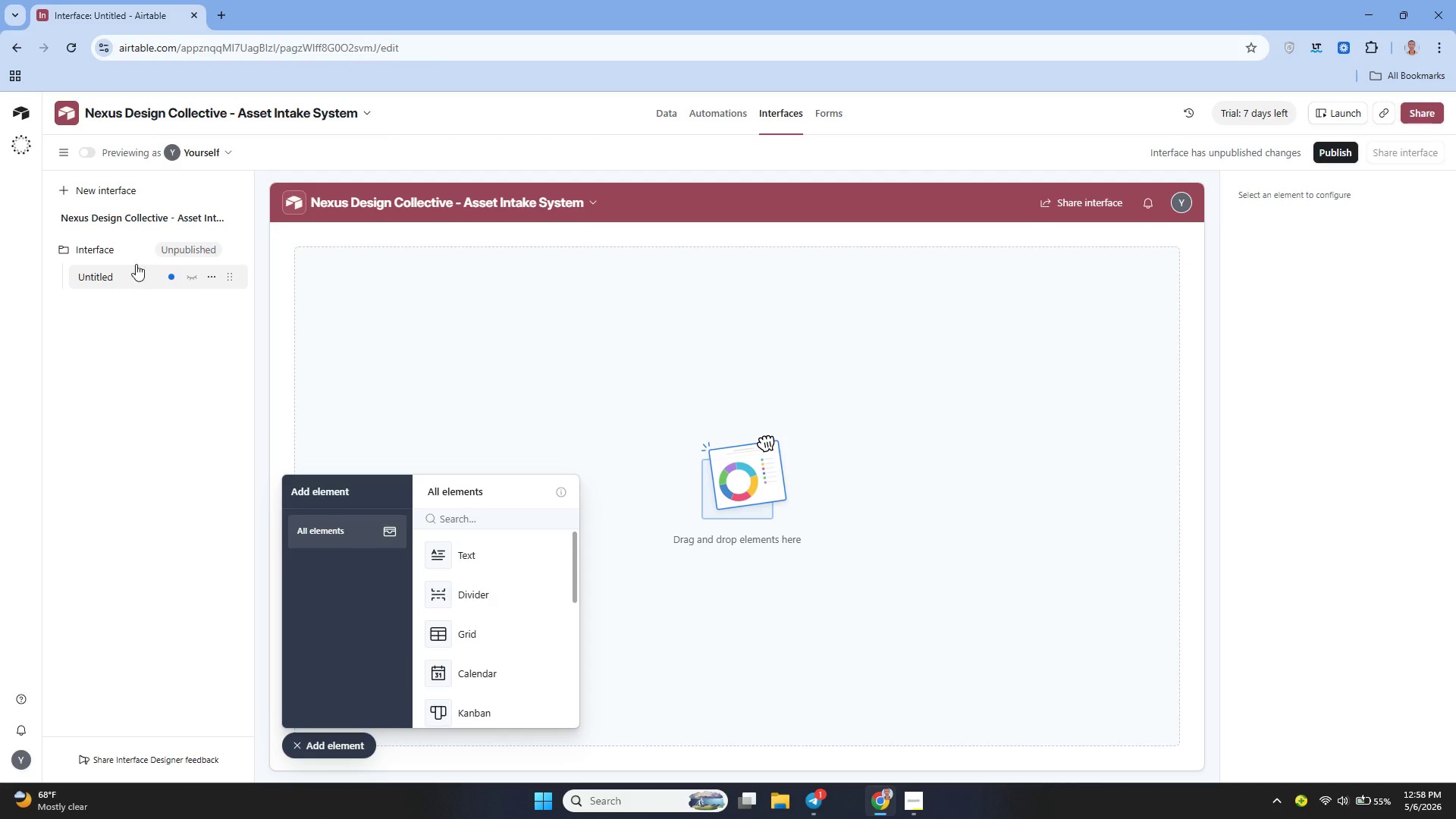 
mouse_move([193, 262])
 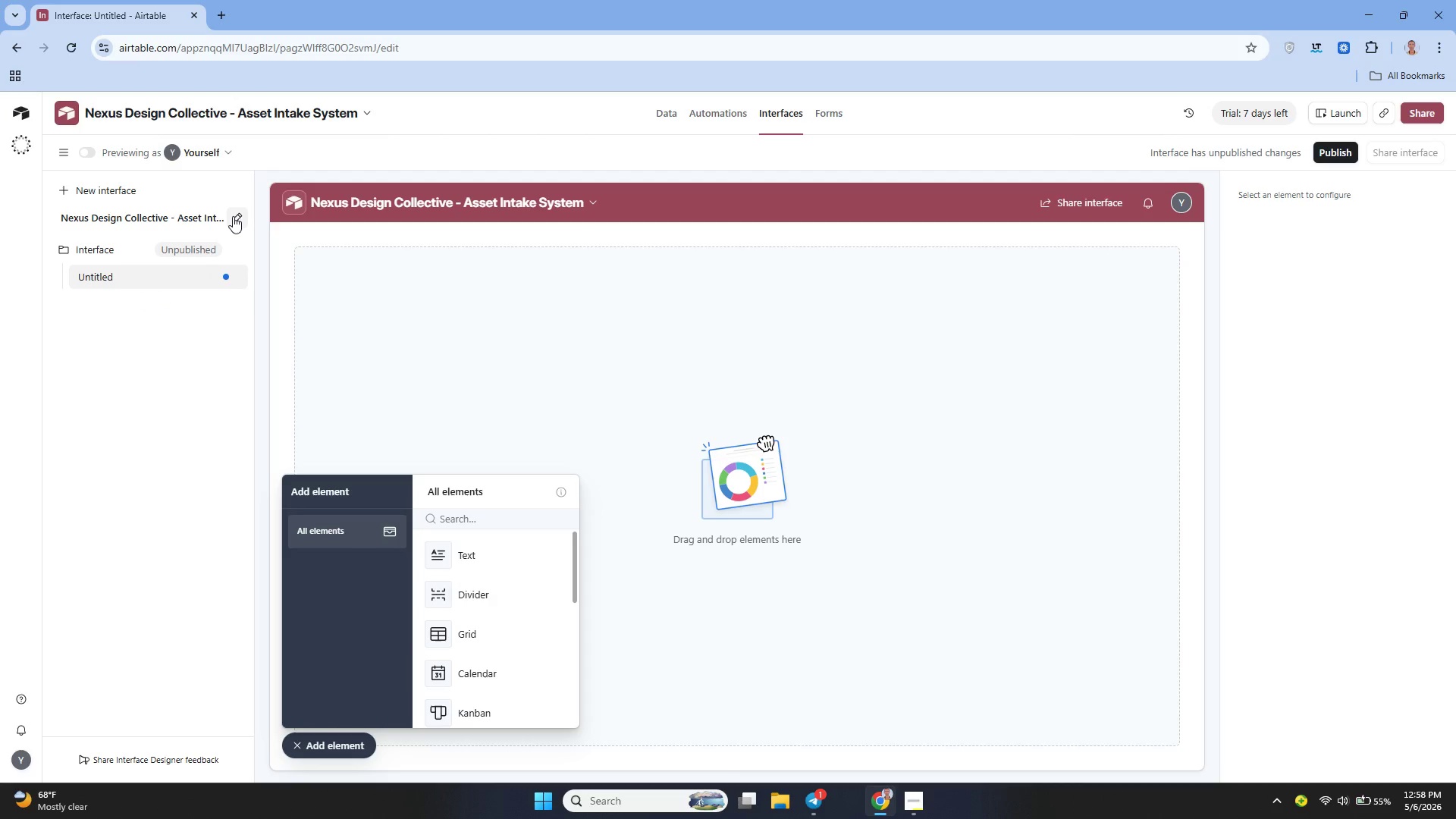 
left_click([234, 217])
 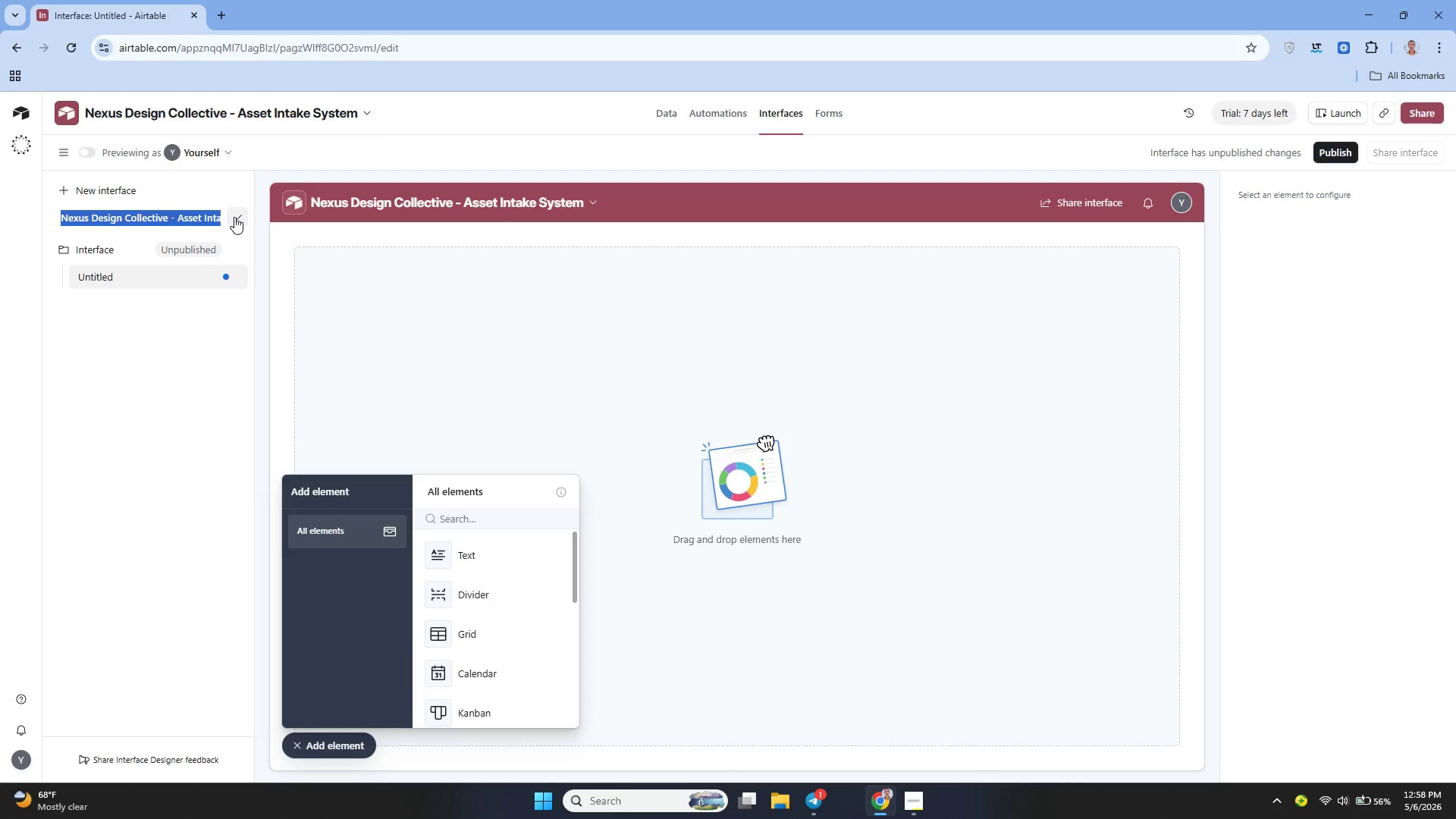 
key(Backspace)
key(Backspace)
type(oPERATIONSOperations Dashboard)
 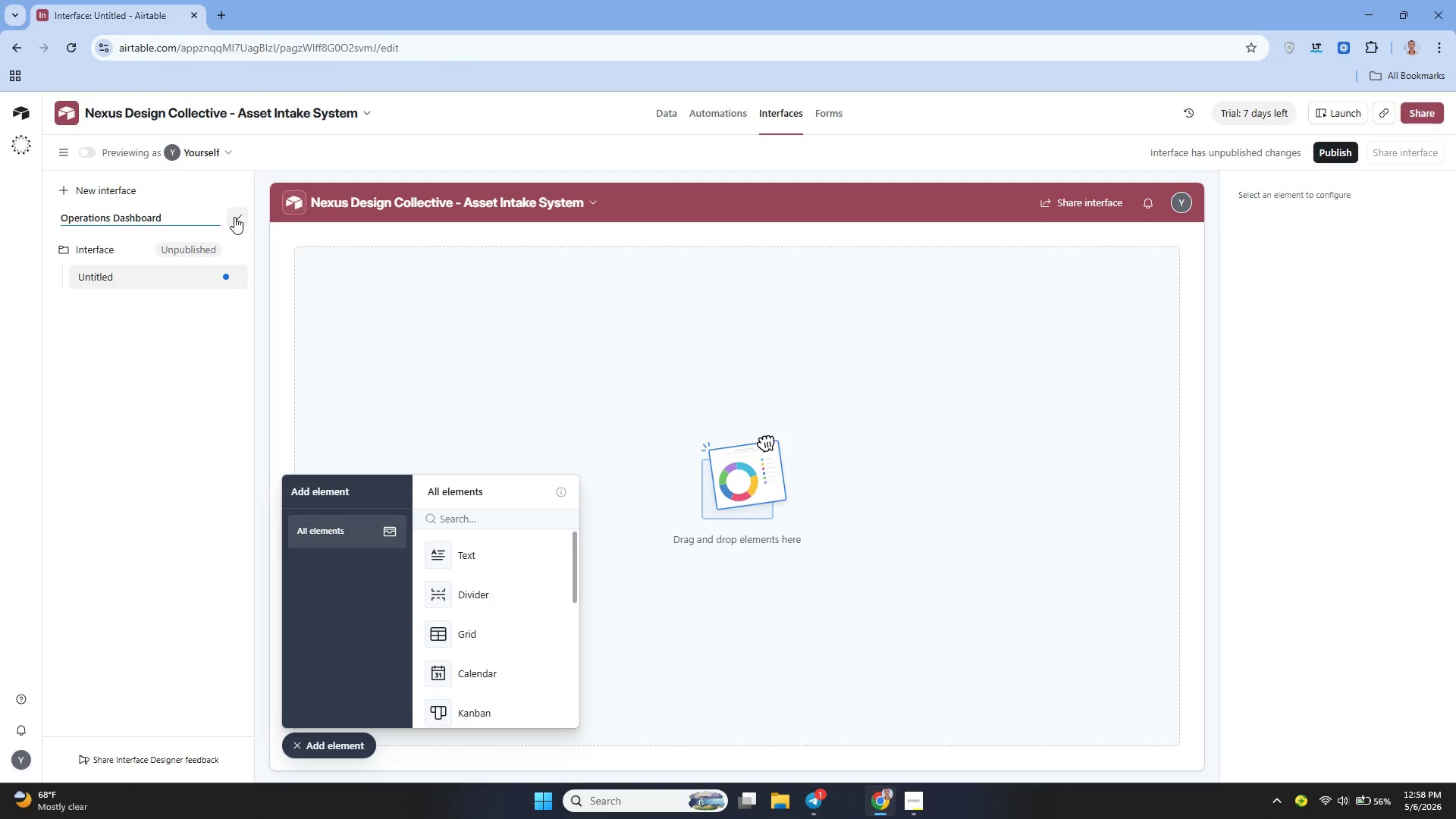 
wait(5.77)
 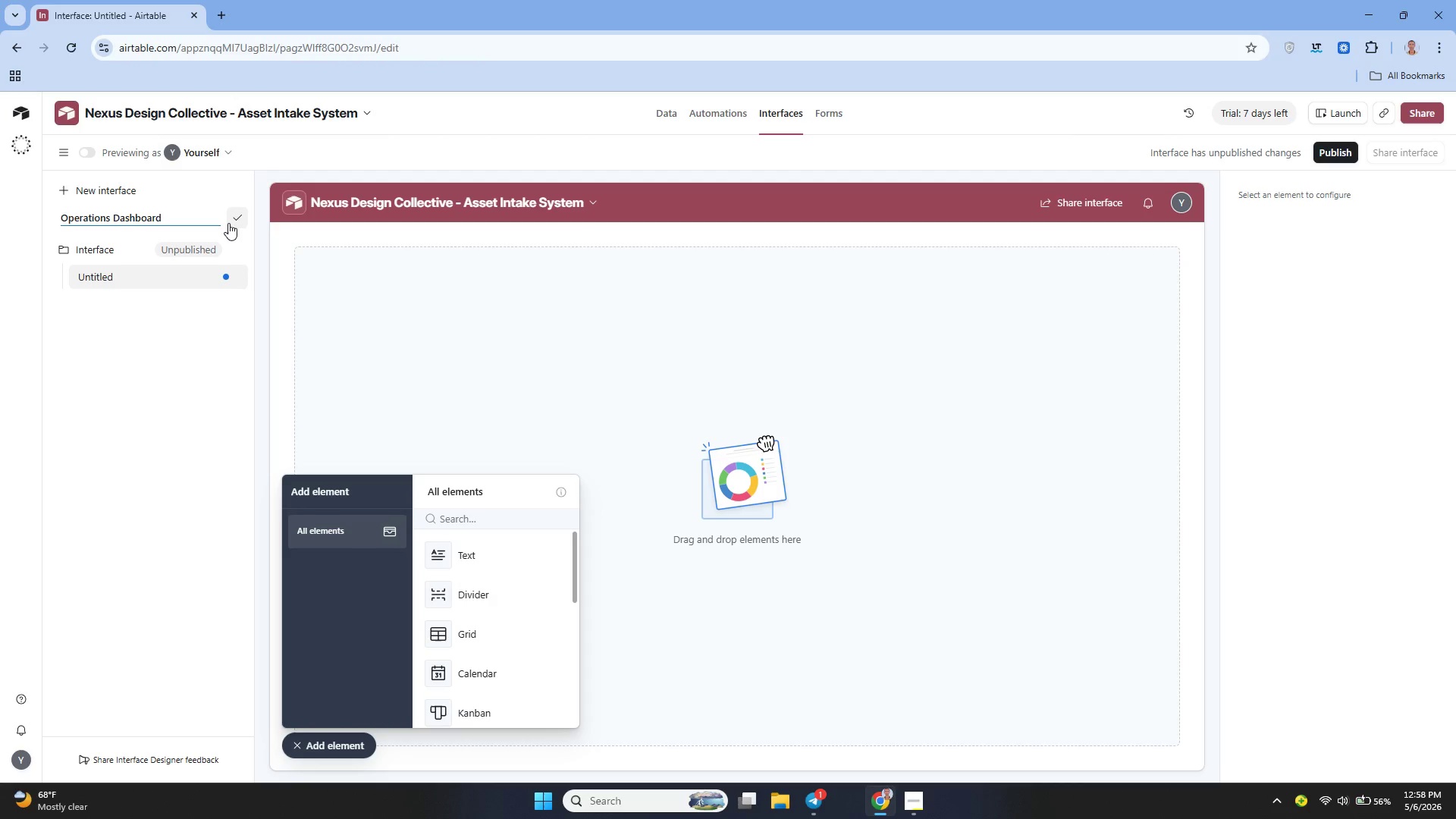 
left_click([201, 348])
 